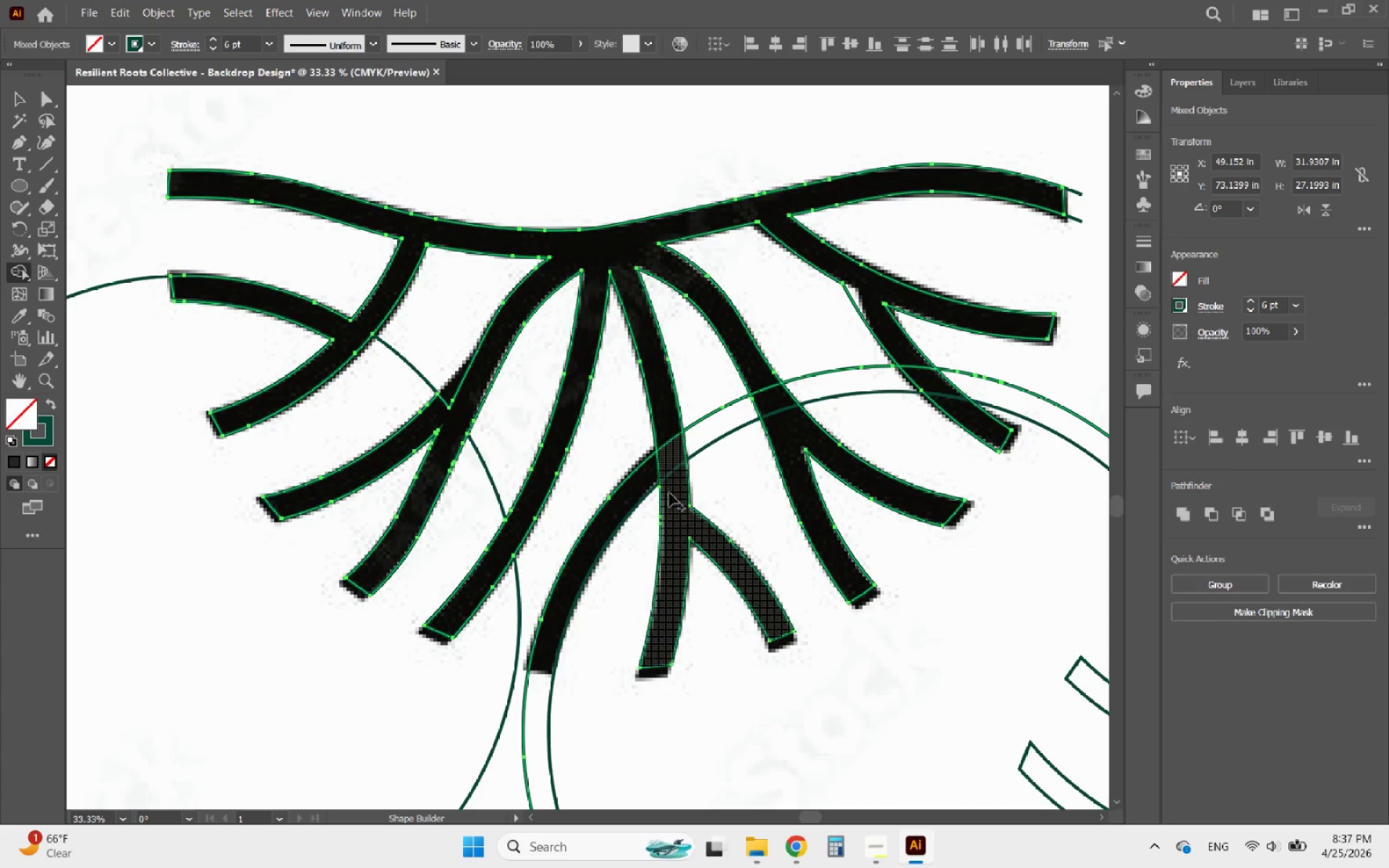 
hold_key(key=AltLeft, duration=0.42)
scroll: coordinate [660, 485], scroll_direction: up, amount: 2.0
 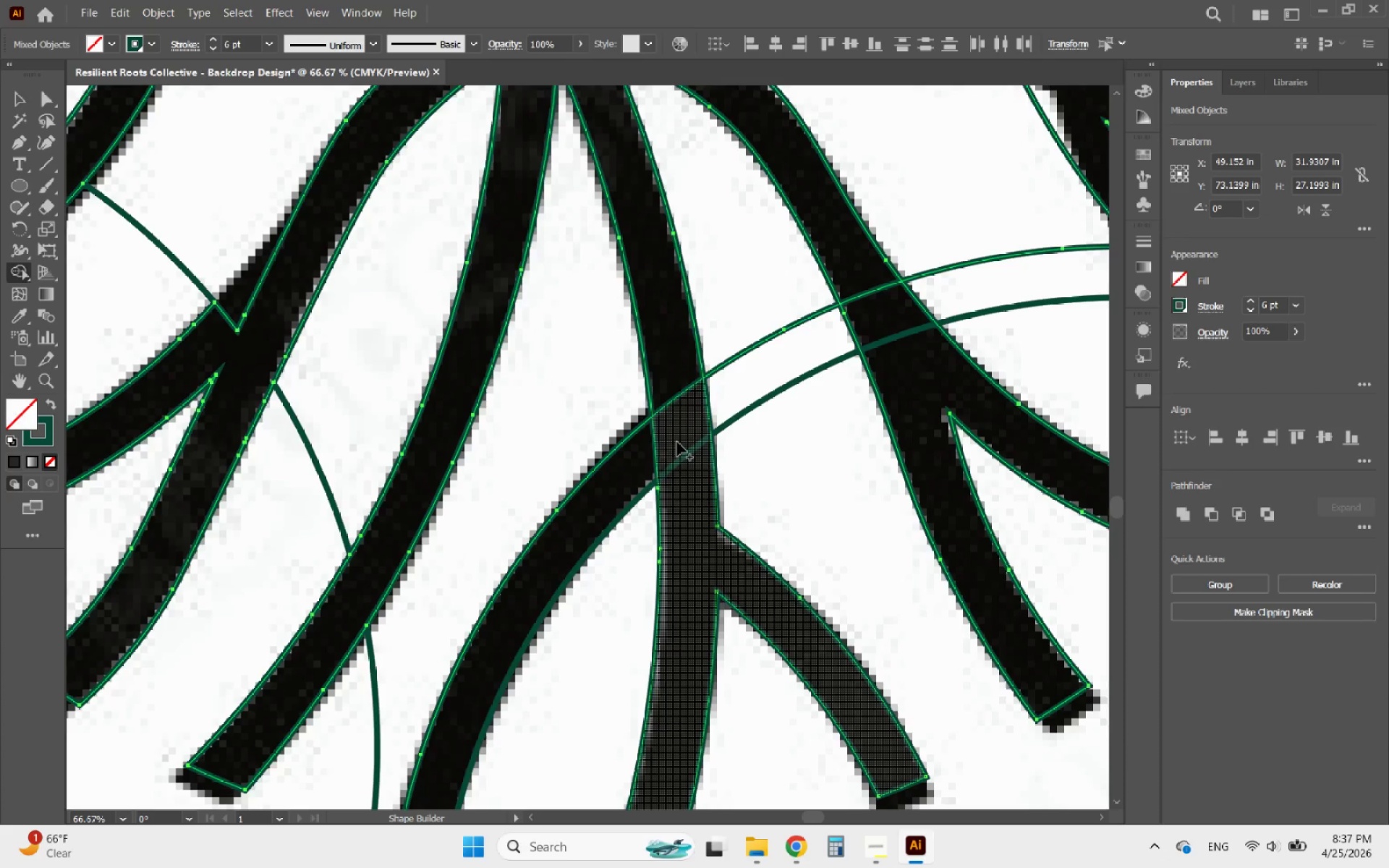 
left_click_drag(start_coordinate=[674, 441], to_coordinate=[648, 461])
 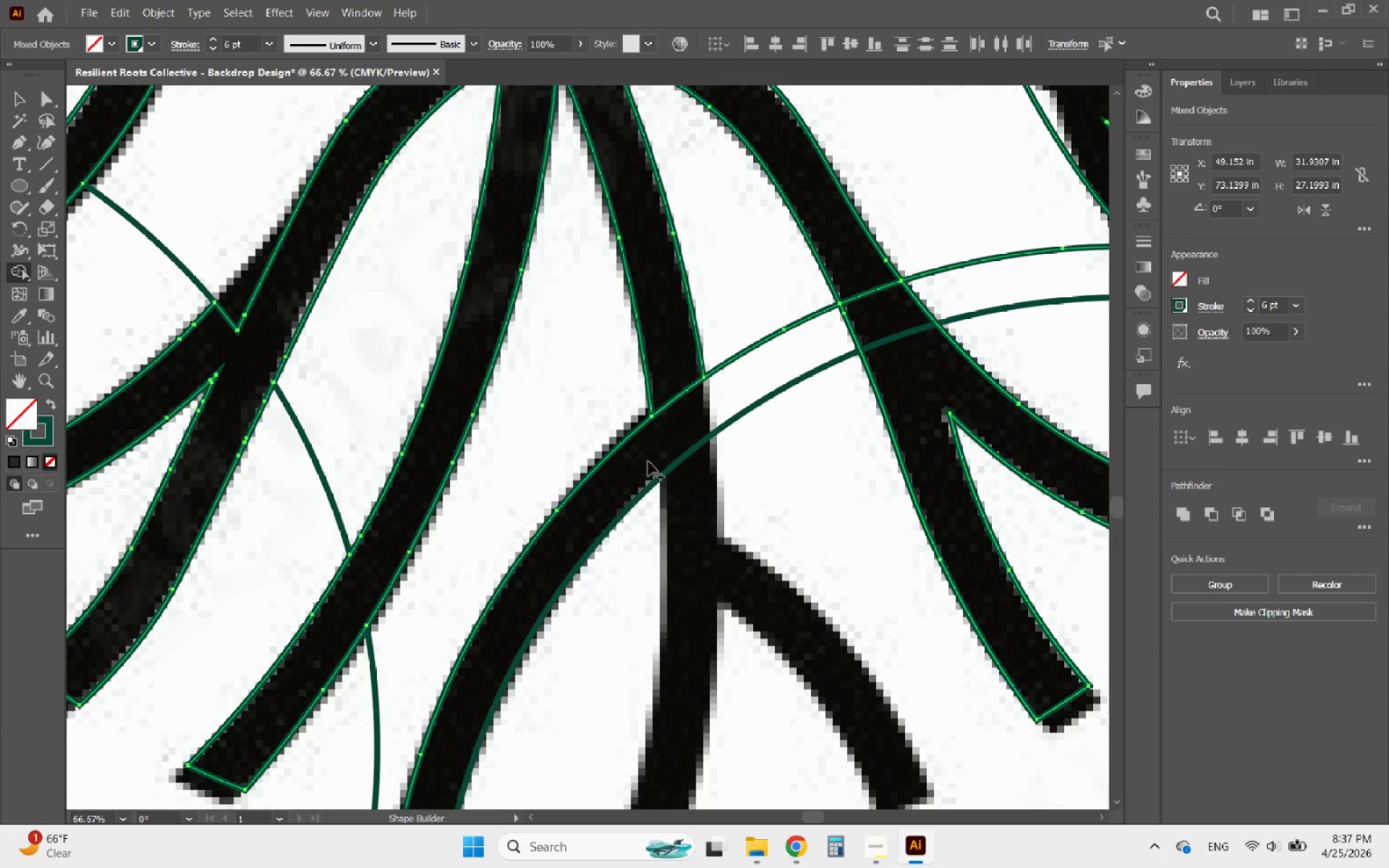 
hold_key(key=AltLeft, duration=0.44)
scroll: coordinate [642, 446], scroll_direction: down, amount: 2.0
 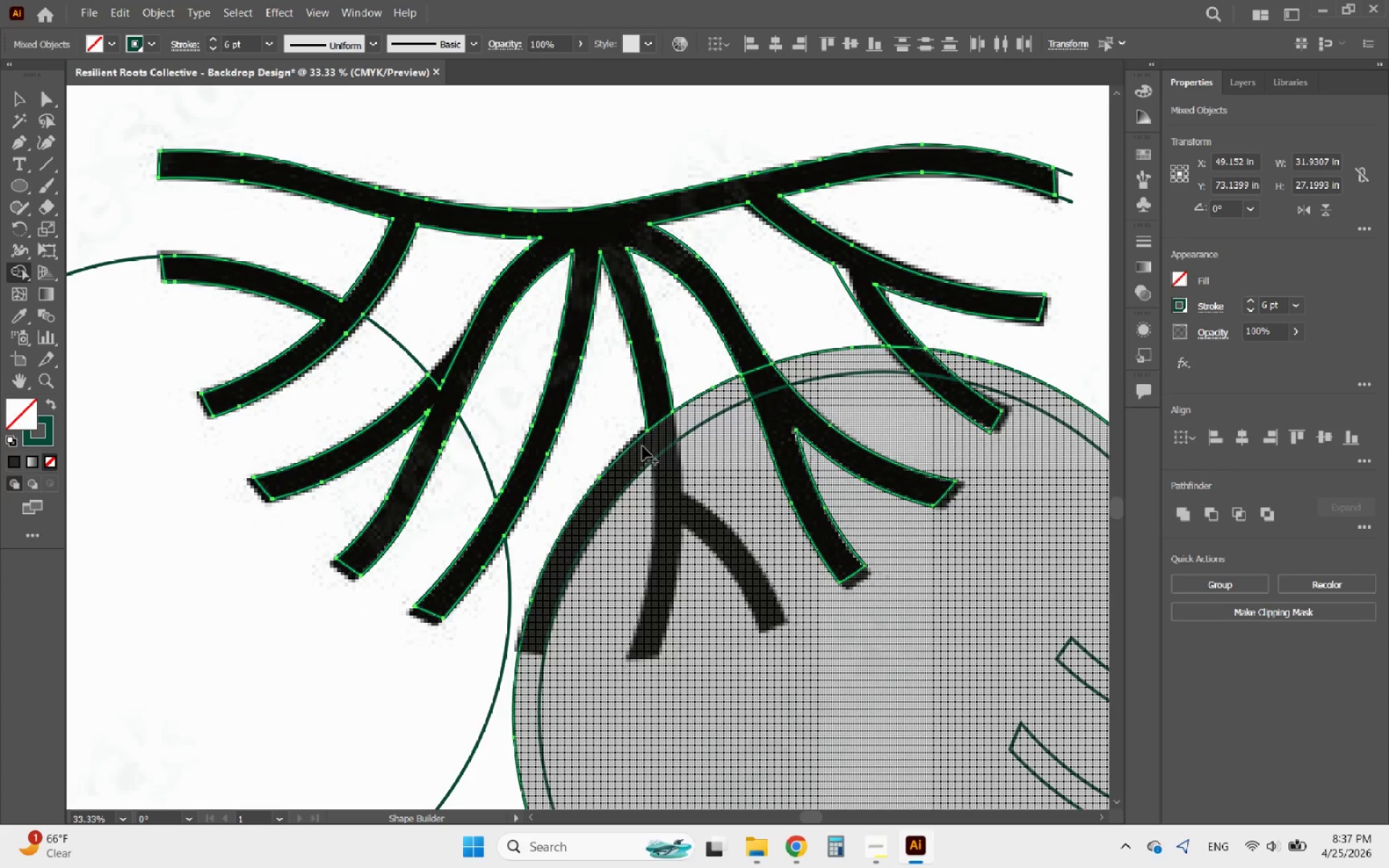 
key(Control+Z)
 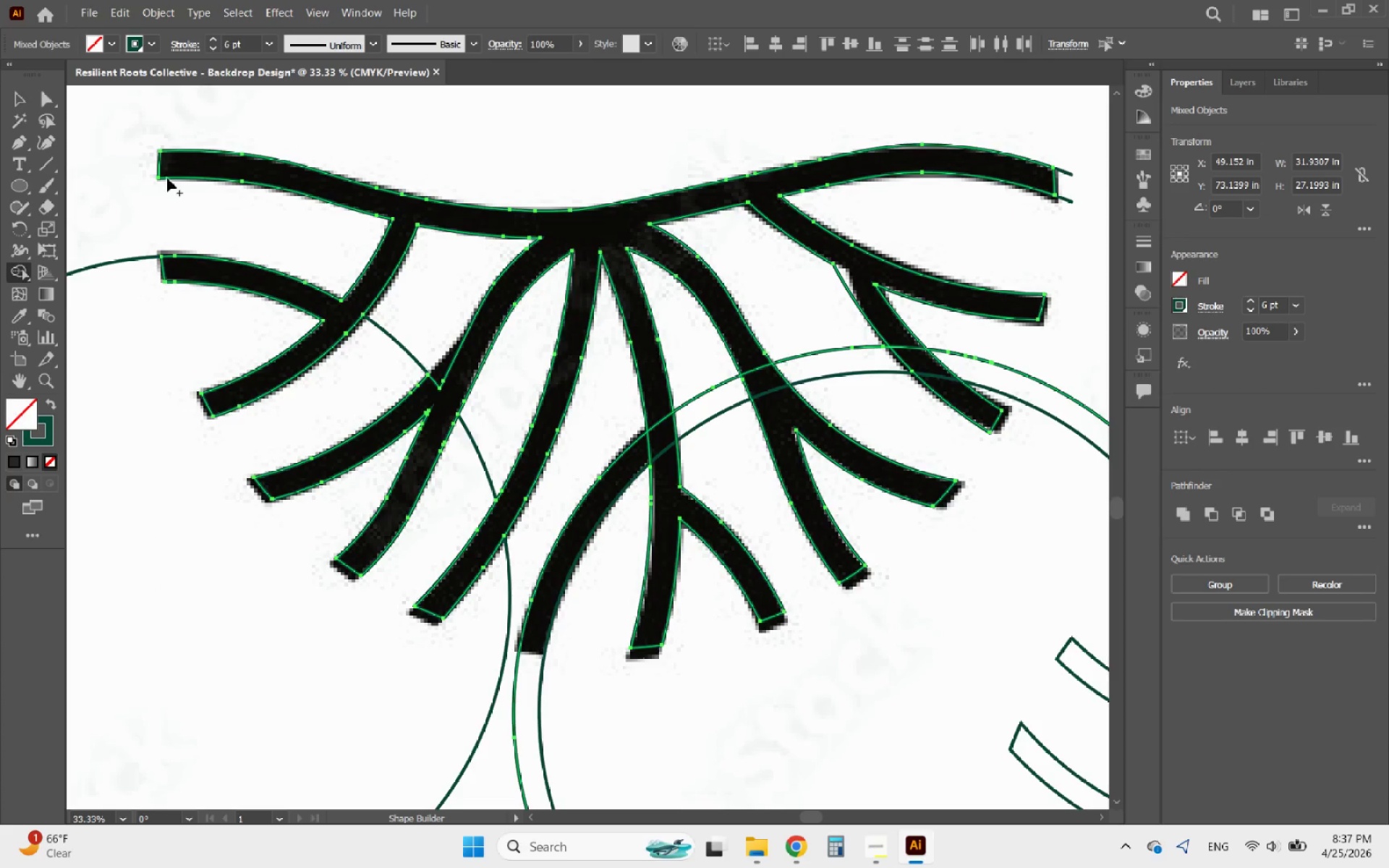 
left_click([13, 95])
 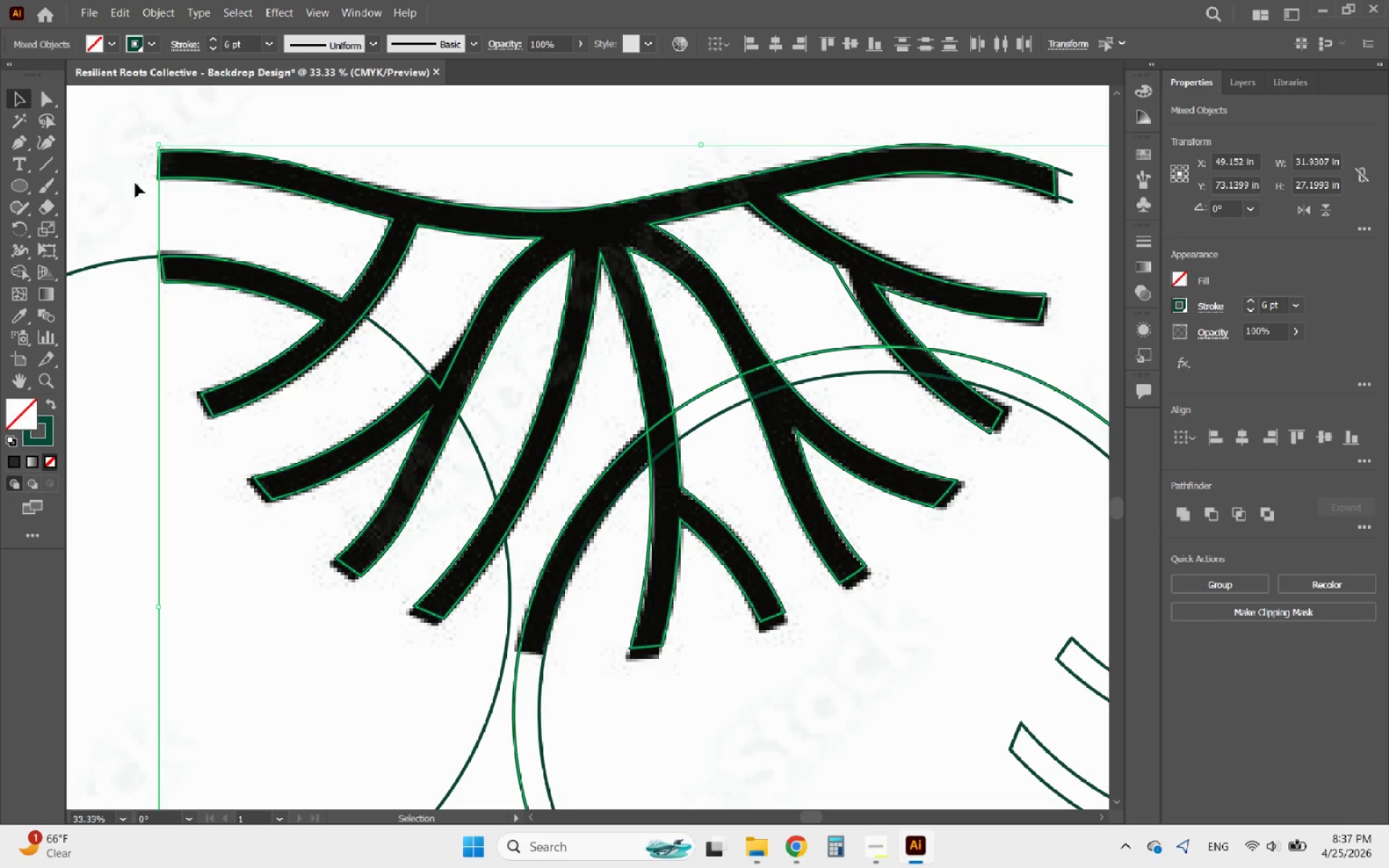 
hold_key(key=AltLeft, duration=0.42)
scroll: coordinate [578, 391], scroll_direction: down, amount: 2.0
 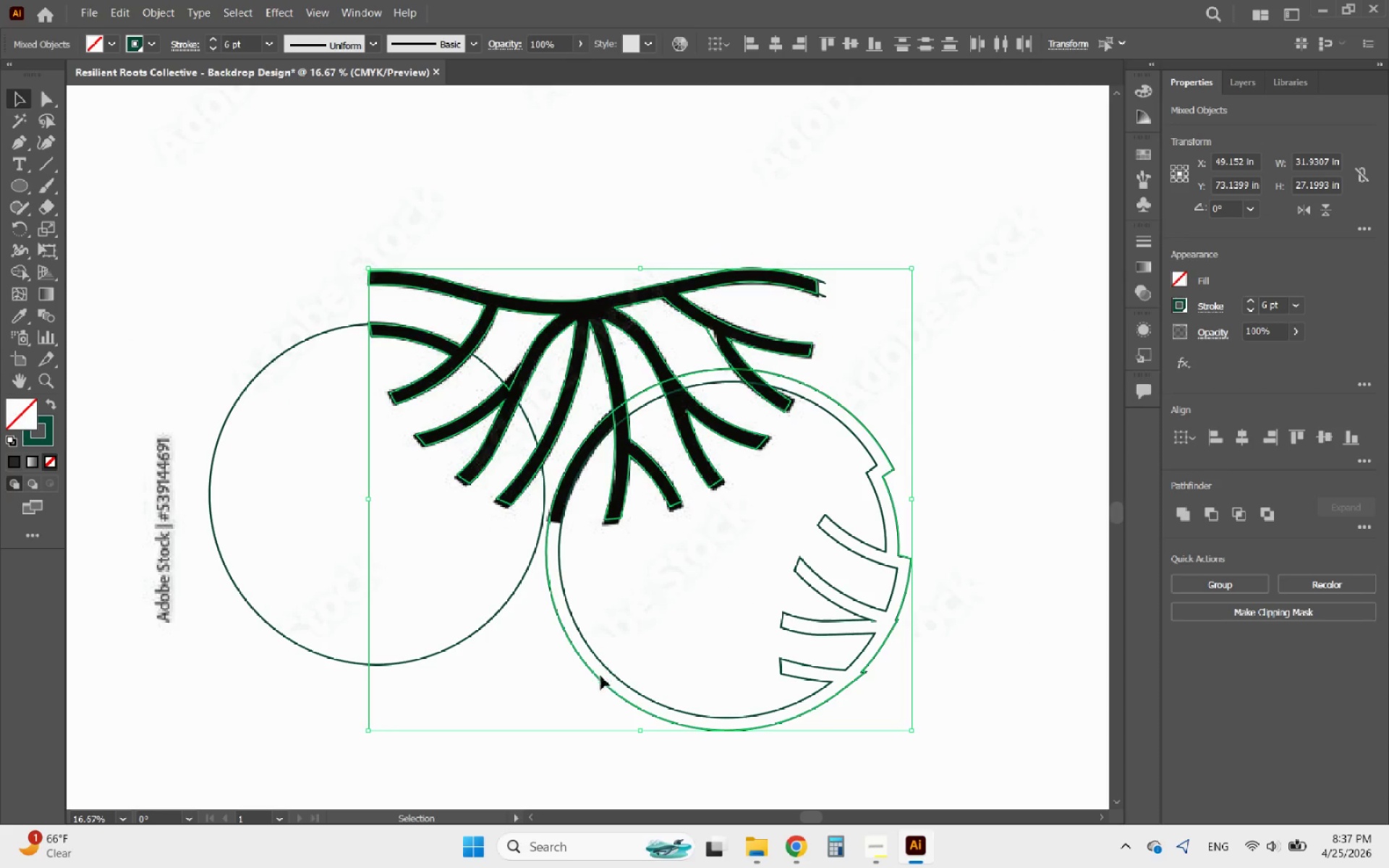 
left_click([538, 676])
 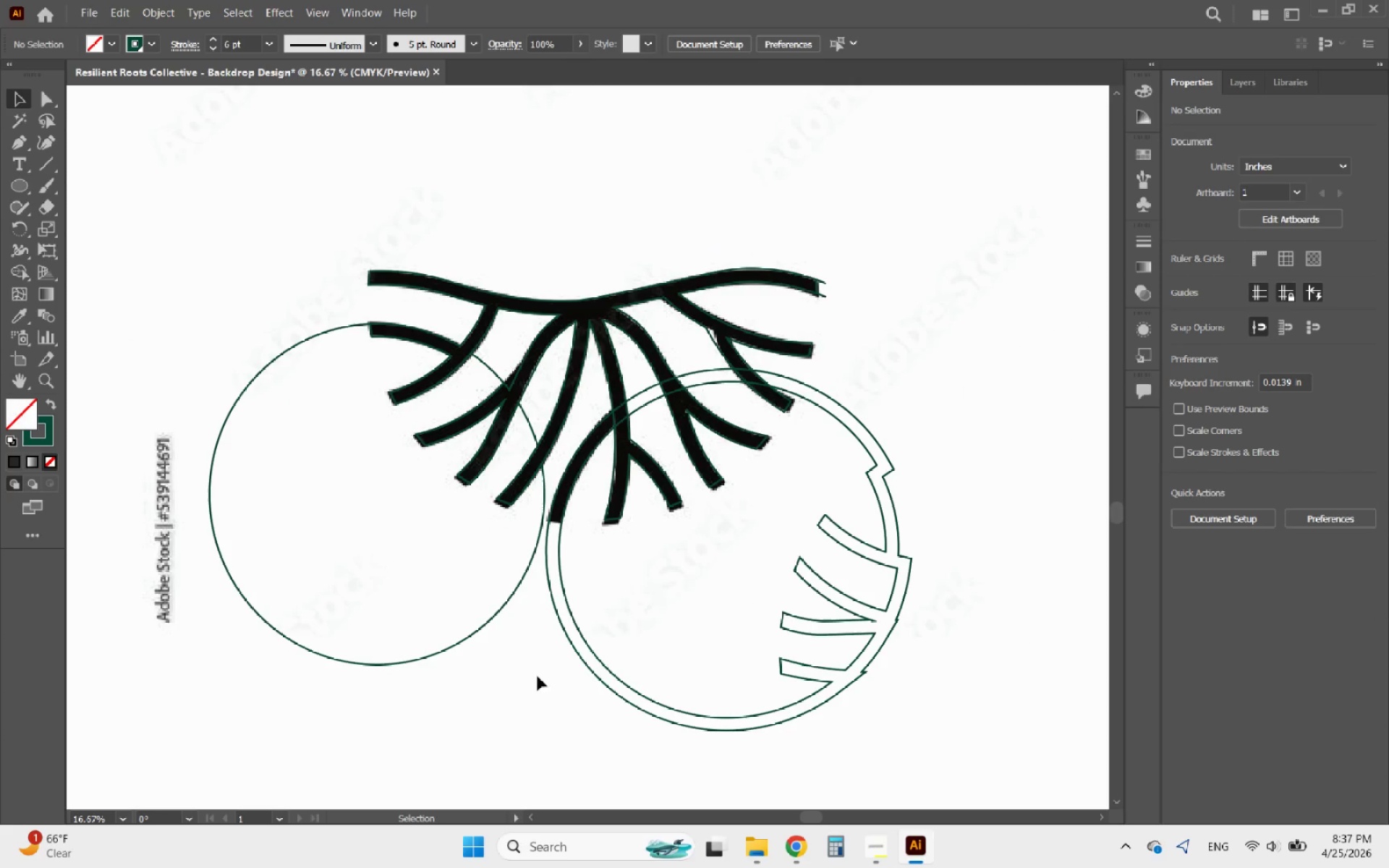 
hold_key(key=AltLeft, duration=0.77)
scroll: coordinate [606, 452], scroll_direction: up, amount: 2.0
 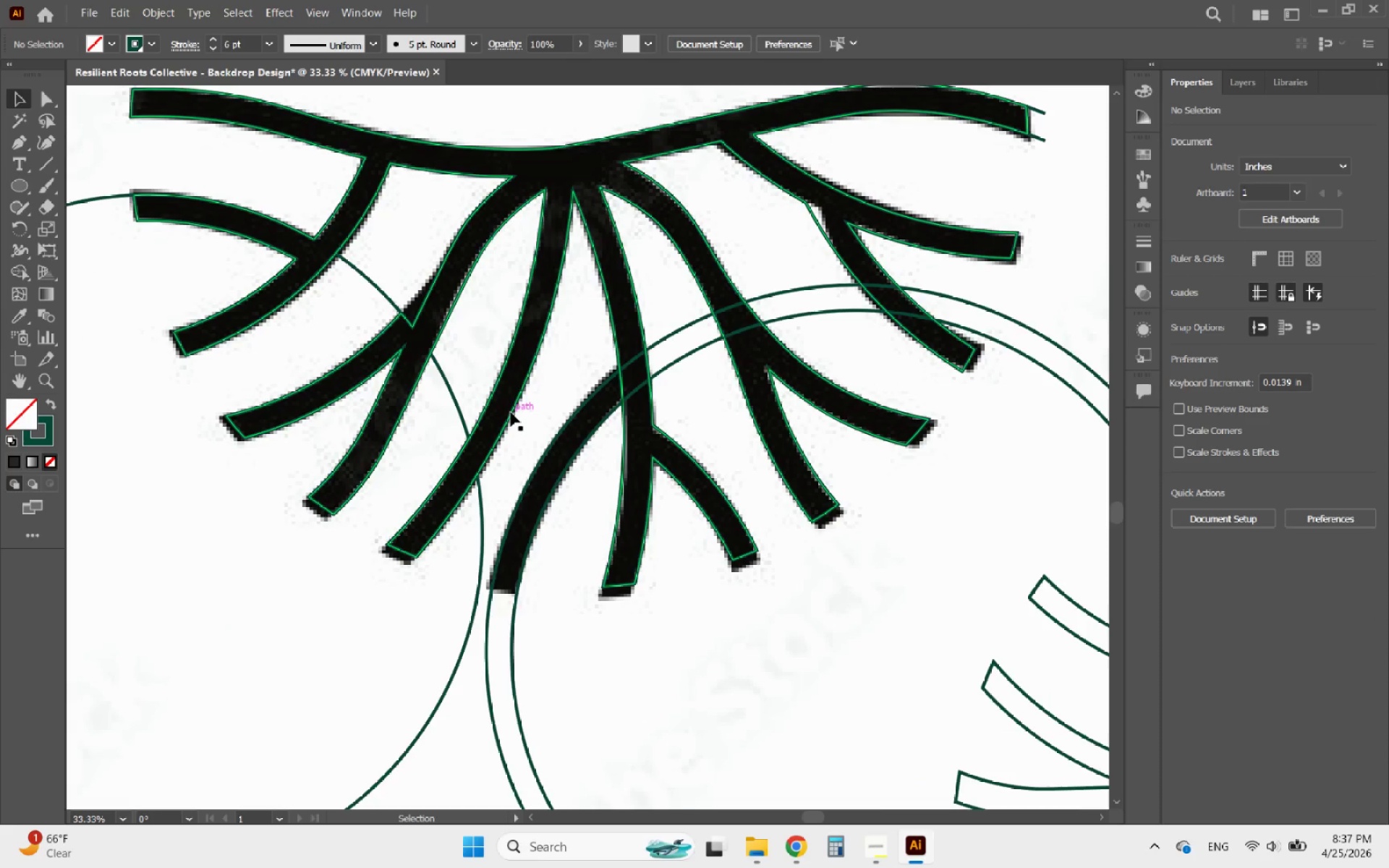 
left_click([511, 412])
 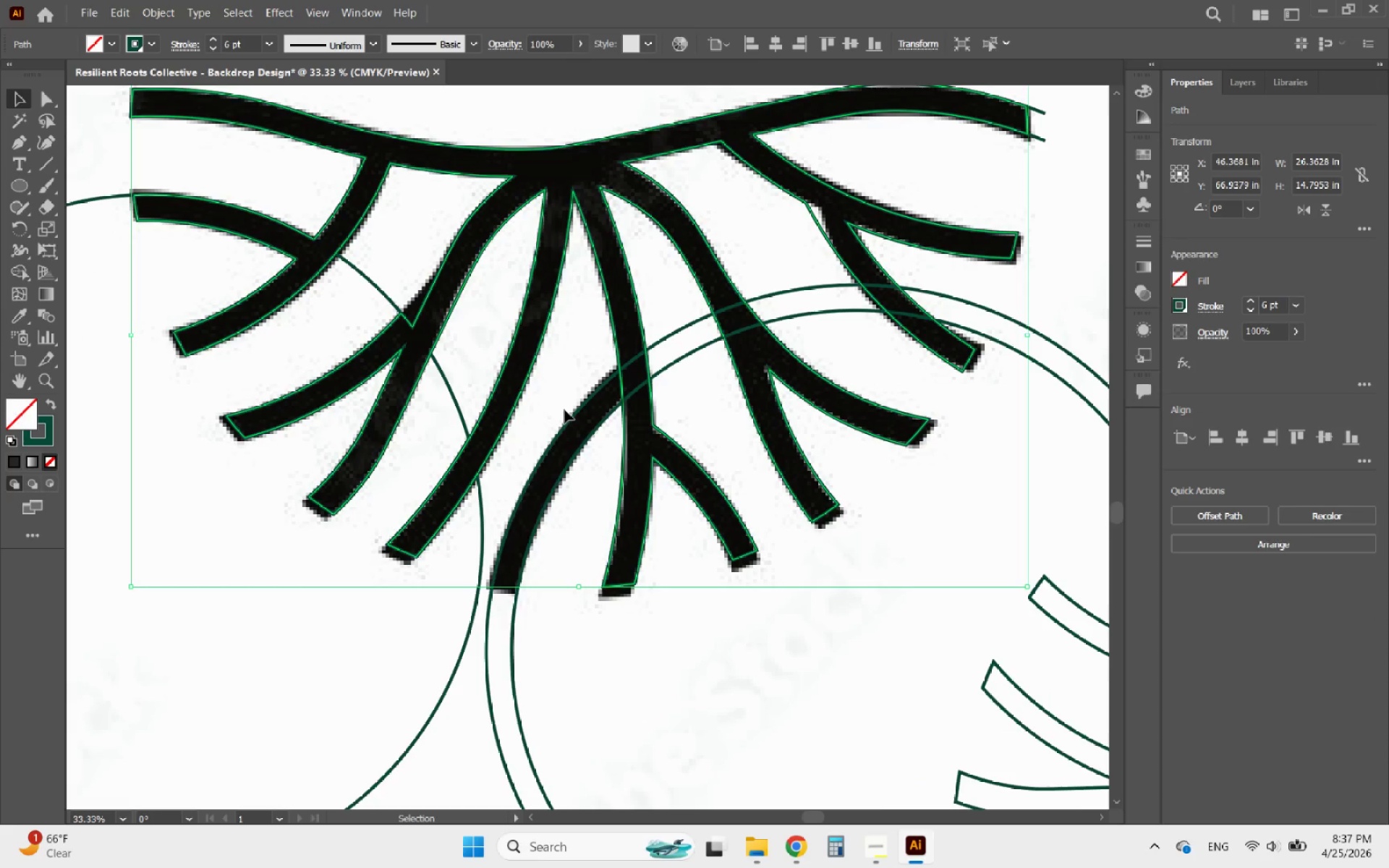 
hold_key(key=ShiftLeft, duration=1.95)
left_click([641, 354])
 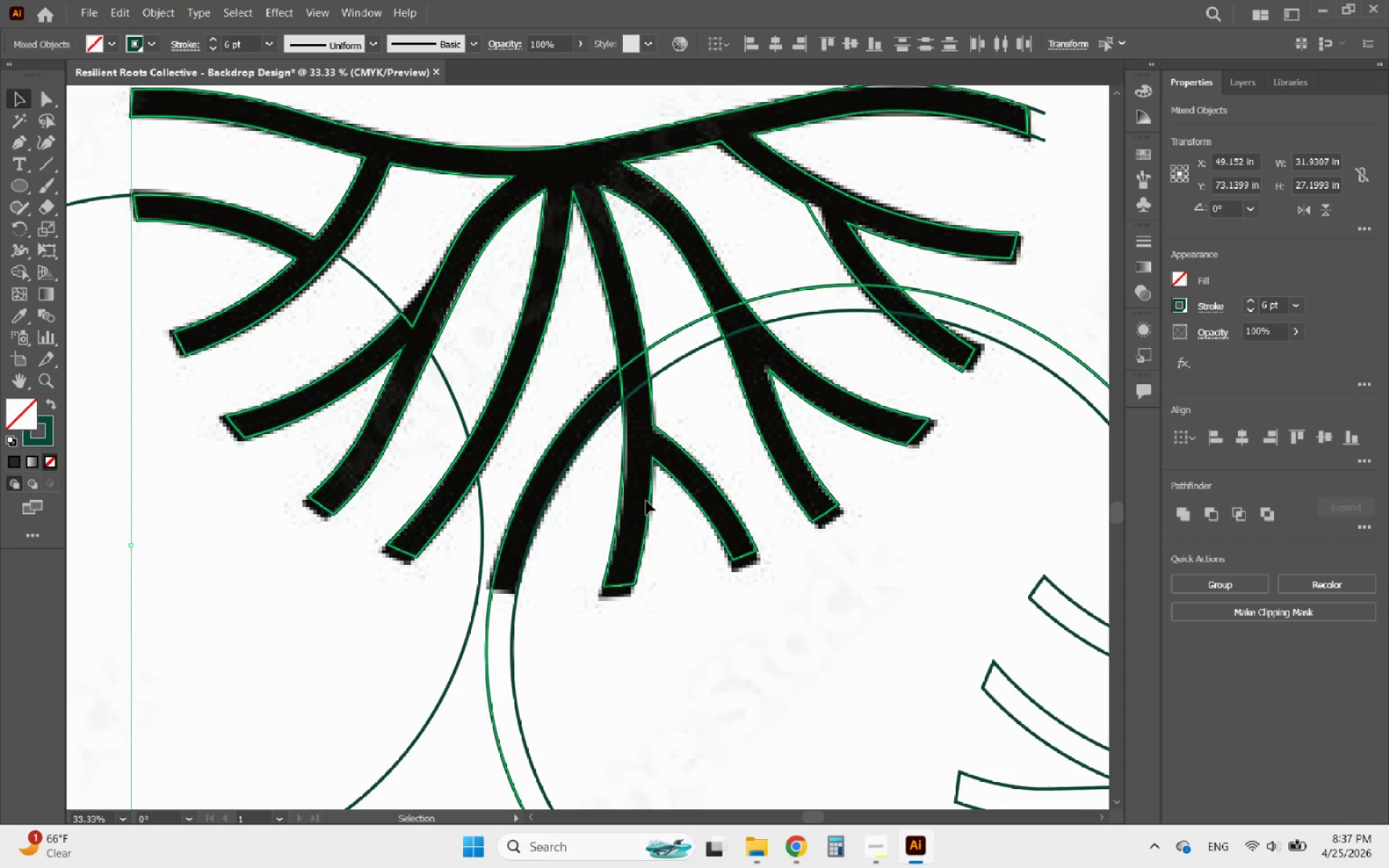 
left_click([653, 684])
 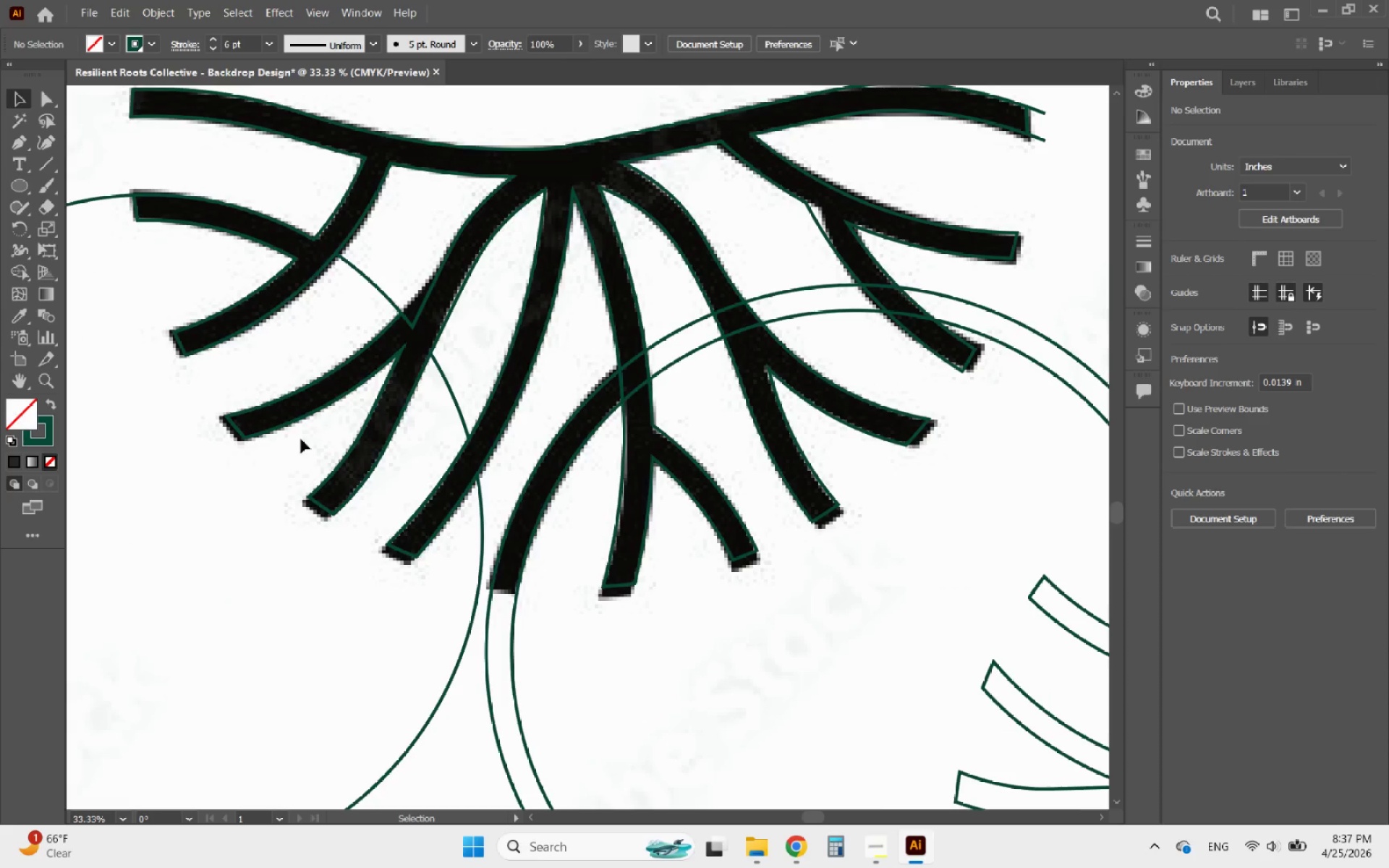 
hold_key(key=AltLeft, duration=0.94)
scroll: coordinate [468, 558], scroll_direction: up, amount: 2.0
 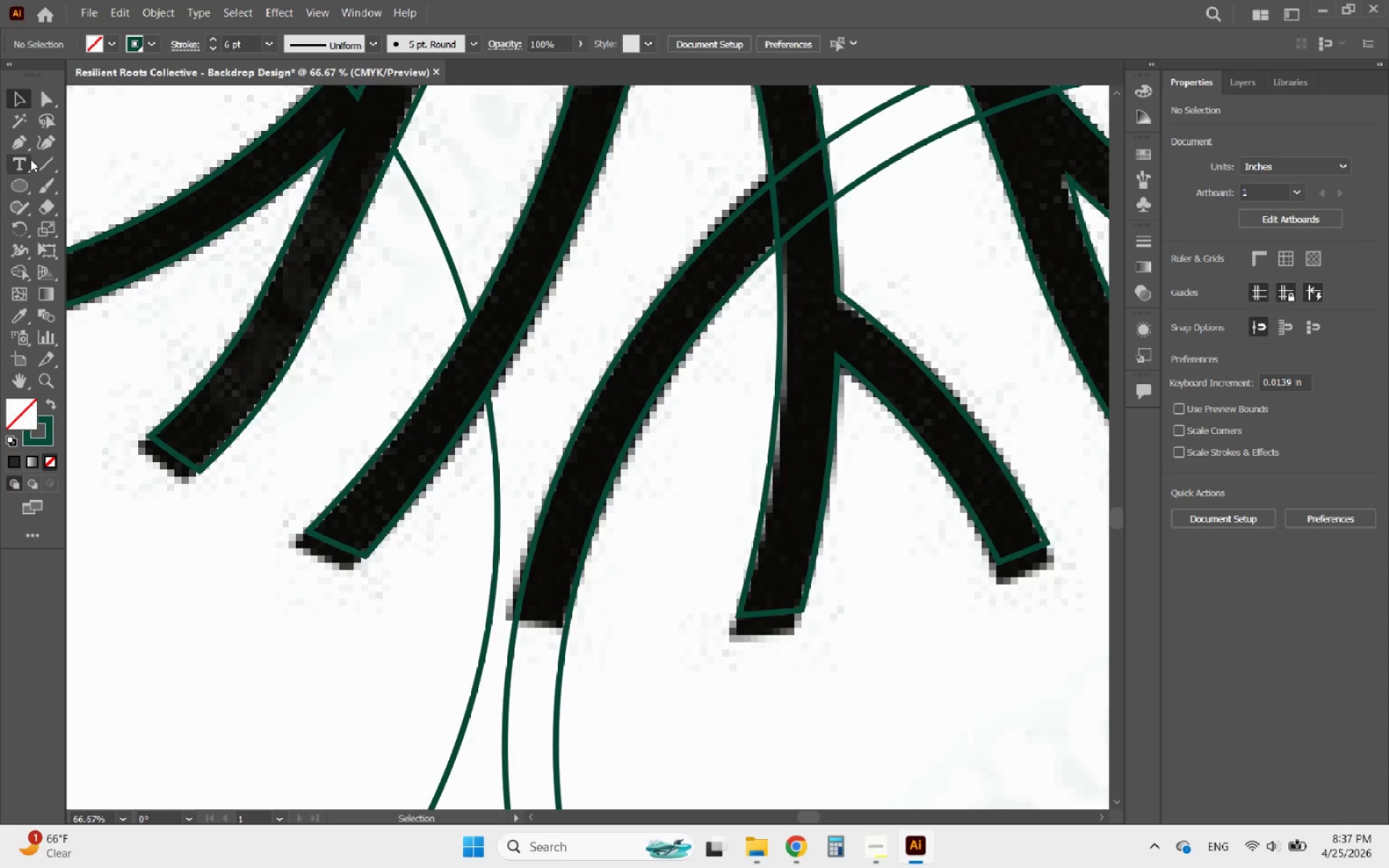 
left_click([17, 142])
 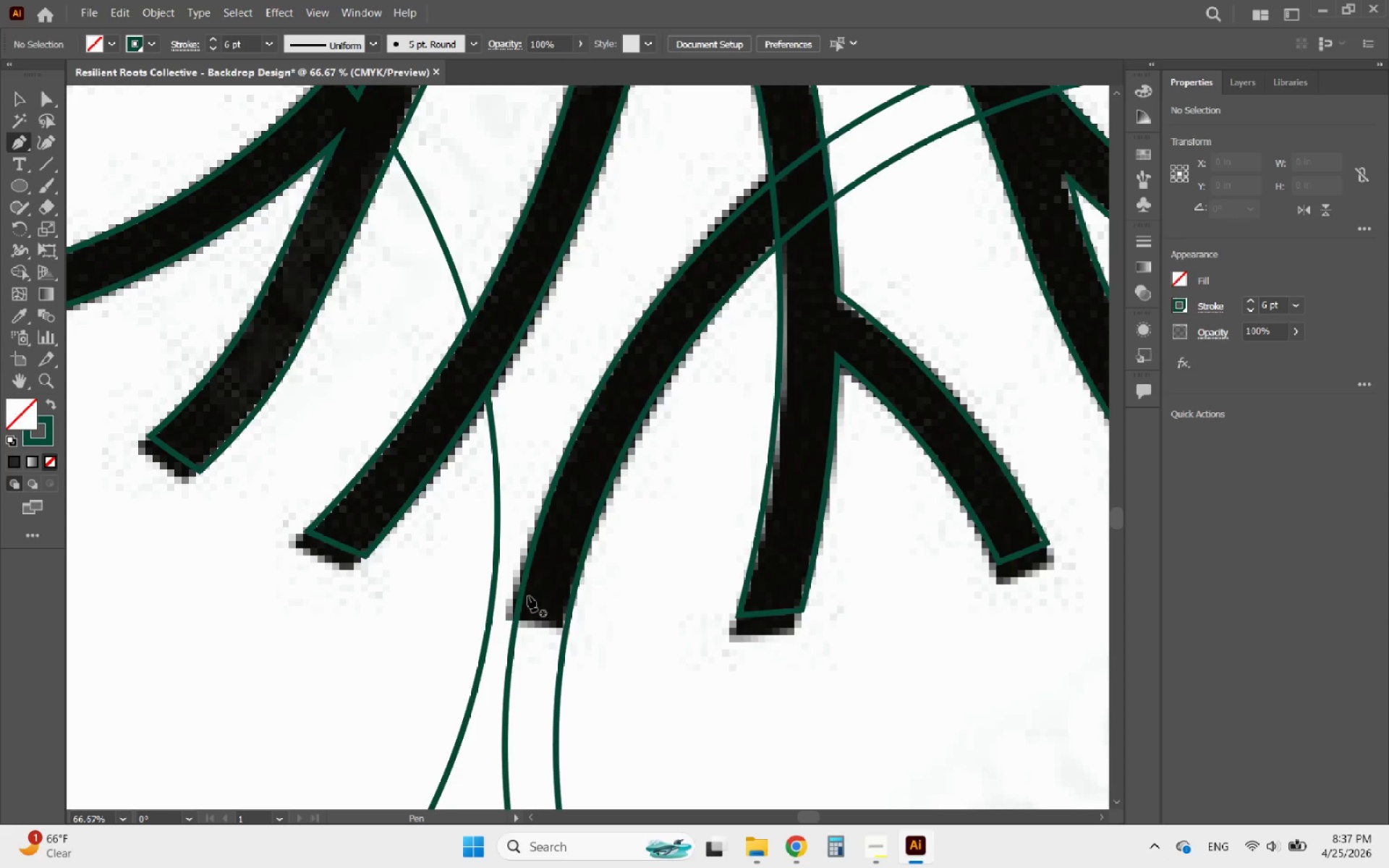 
wait(5.67)
 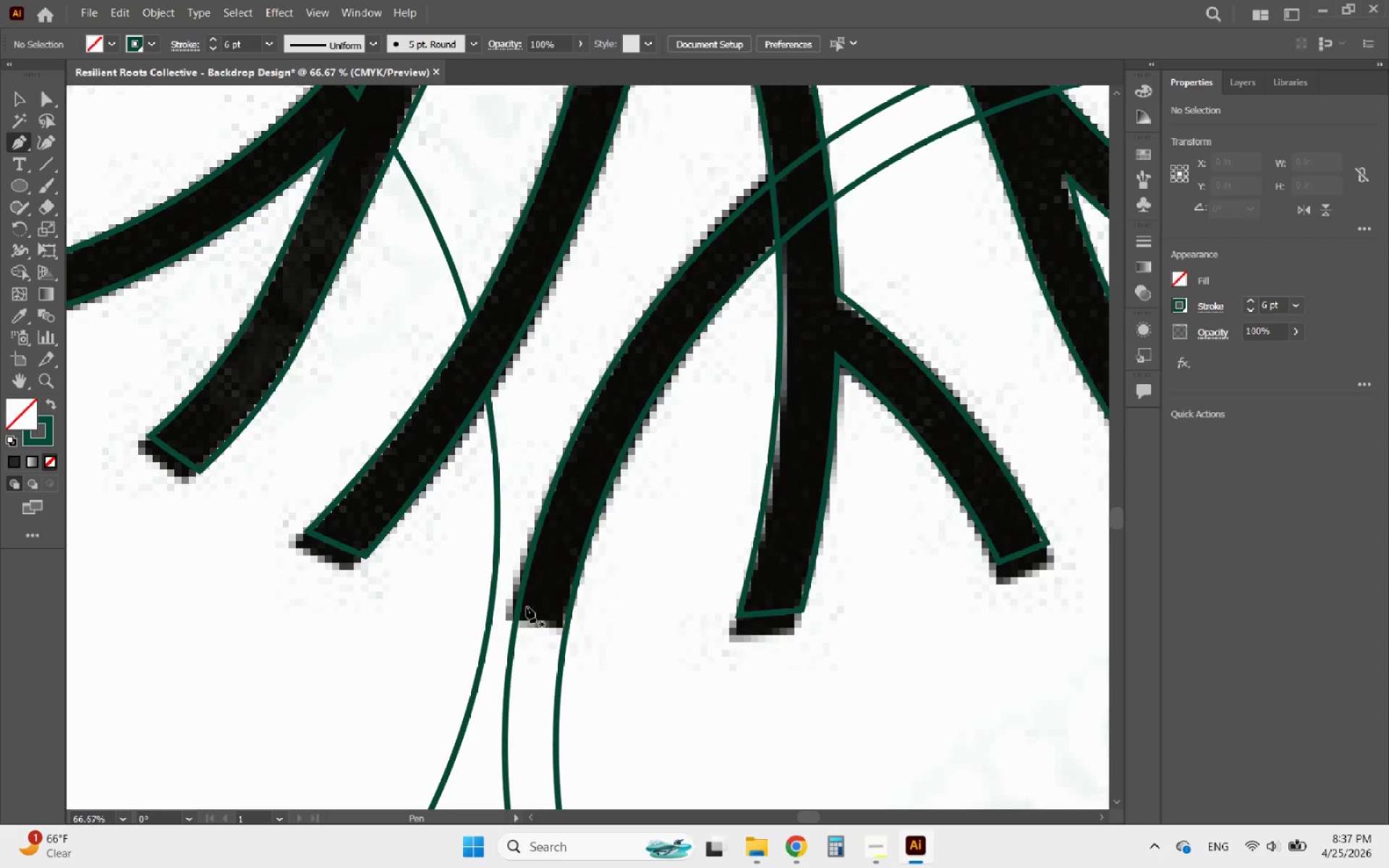 
left_click([522, 597])
 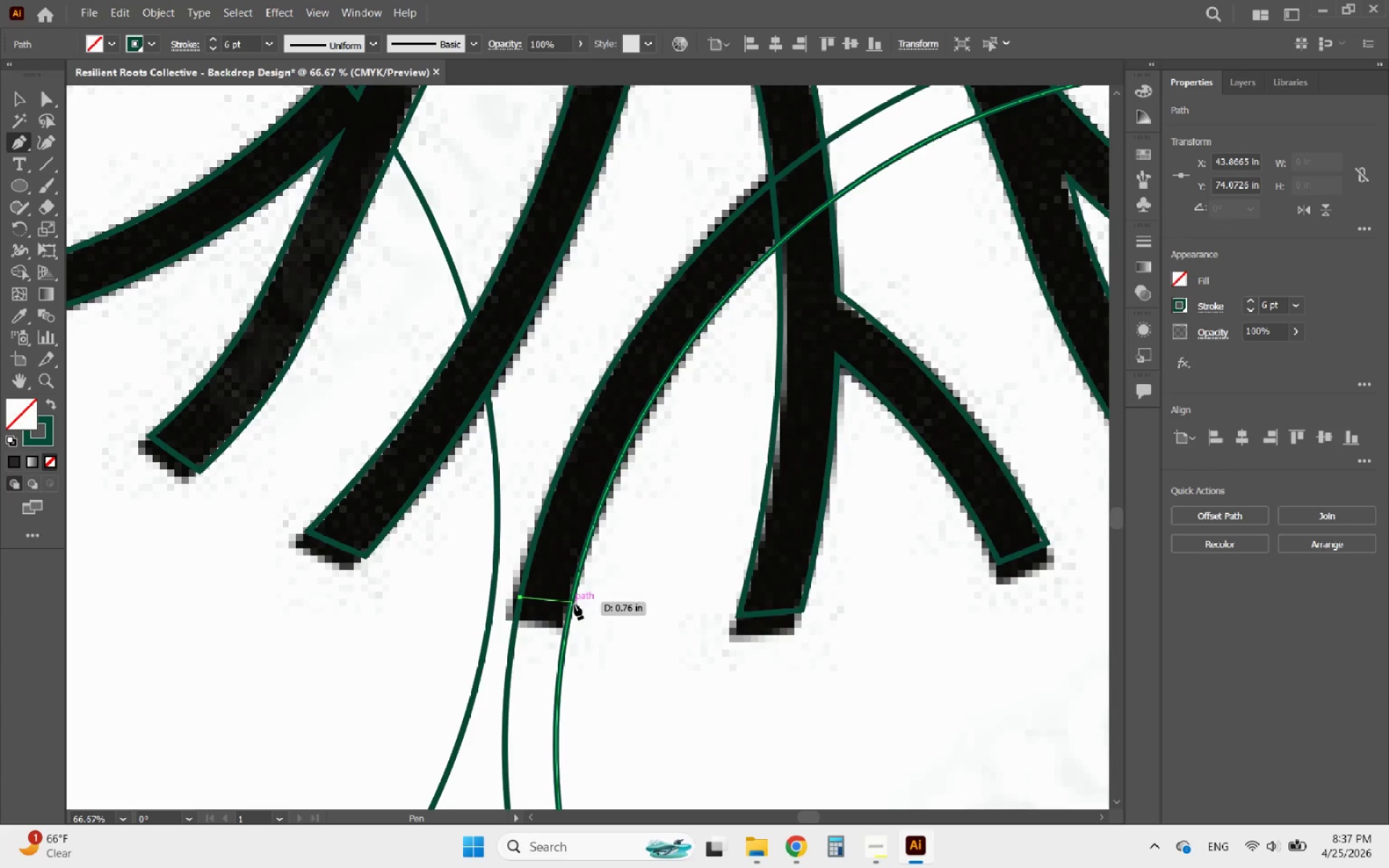 
left_click([574, 604])
 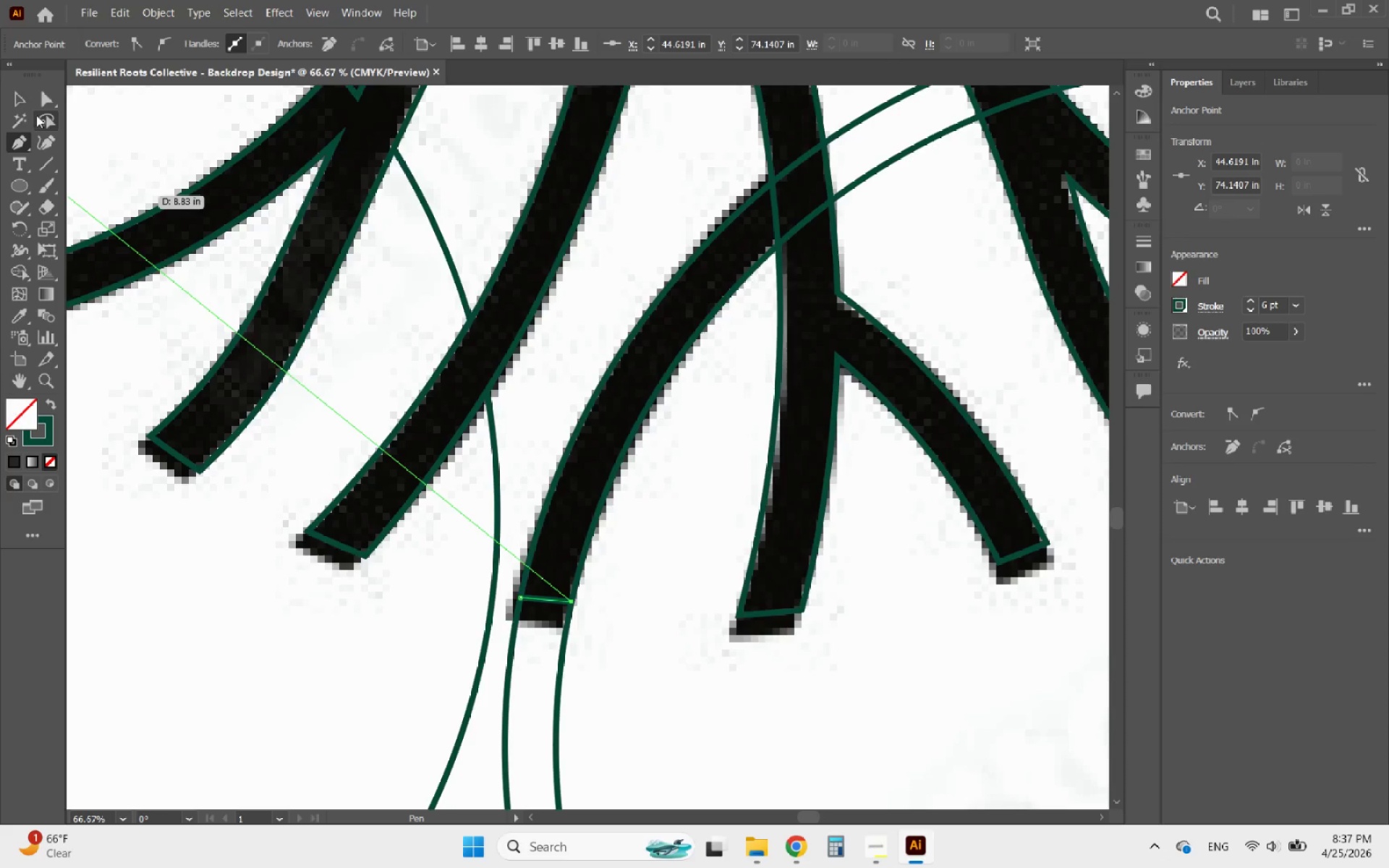 
left_click([24, 102])
 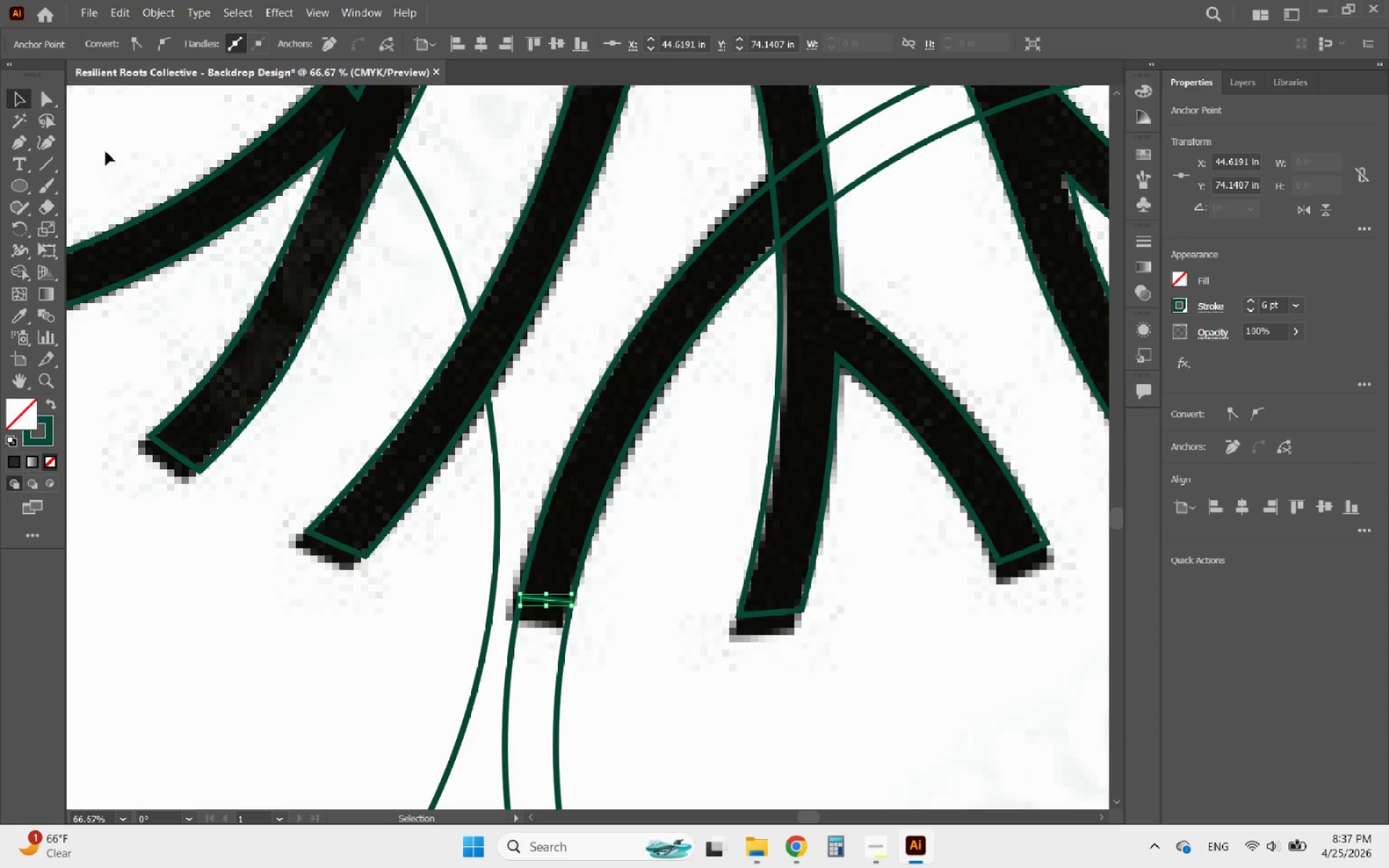 
hold_key(key=AltLeft, duration=0.44)
scroll: coordinate [532, 495], scroll_direction: down, amount: 1.0
 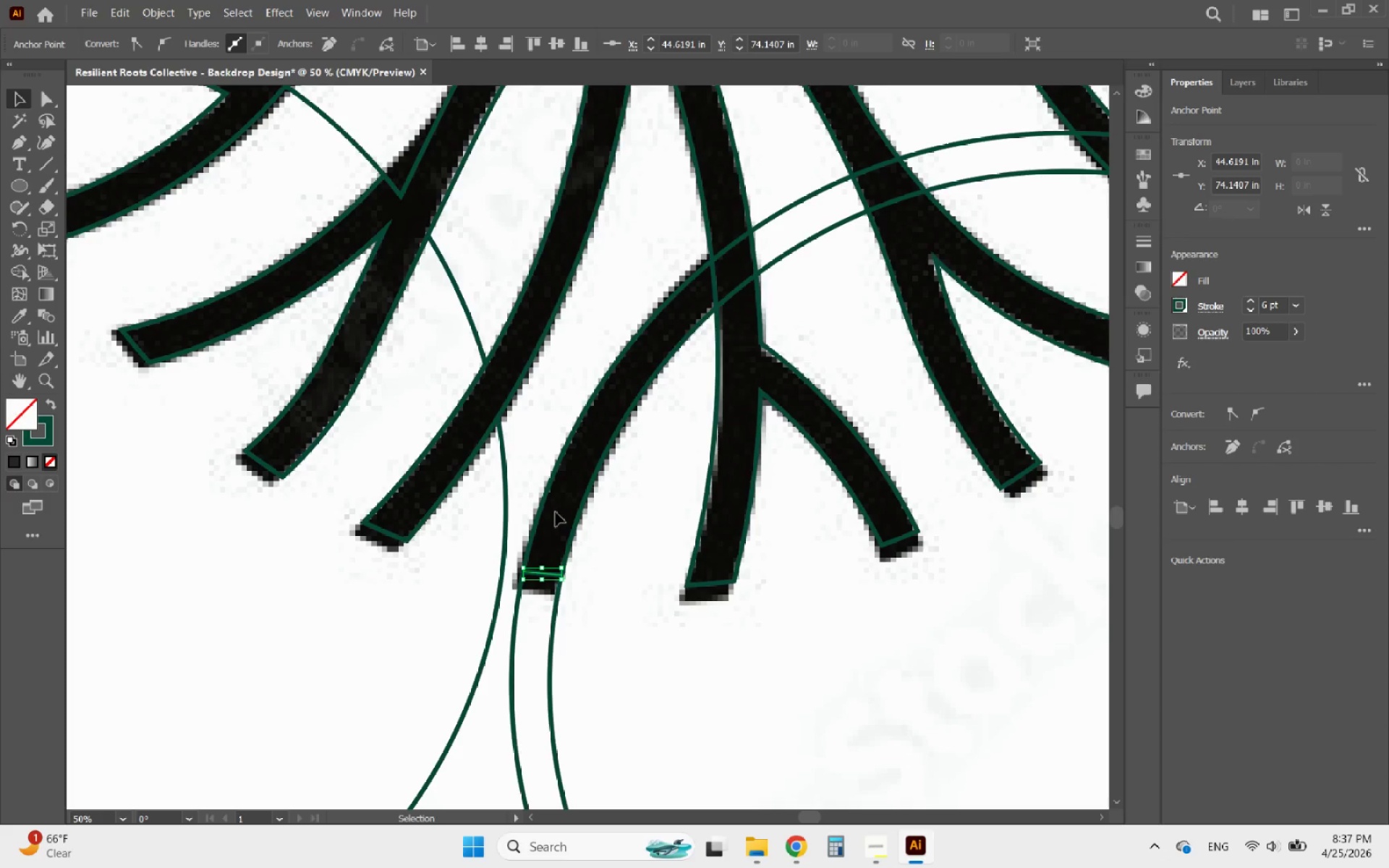 
hold_key(key=ShiftLeft, duration=3.42)
left_click([543, 509])
 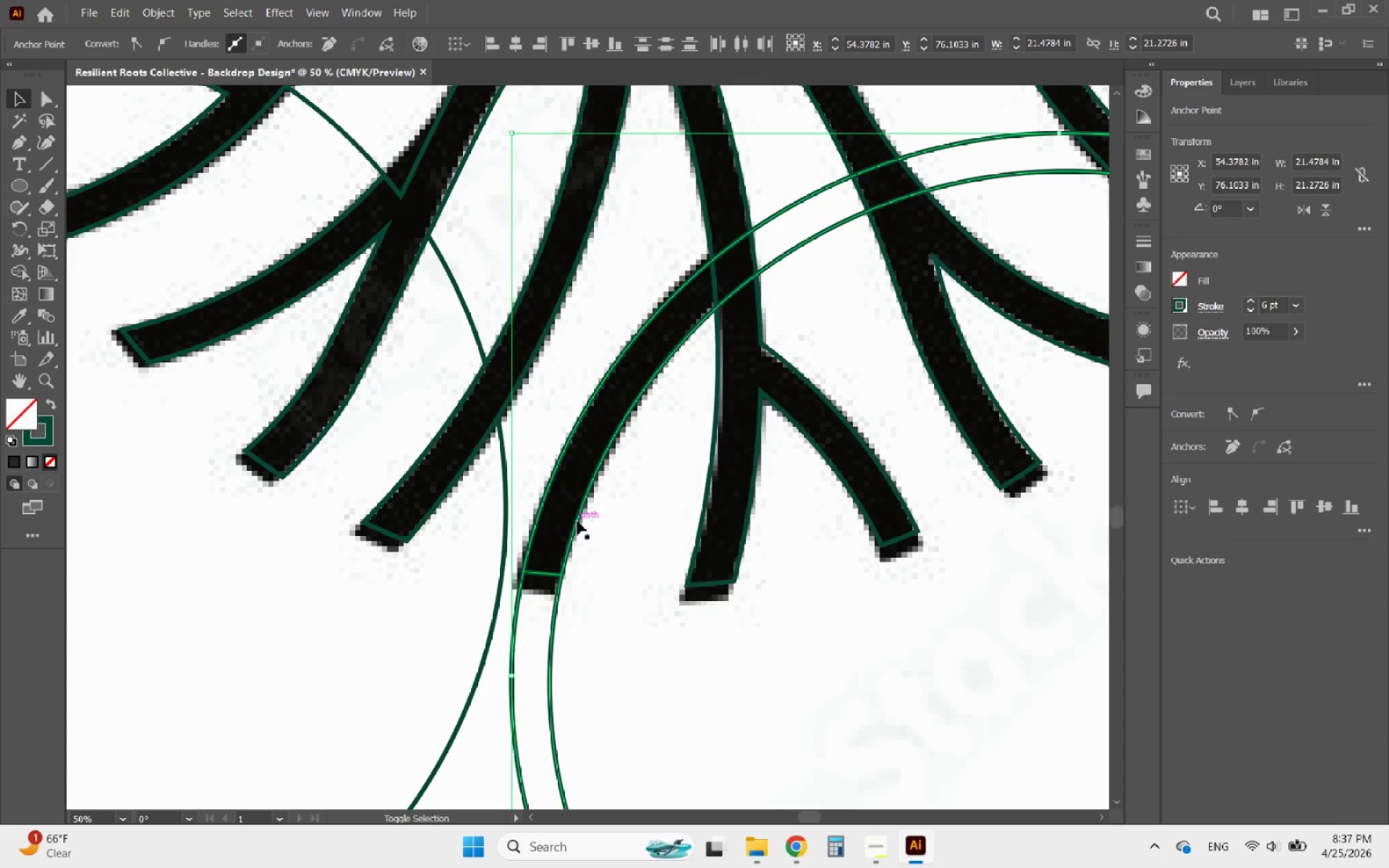 
left_click([578, 521])
 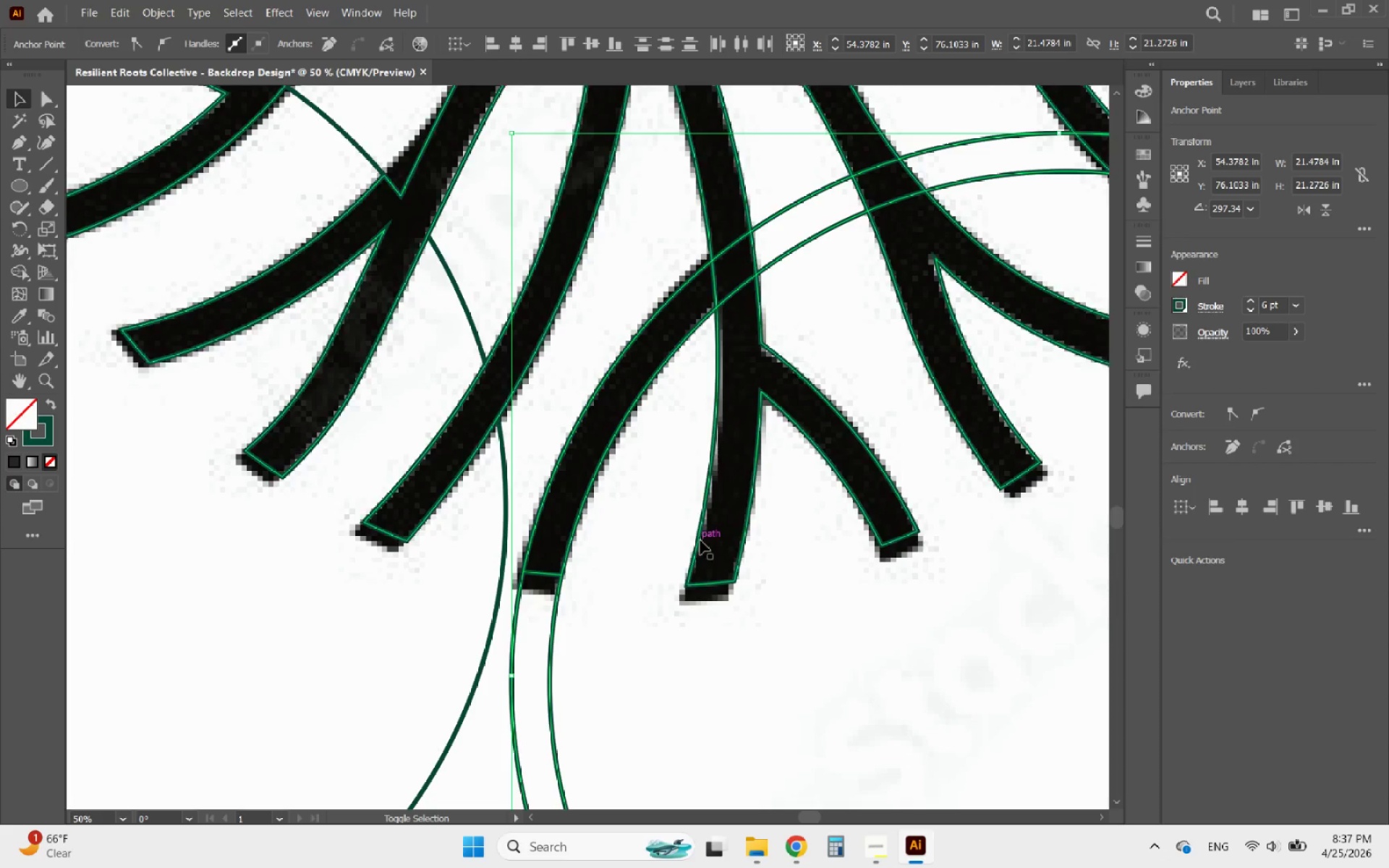 
left_click([697, 540])
 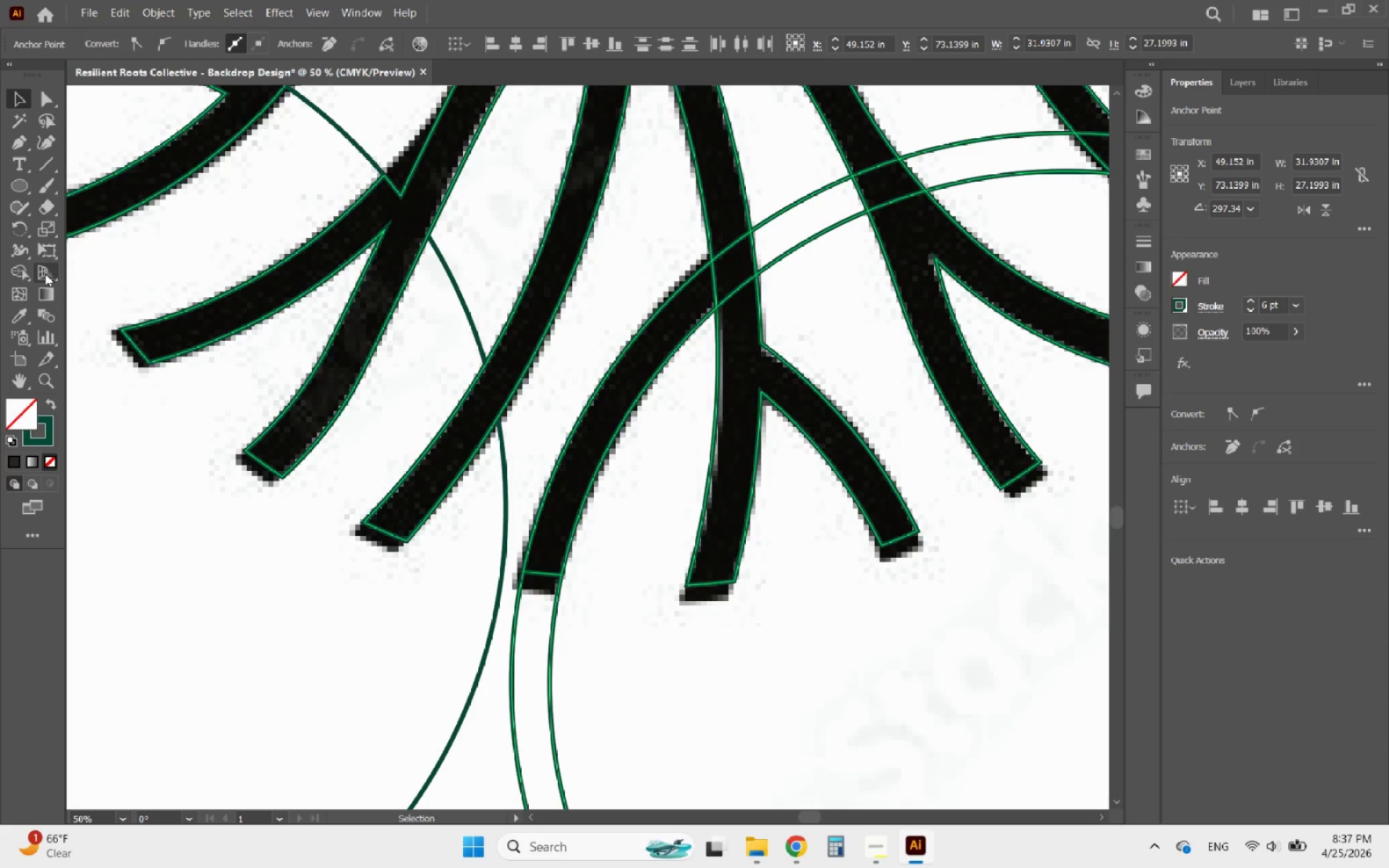 
left_click([24, 271])
 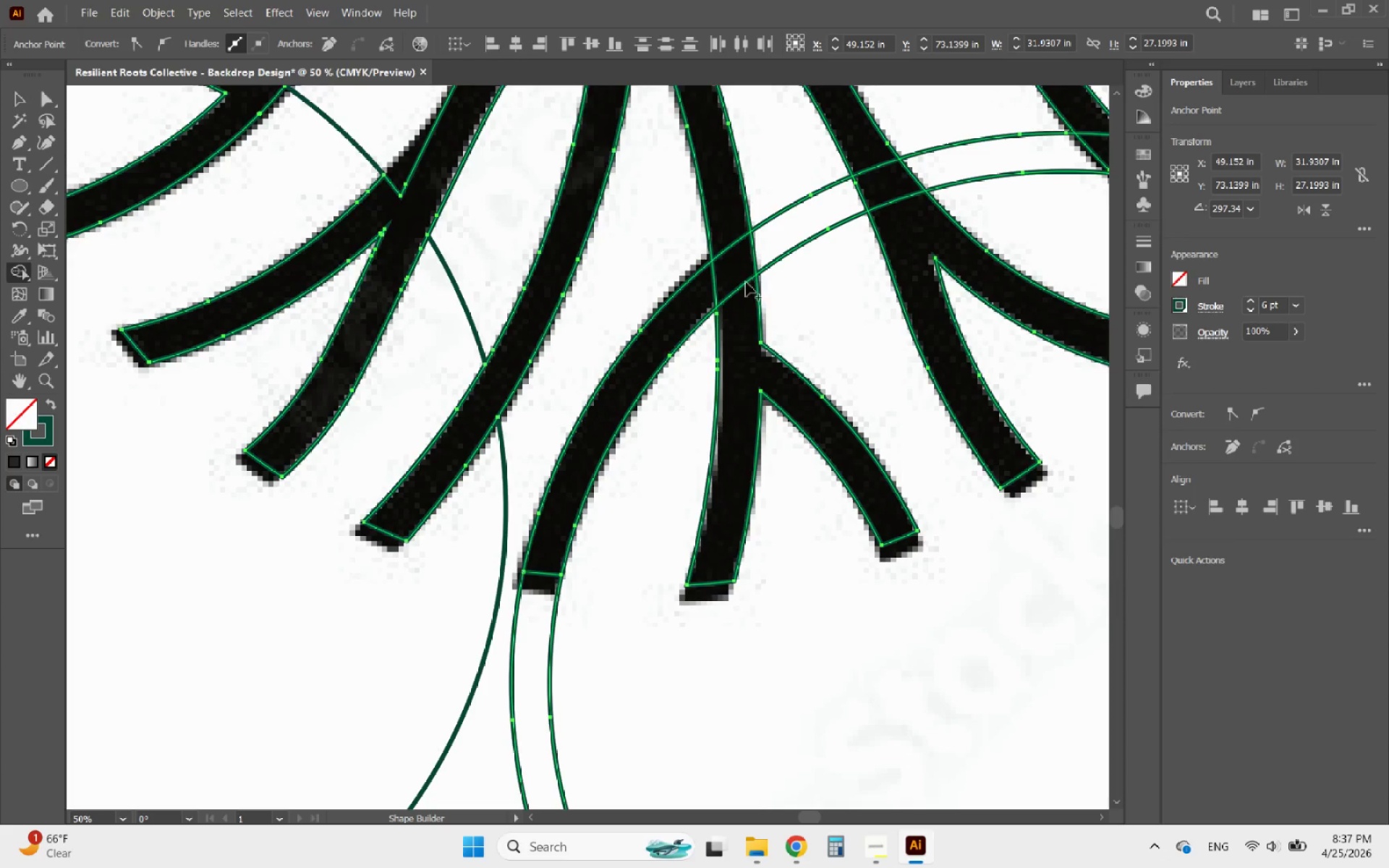 
left_click_drag(start_coordinate=[723, 284], to_coordinate=[723, 238])
 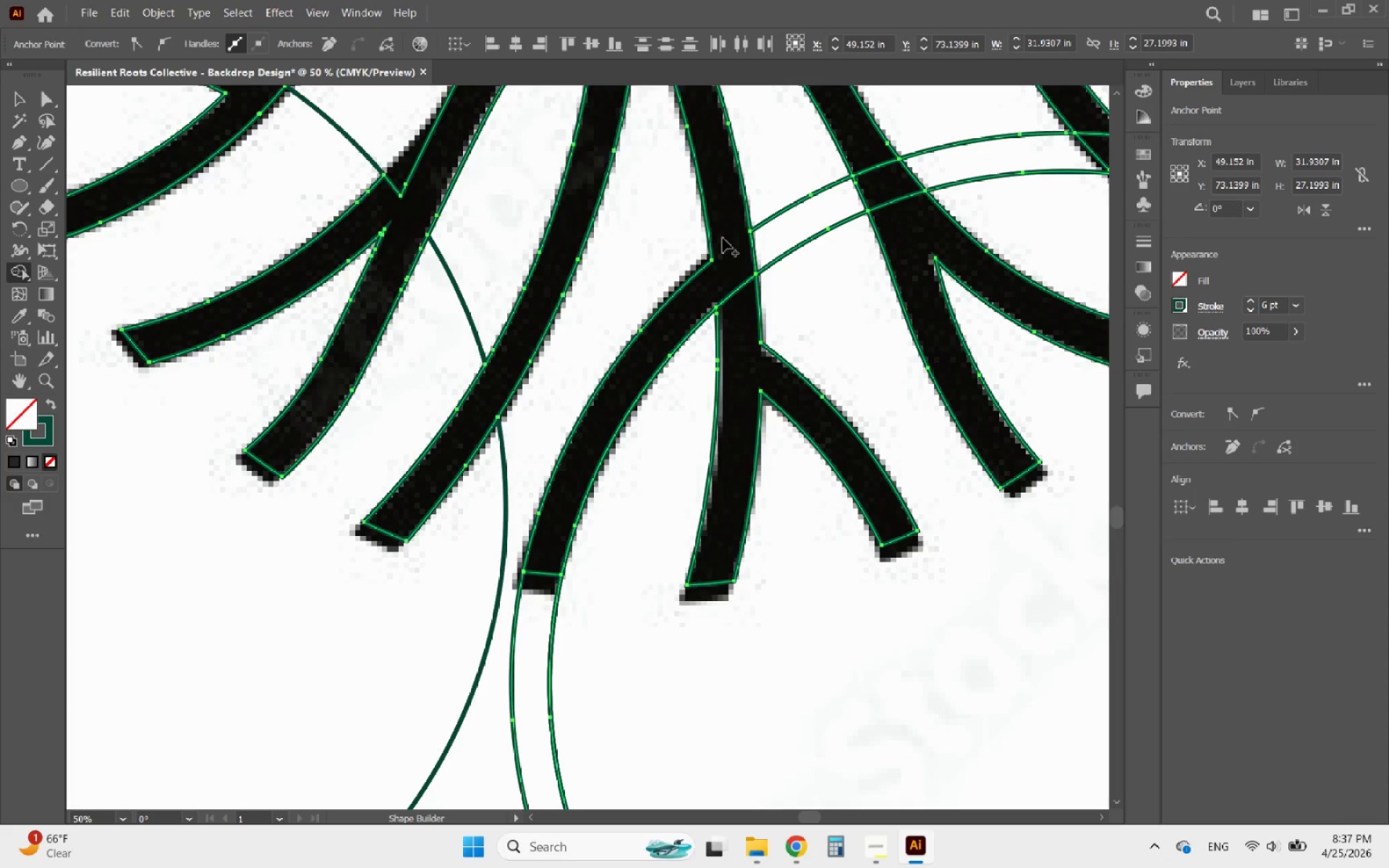 
key(Control+ControlLeft)
 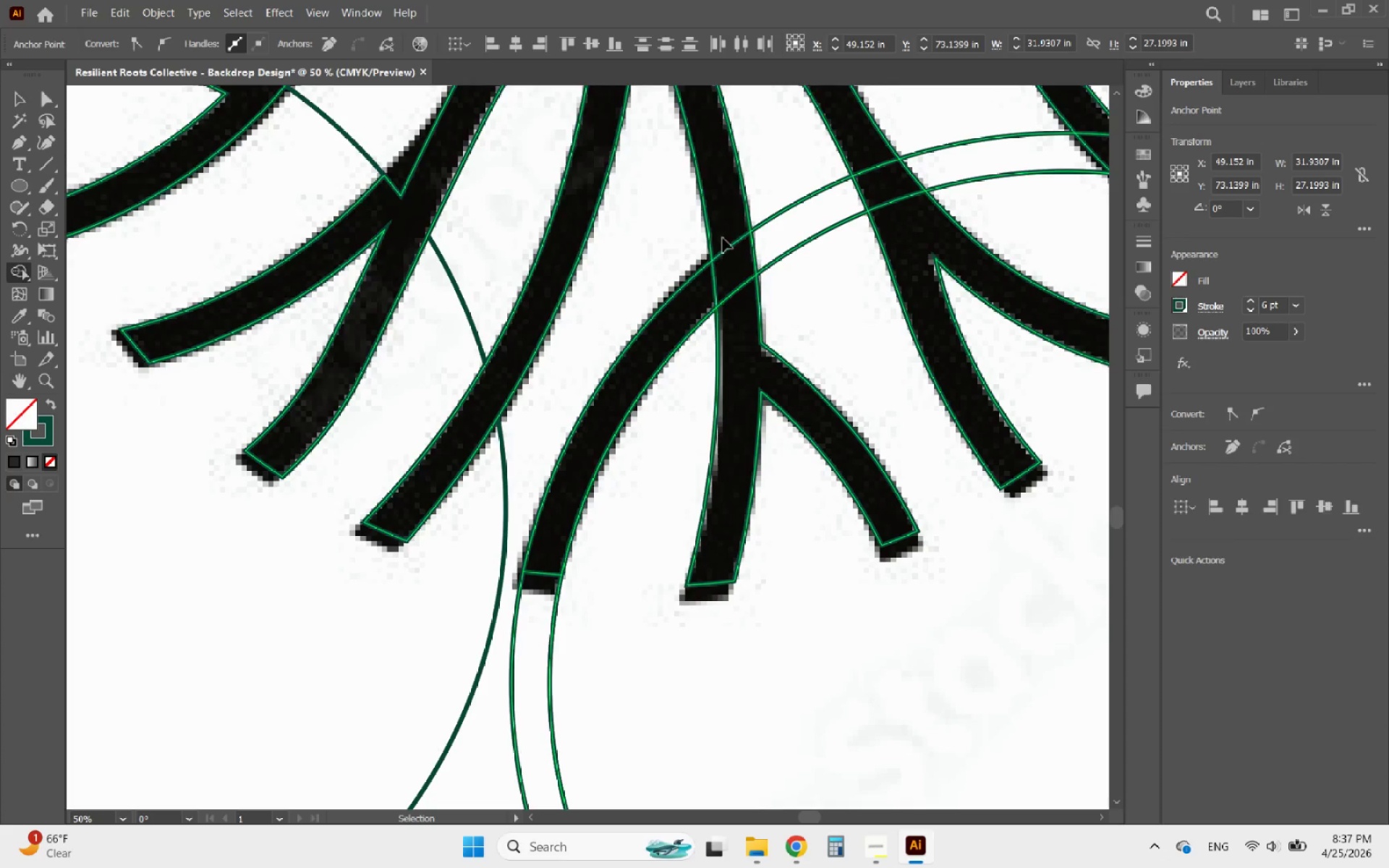 
key(Control+Z)
 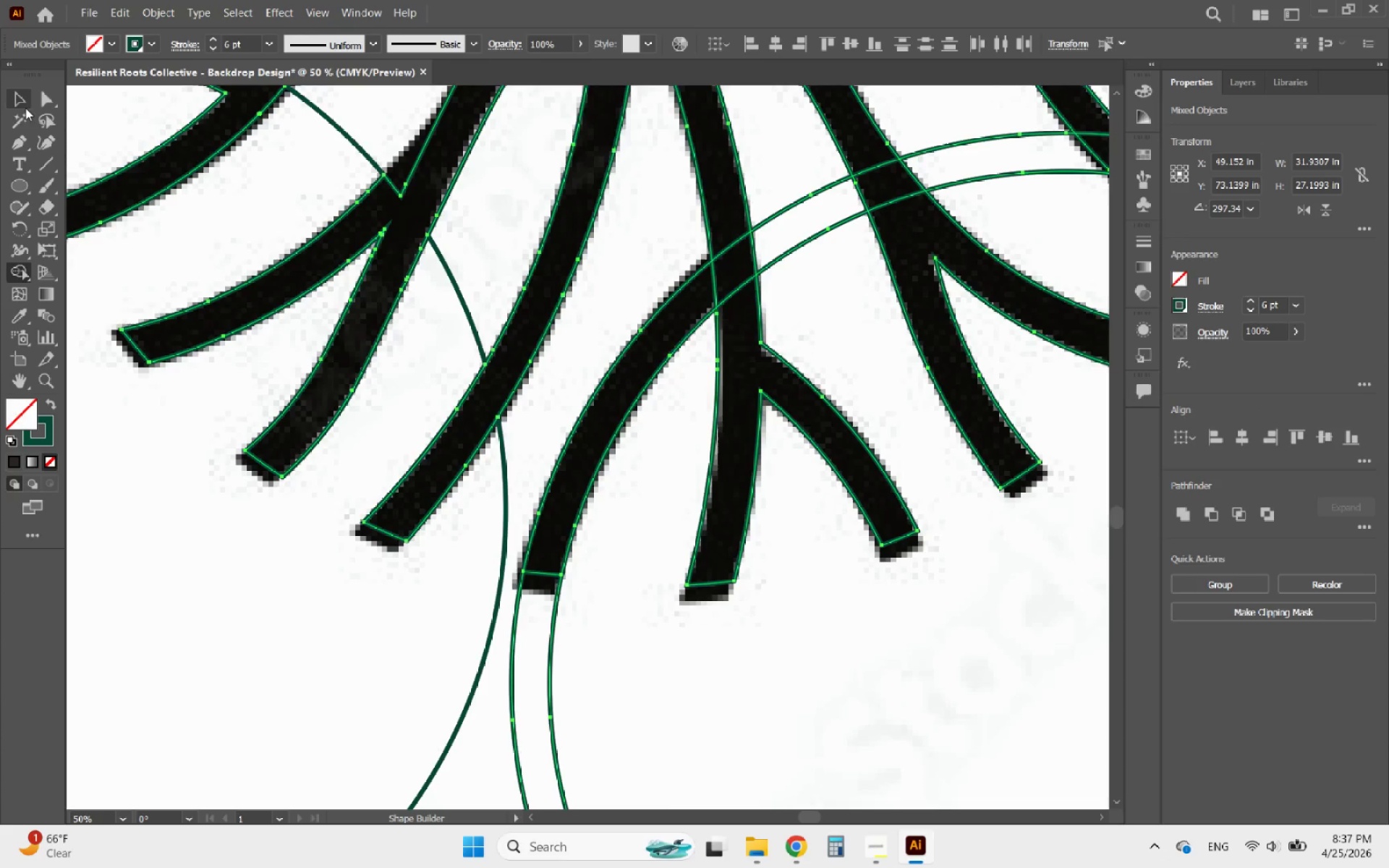 
left_click([18, 101])
 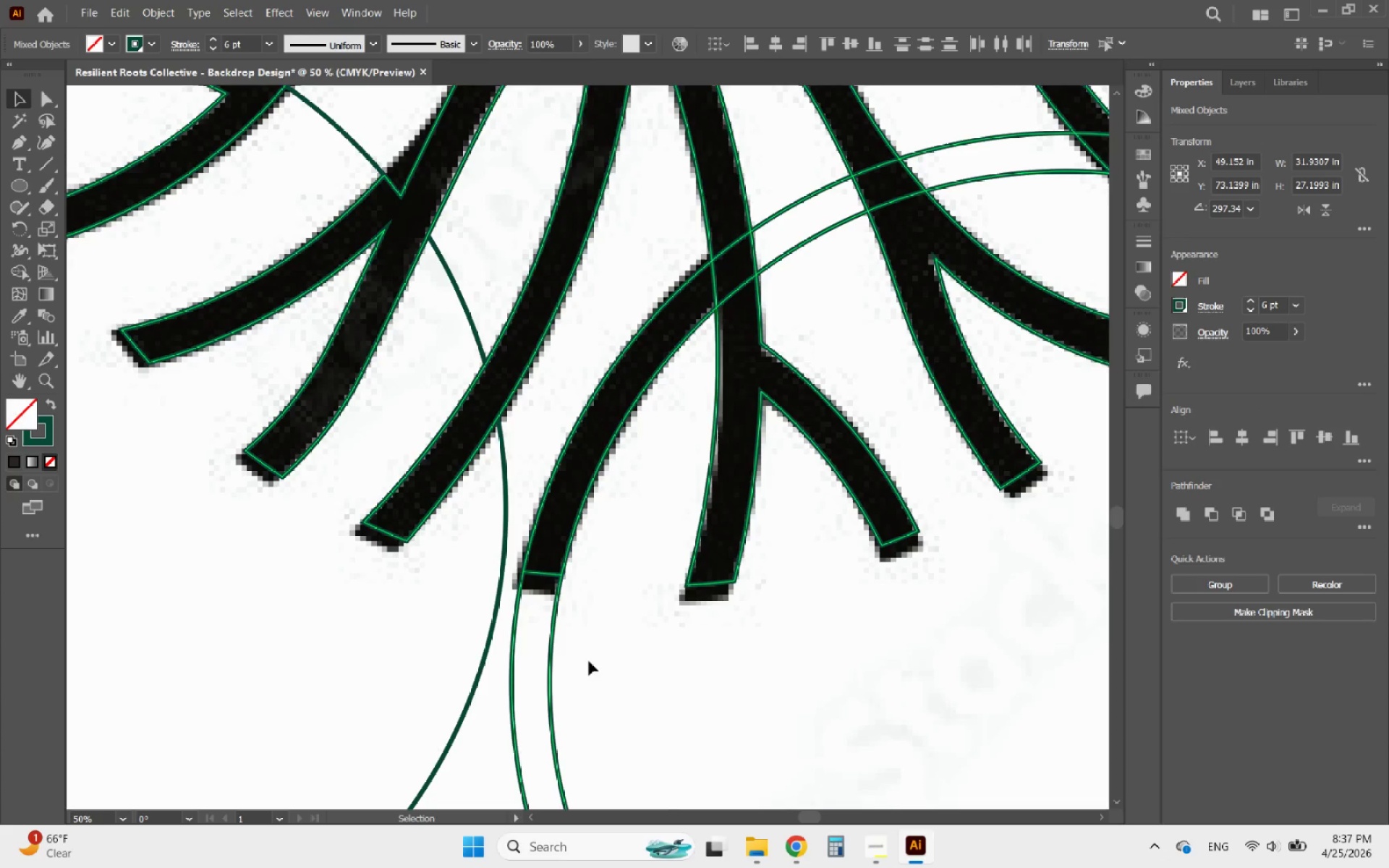 
left_click([590, 663])
 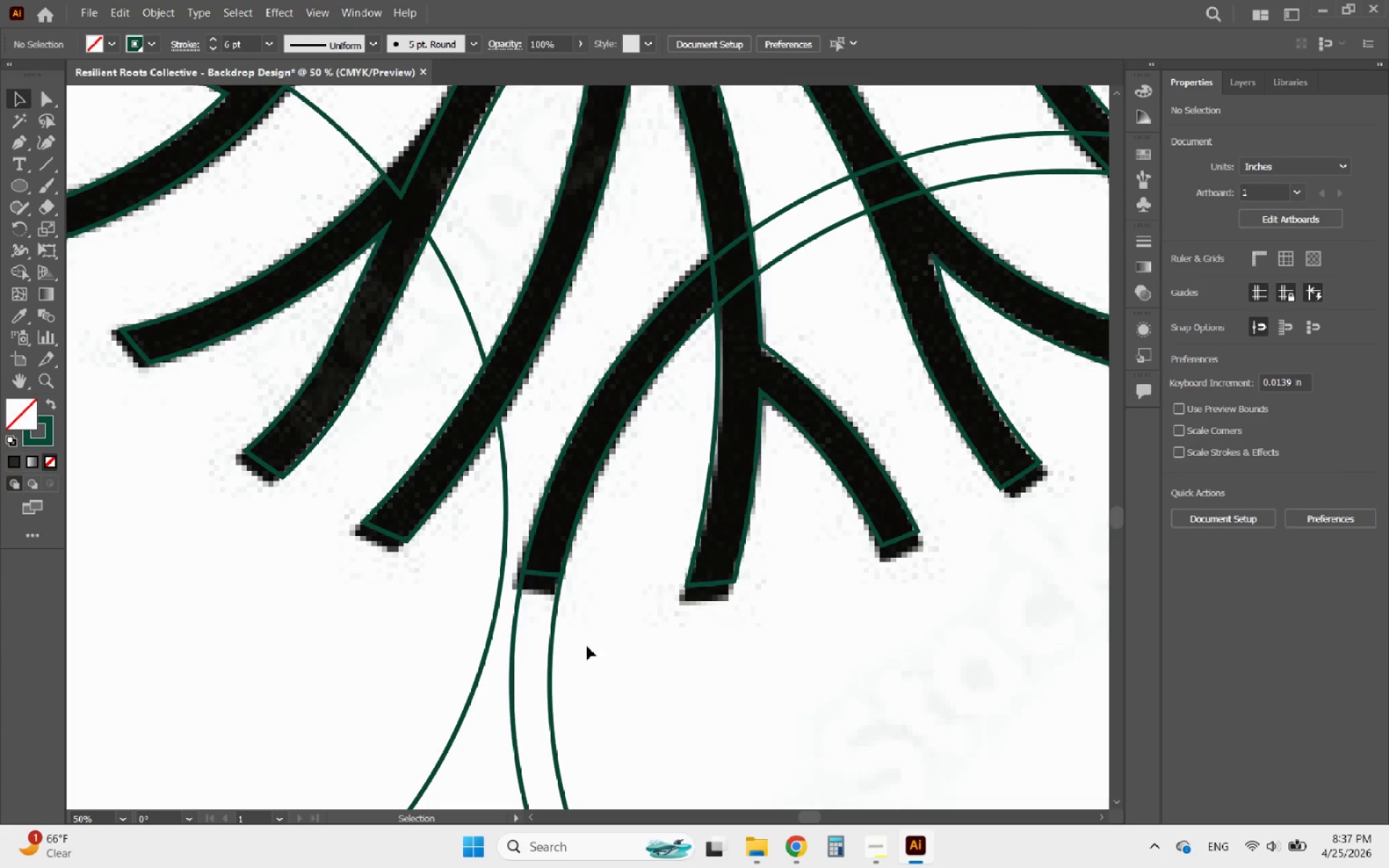 
hold_key(key=AltLeft, duration=0.39)
scroll: coordinate [556, 579], scroll_direction: up, amount: 3.0
 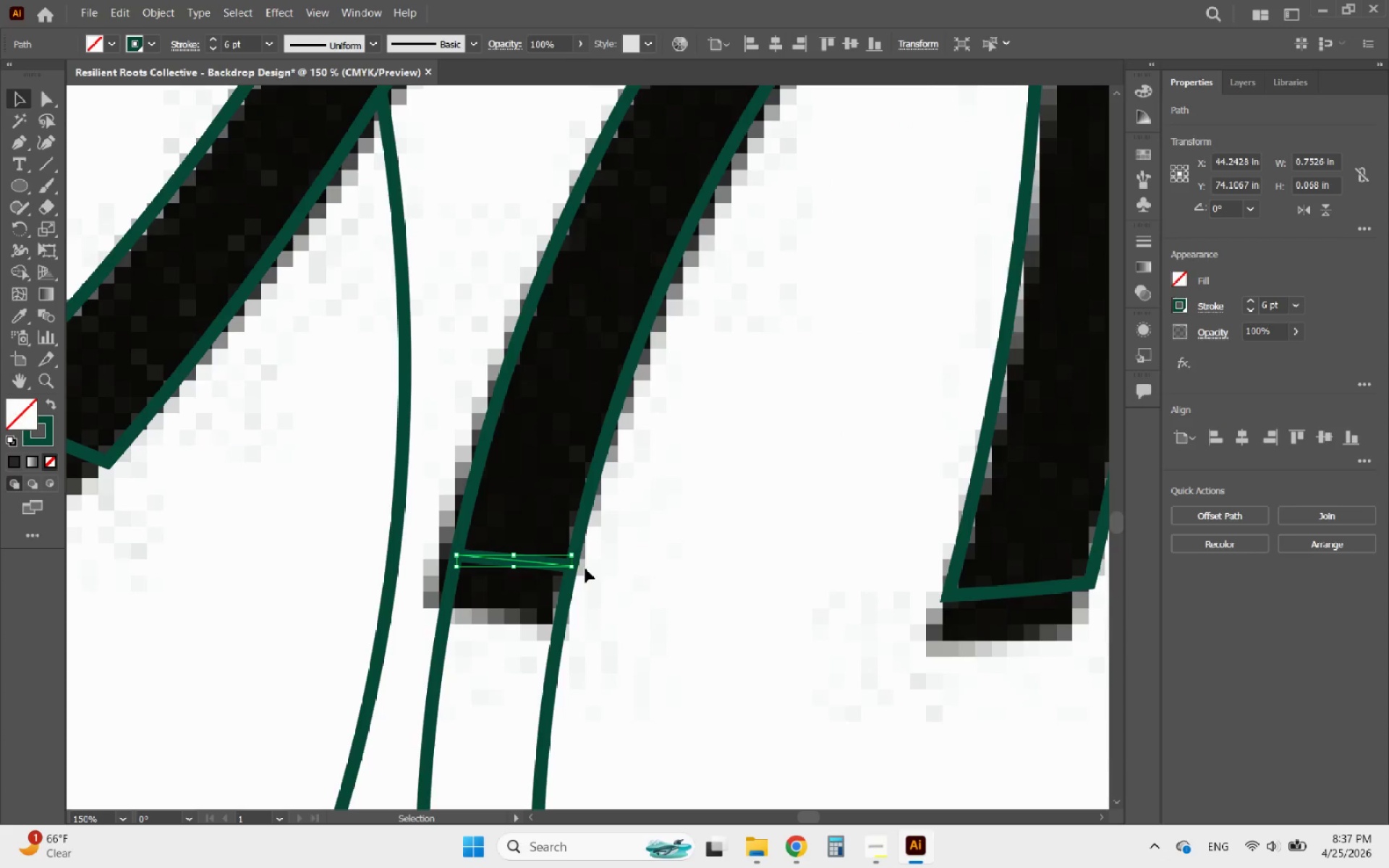 
hold_key(key=ShiftLeft, duration=1.97)
left_click_drag(start_coordinate=[572, 566], to_coordinate=[607, 571])
 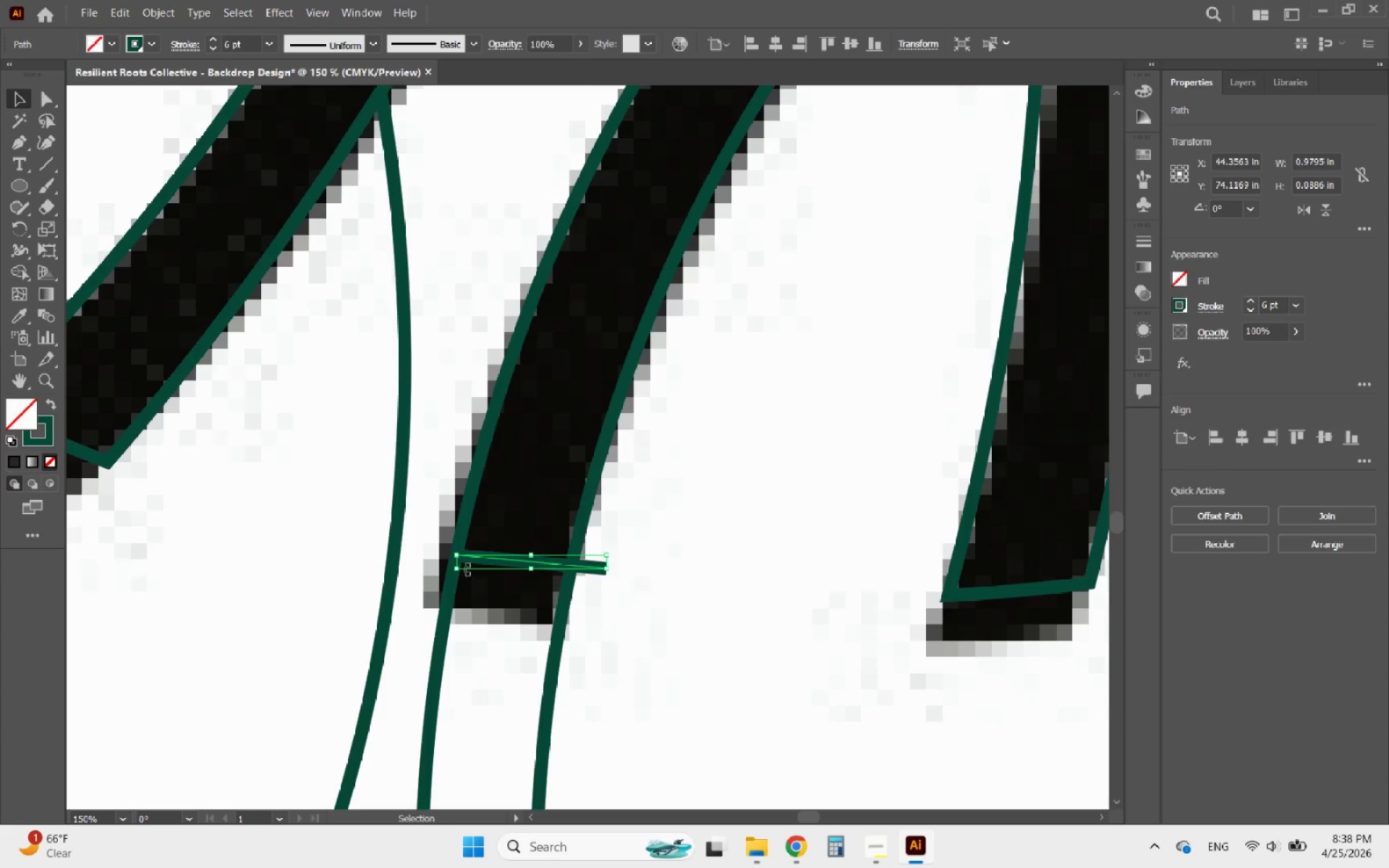 
hold_key(key=ShiftLeft, duration=1.75)
left_click_drag(start_coordinate=[454, 556], to_coordinate=[417, 544])
 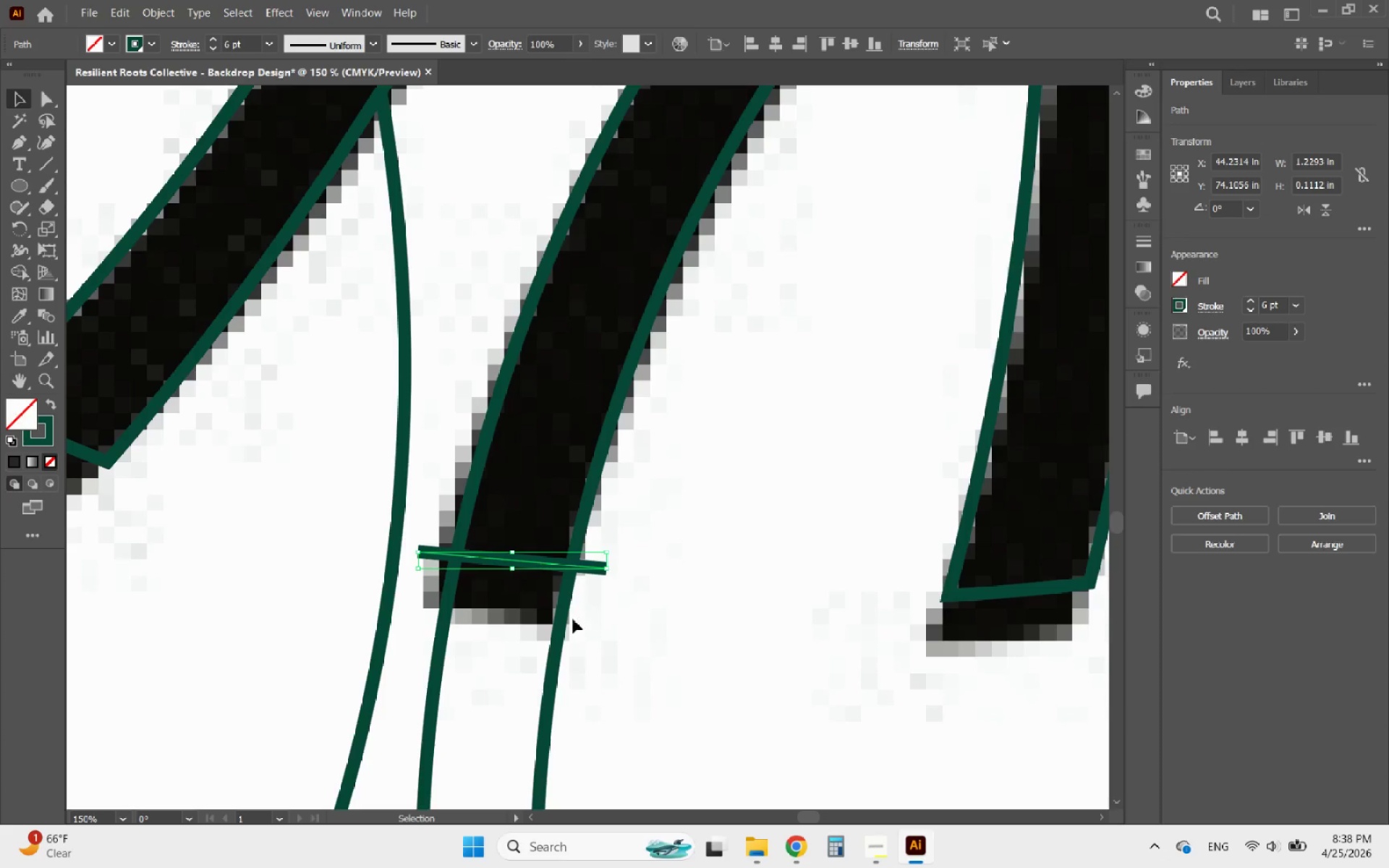 
hold_key(key=ShiftLeft, duration=1.86)
left_click([563, 622])
 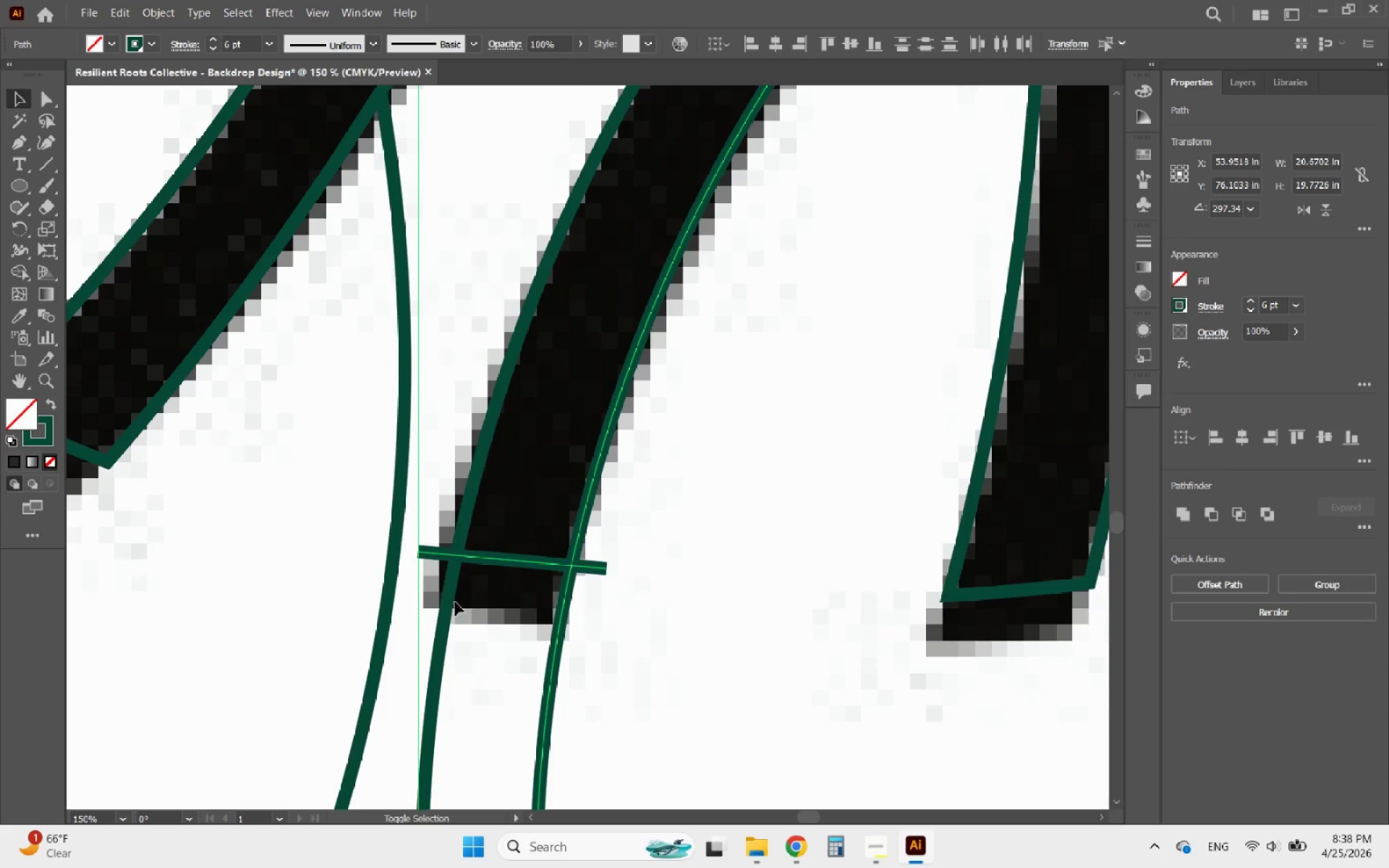 
left_click([449, 602])
 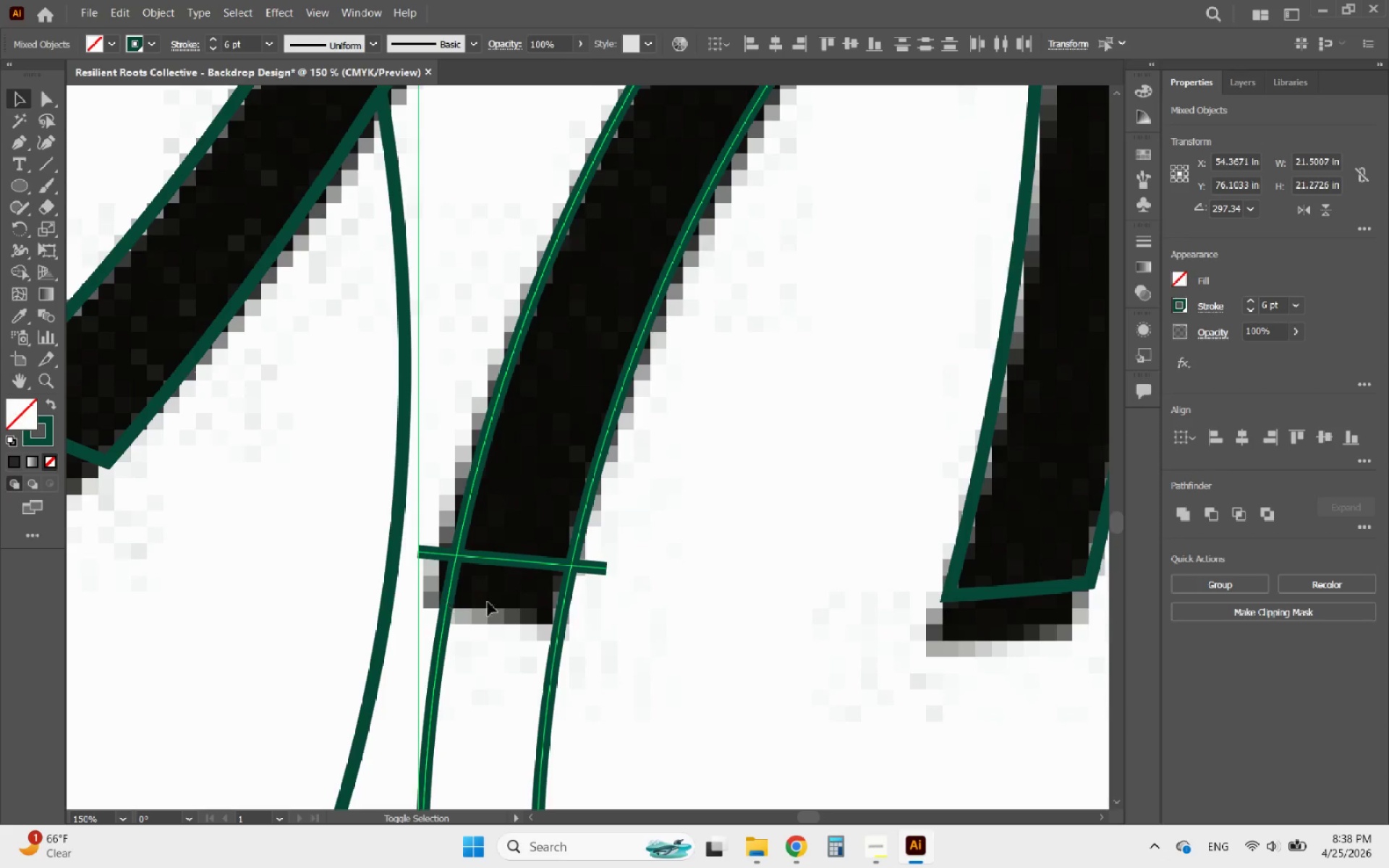 
hold_key(key=AltLeft, duration=0.55)
scroll: coordinate [506, 618], scroll_direction: down, amount: 4.0
 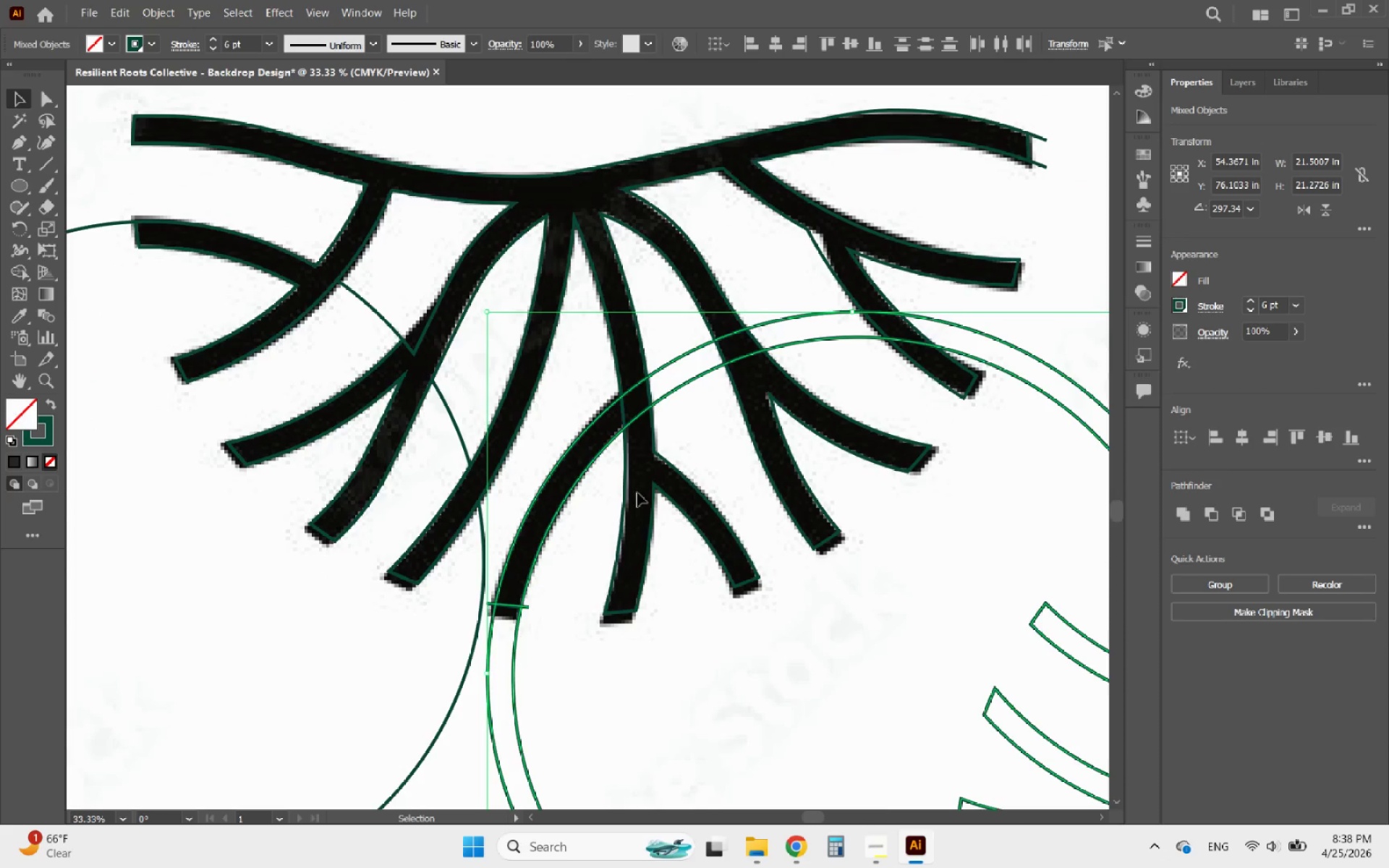 
key(Alt+AltLeft)
 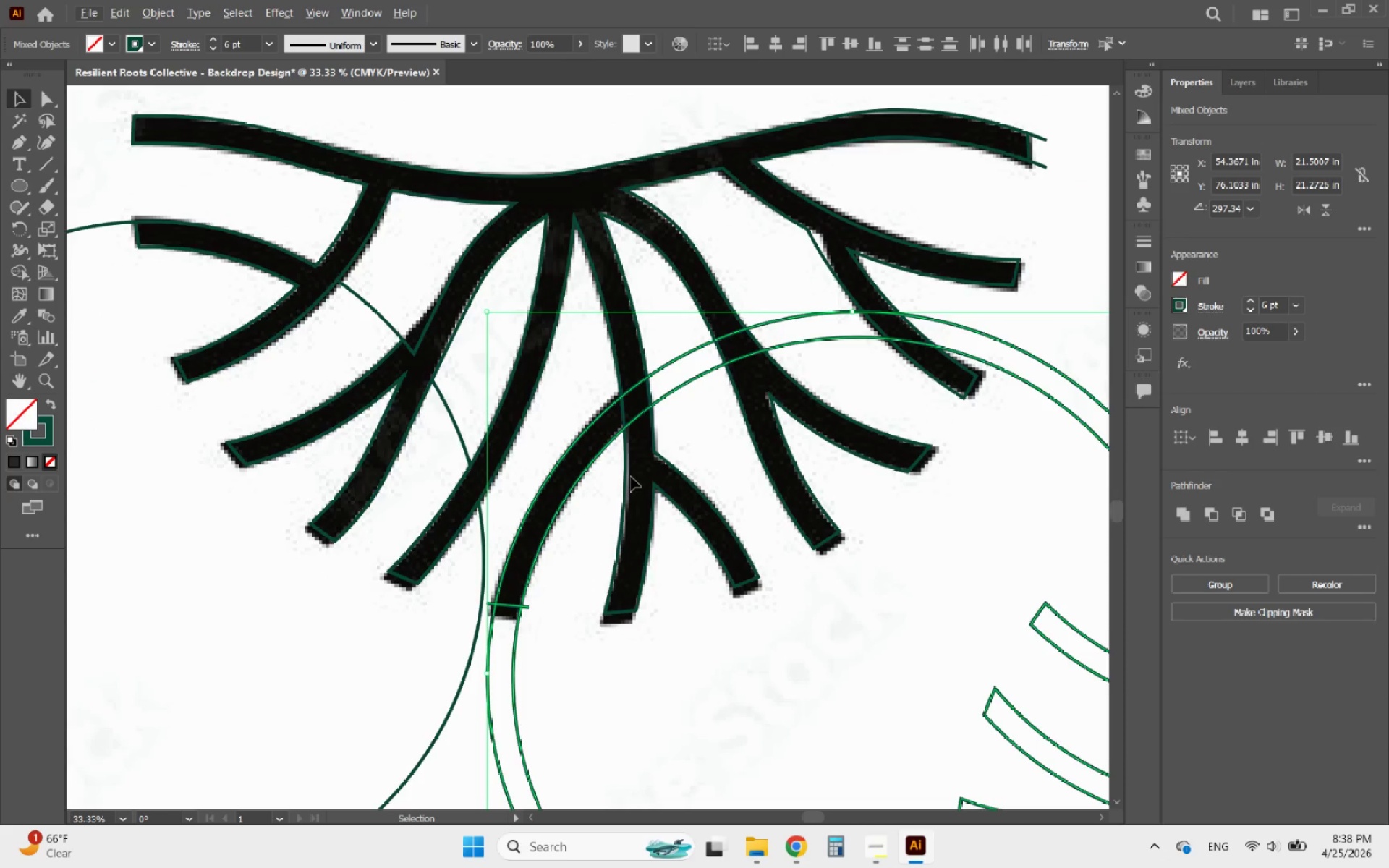 
hold_key(key=ShiftLeft, duration=0.58)
left_click([623, 483])
 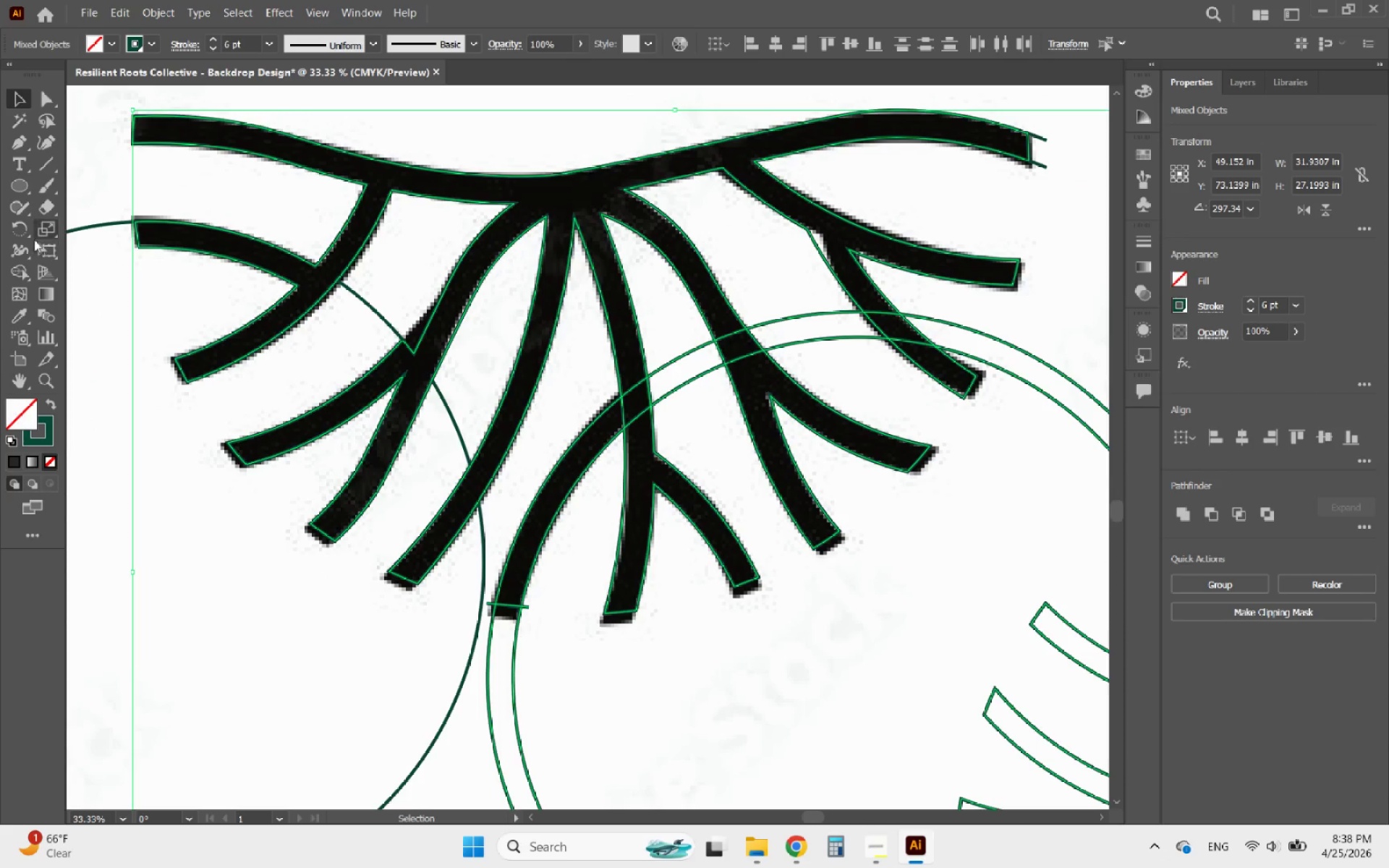 
left_click([13, 273])
 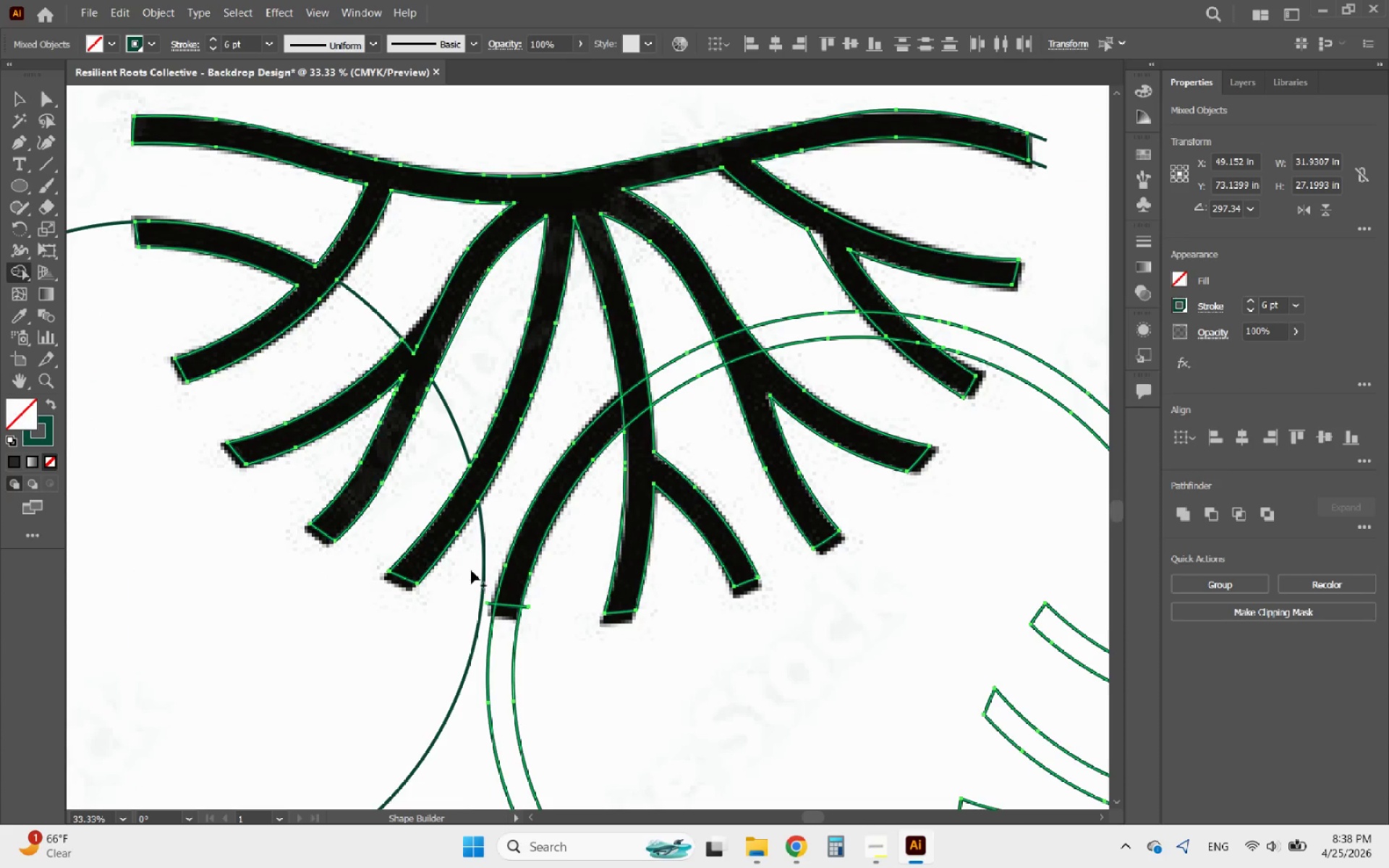 
hold_key(key=AltLeft, duration=10.0)
 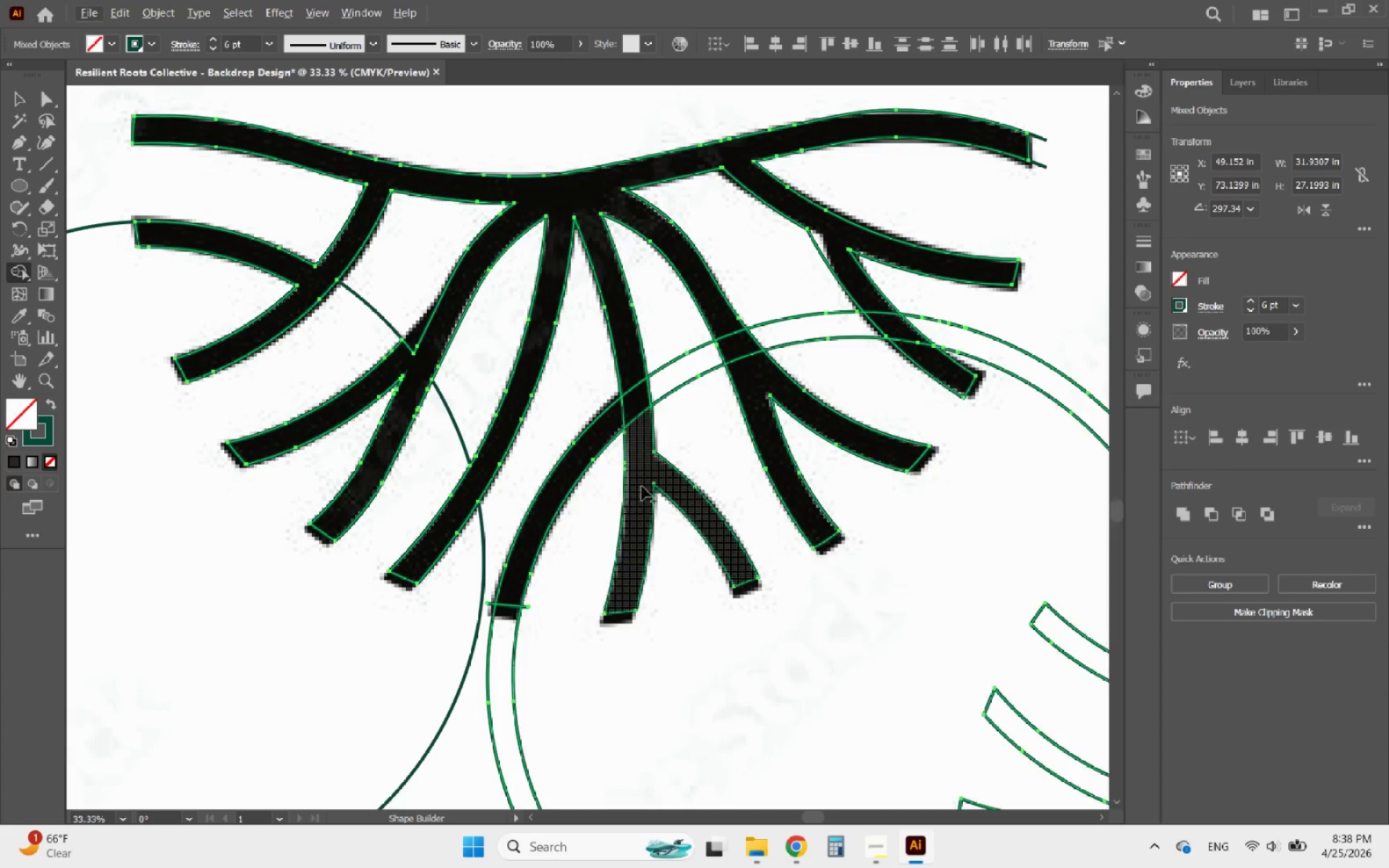 
hold_key(key=AltLeft, duration=0.41)
scroll: coordinate [633, 434], scroll_direction: up, amount: 1.0
 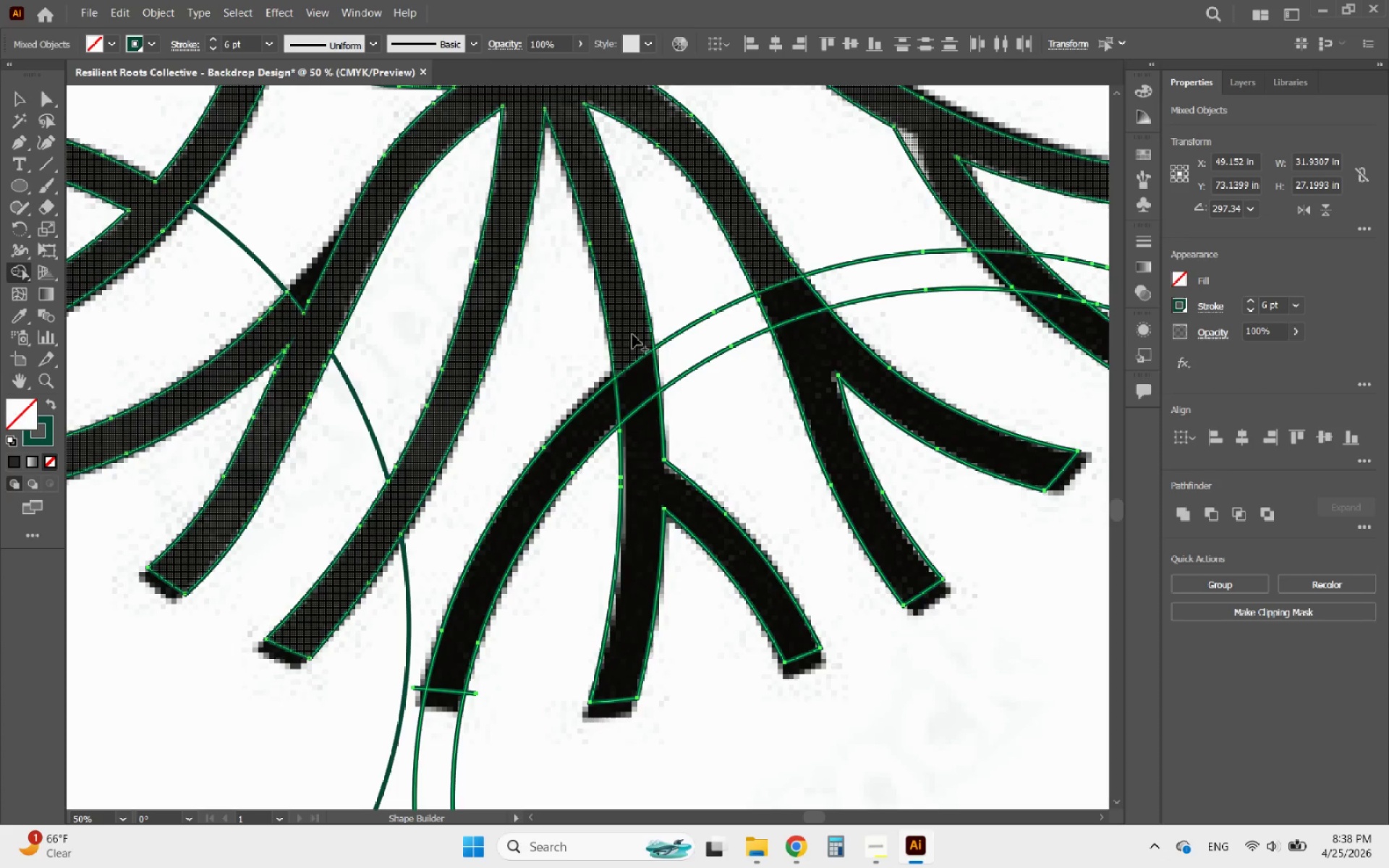 
left_click_drag(start_coordinate=[631, 332], to_coordinate=[632, 449])
 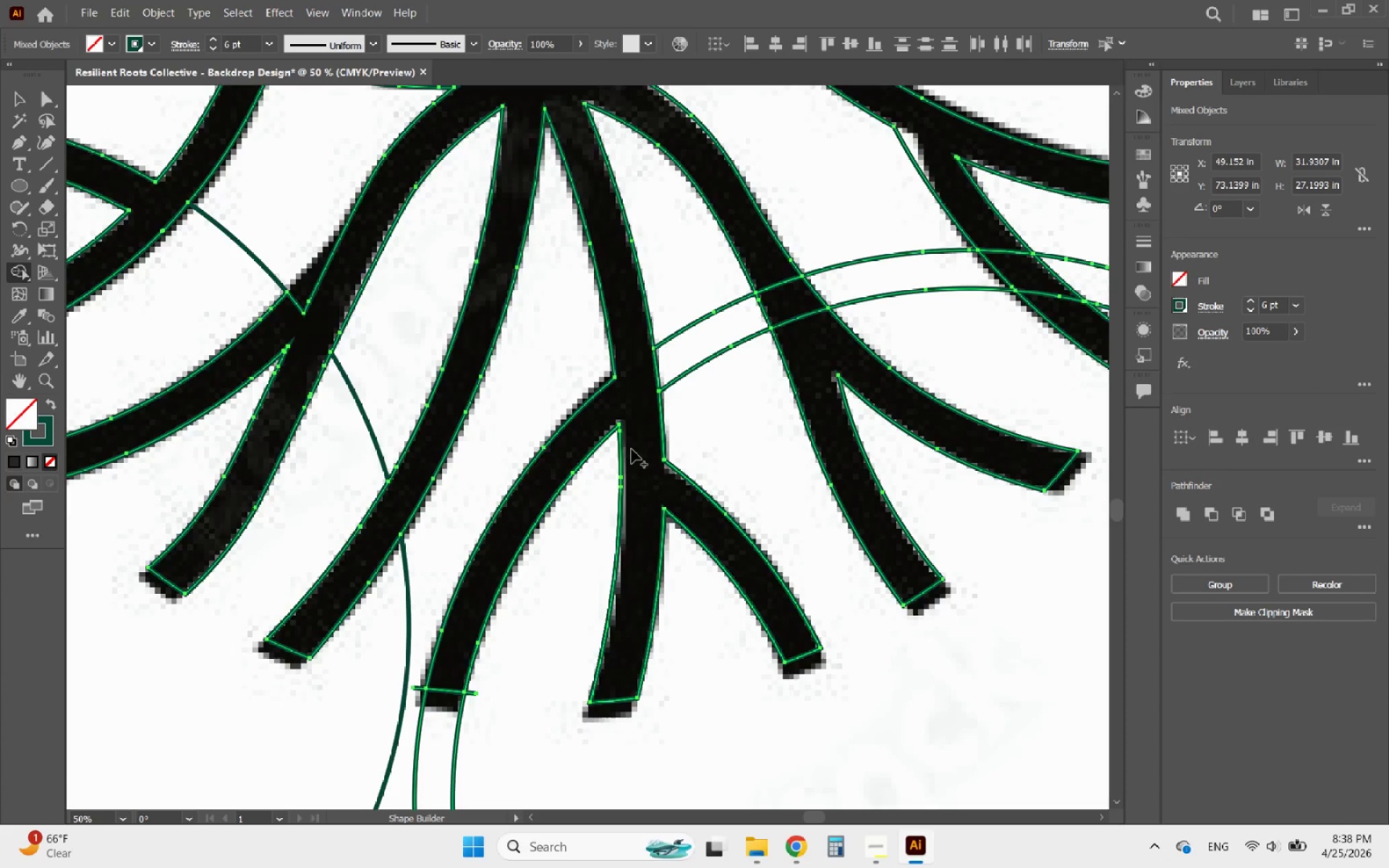 
hold_key(key=AltLeft, duration=1.56)
scroll: coordinate [616, 536], scroll_direction: down, amount: 2.0
 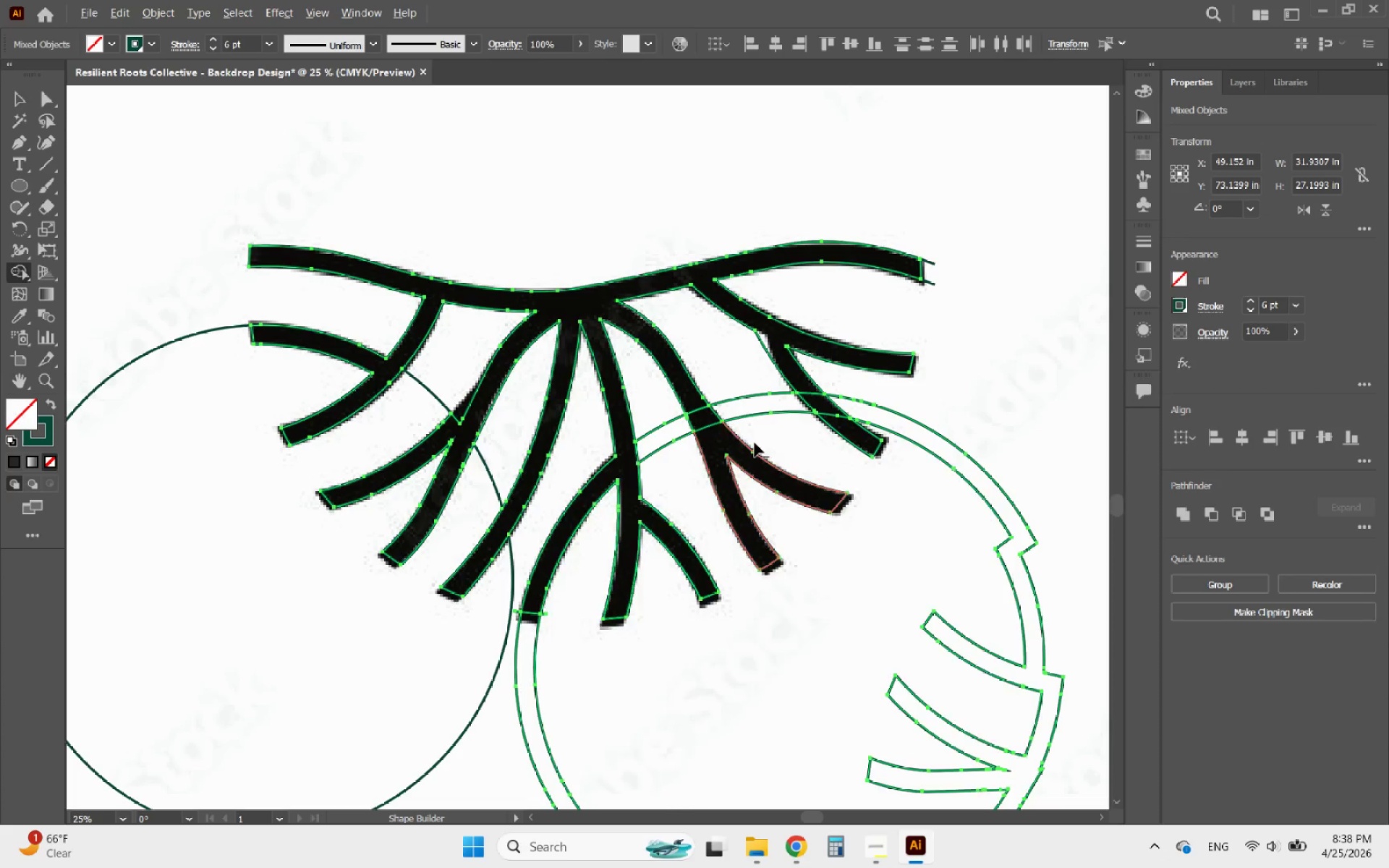 
scroll: coordinate [750, 424], scroll_direction: up, amount: 1.0
 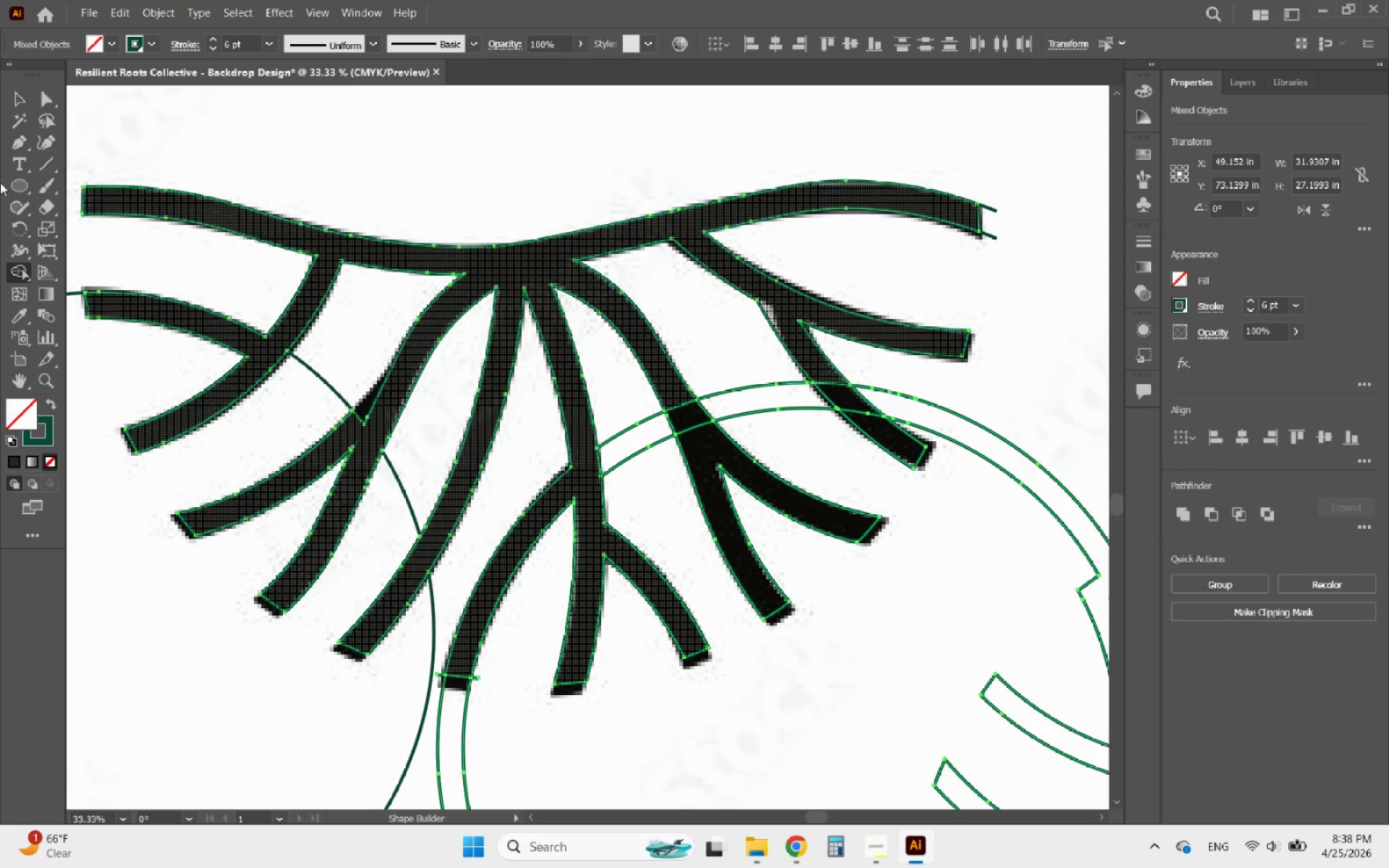 
left_click([17, 98])
 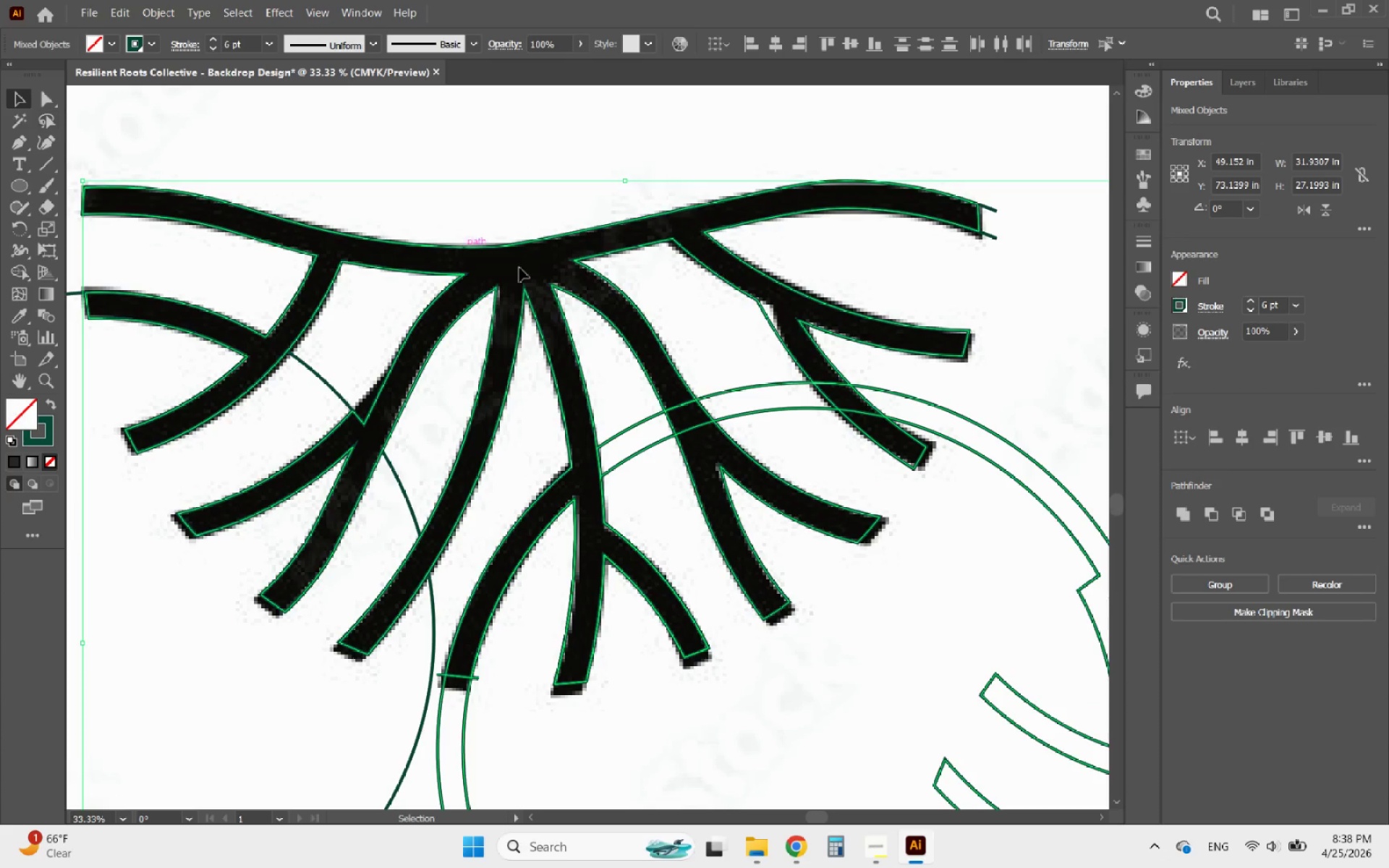 
key(Alt+AltLeft)
 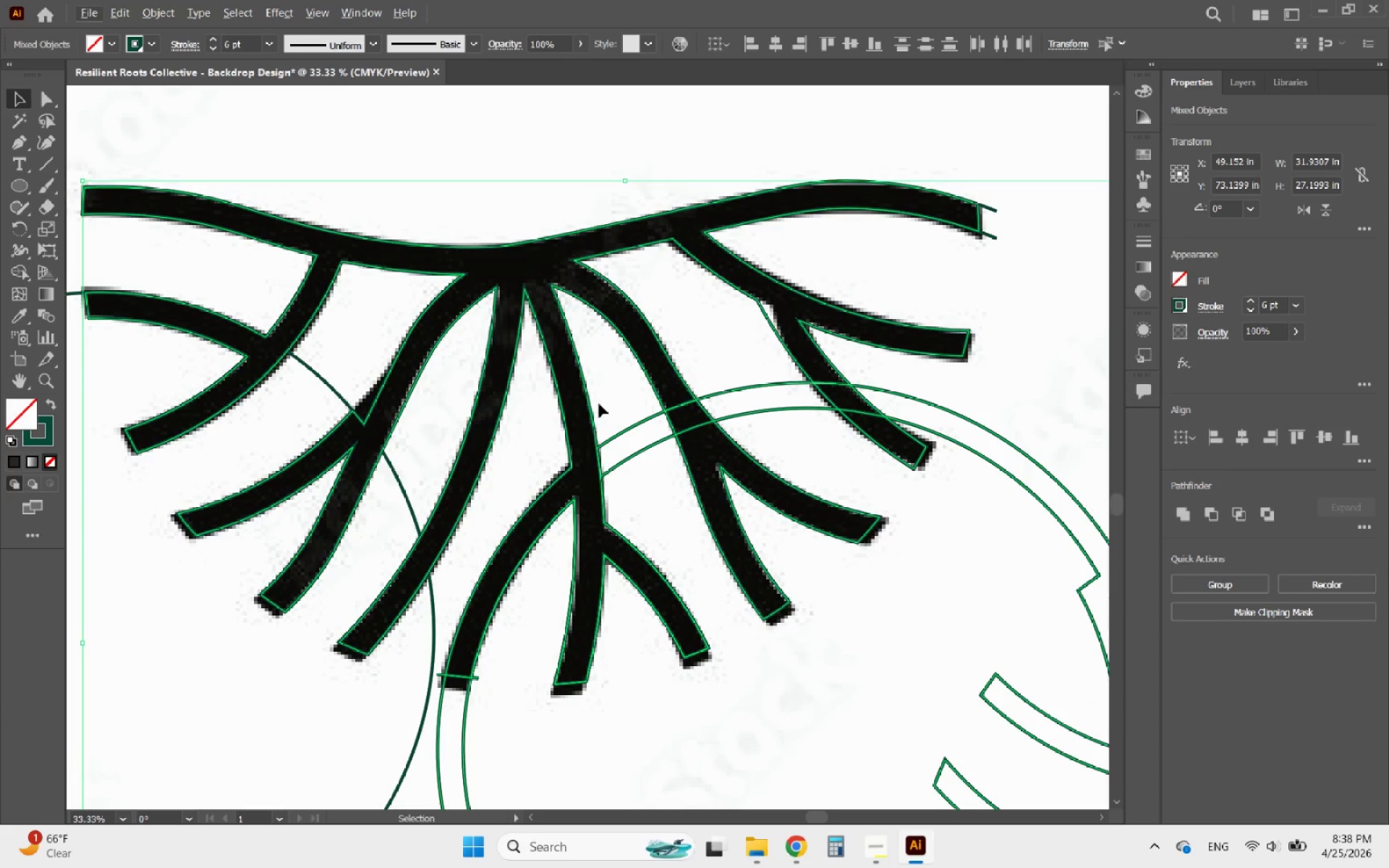 
left_click([624, 400])
 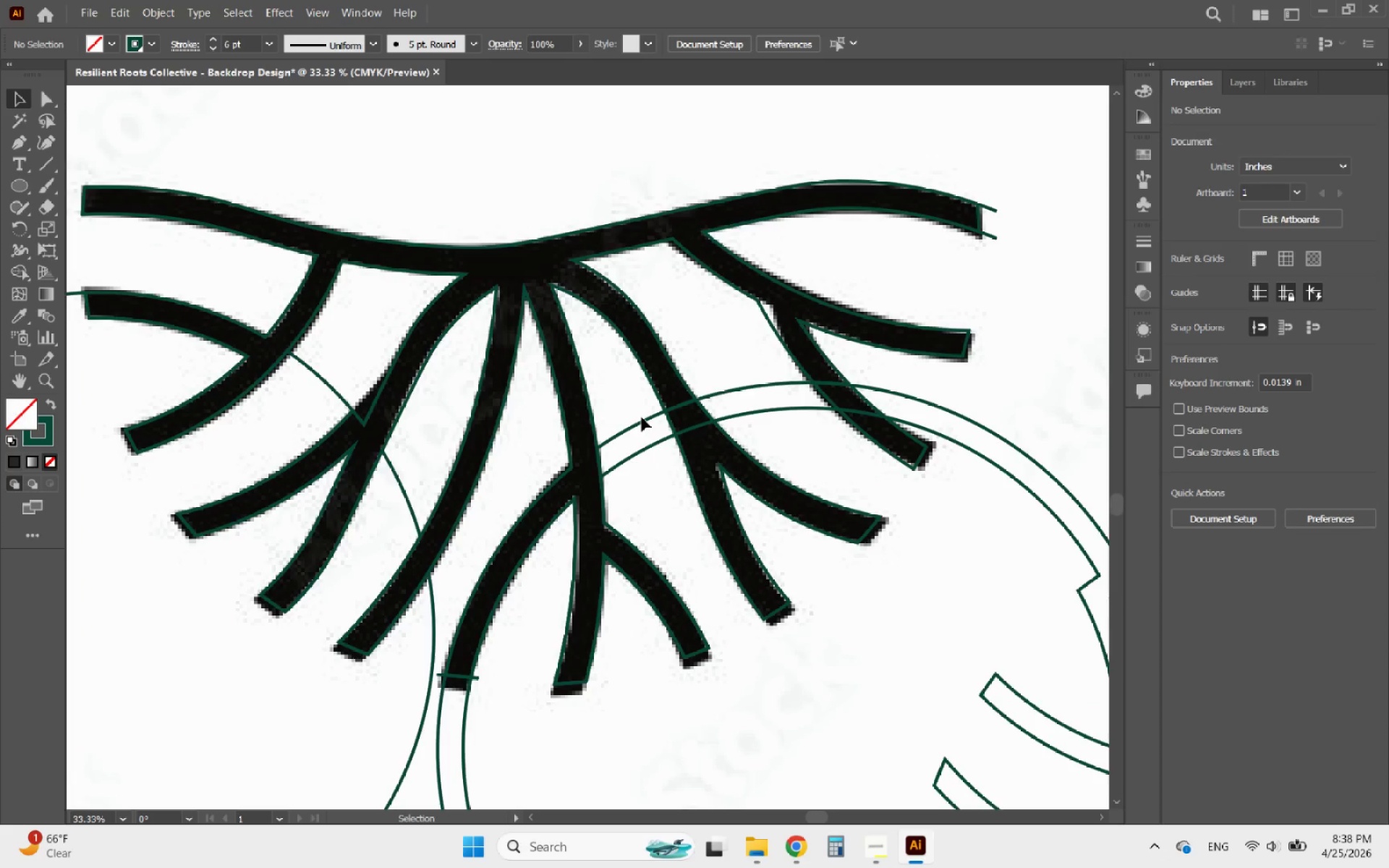 
left_click([642, 417])
 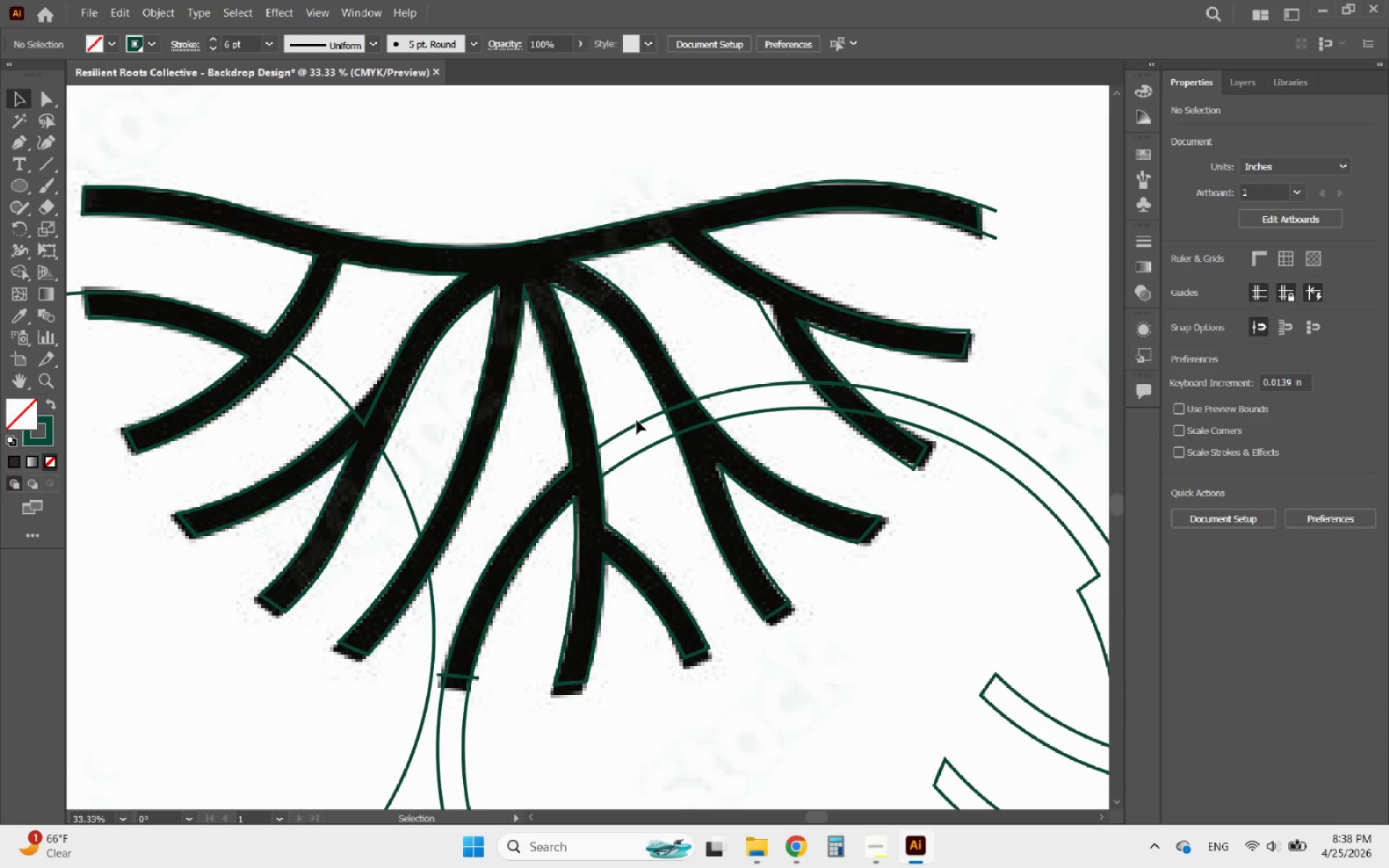 
left_click([637, 420])
 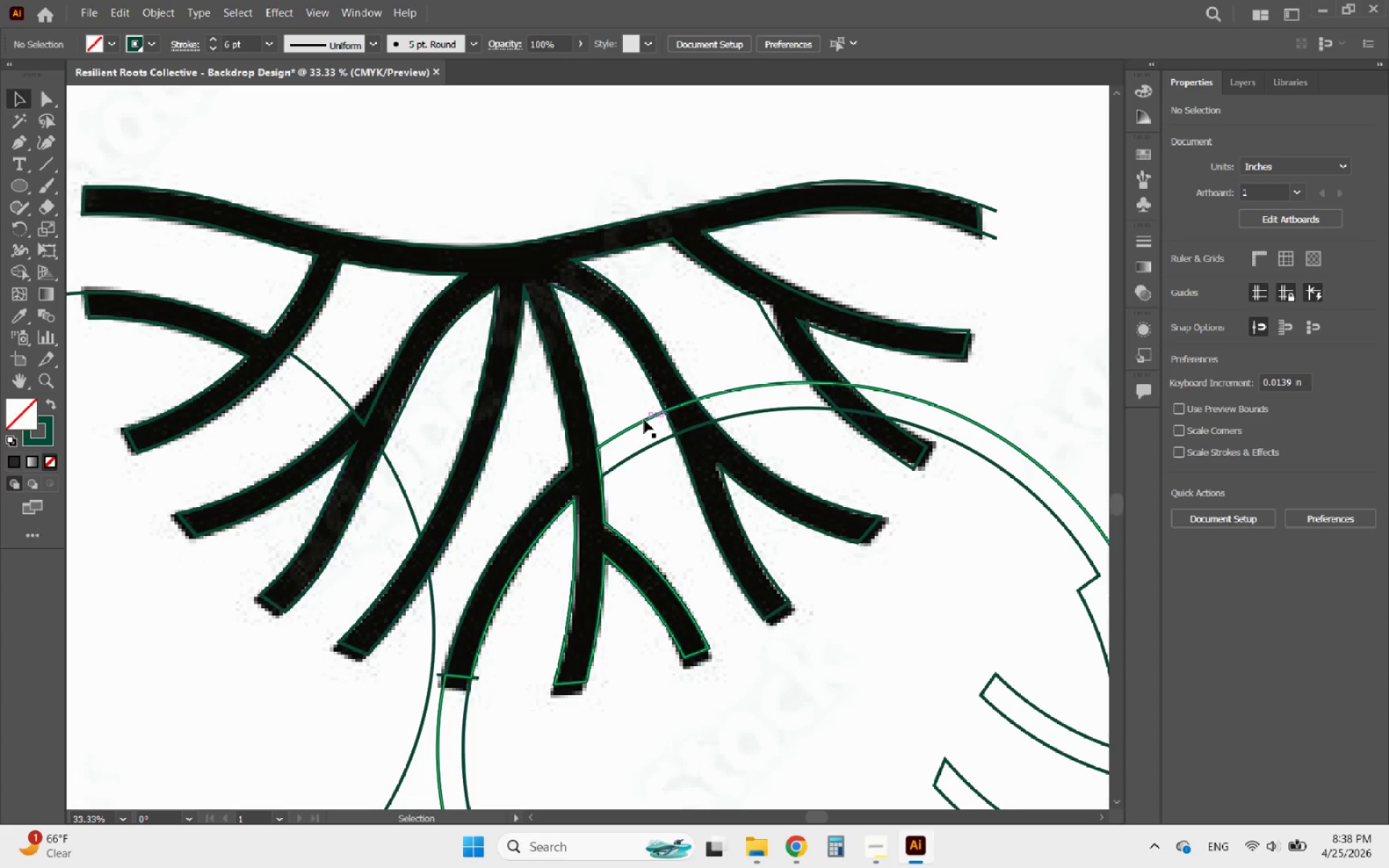 
left_click([644, 420])
 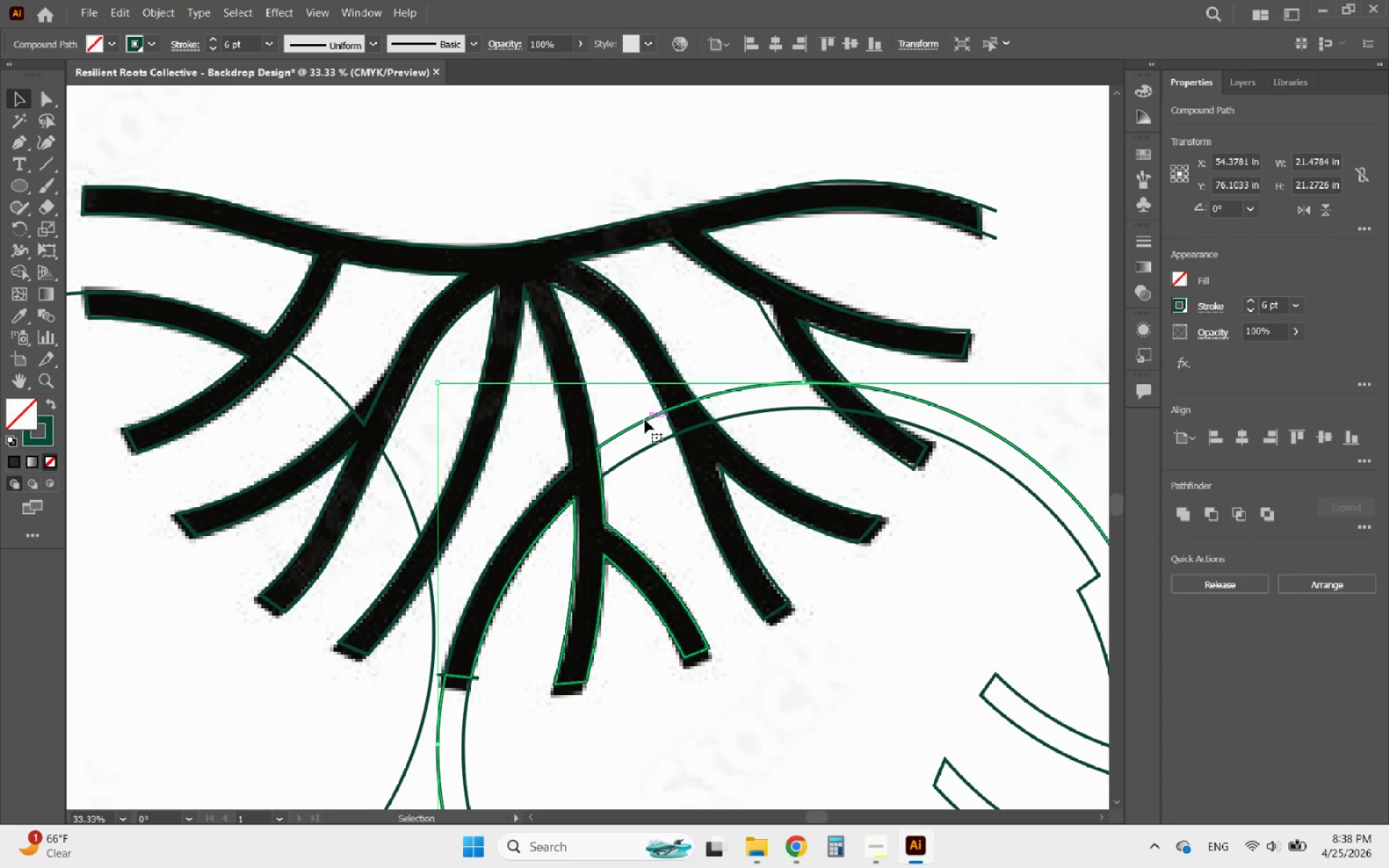 
key(Delete)
 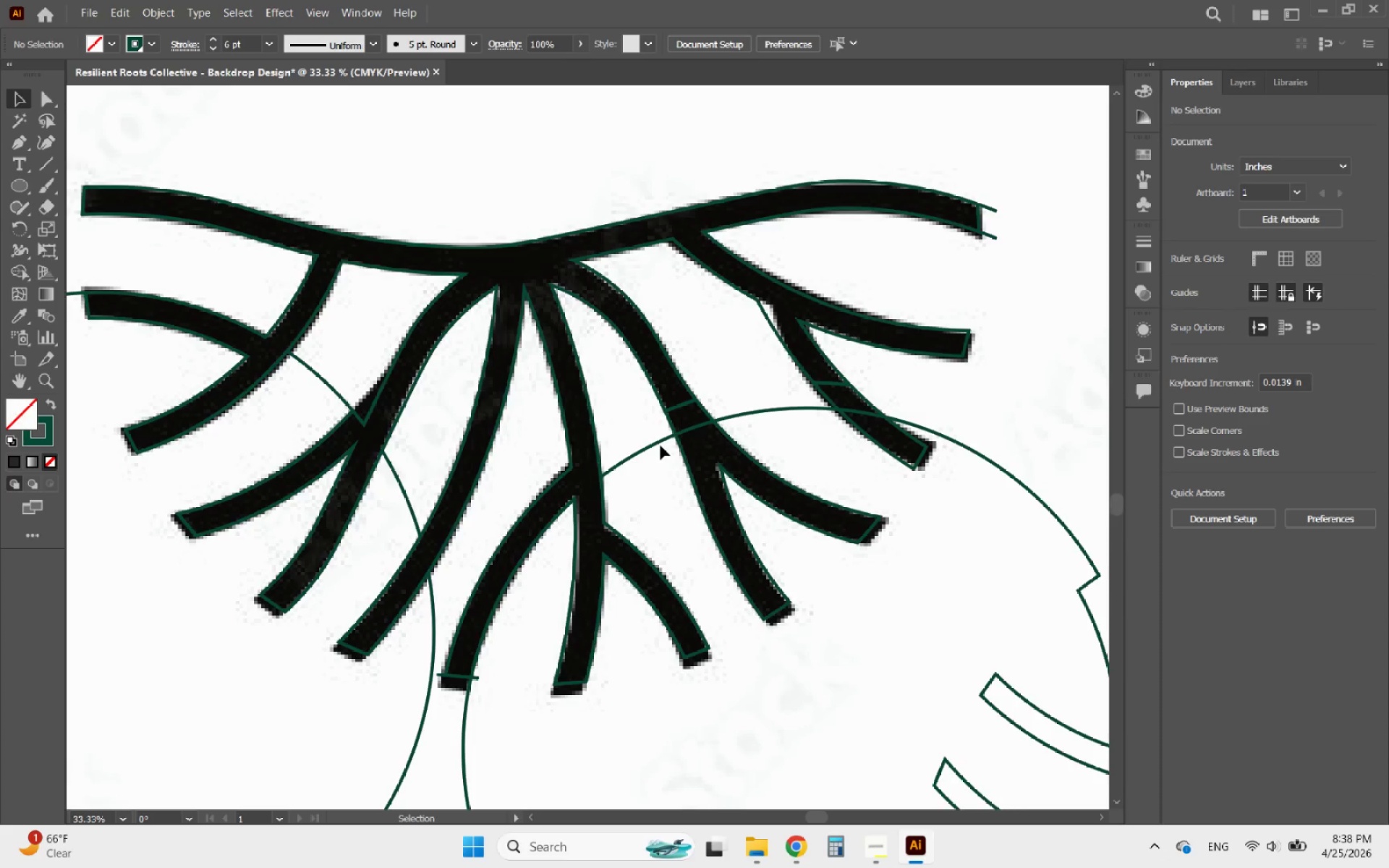 
left_click([648, 447])
 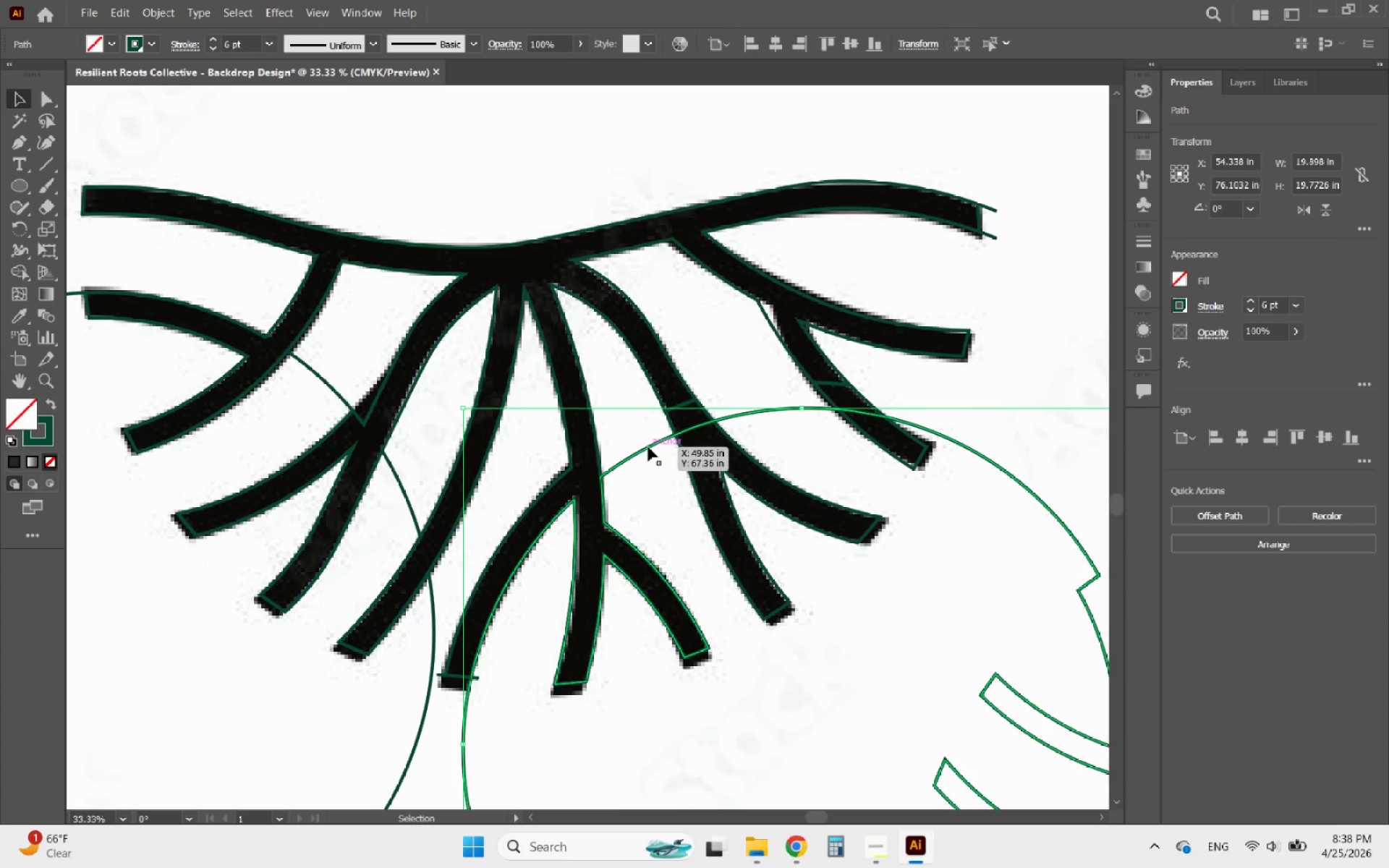 
key(Delete)
 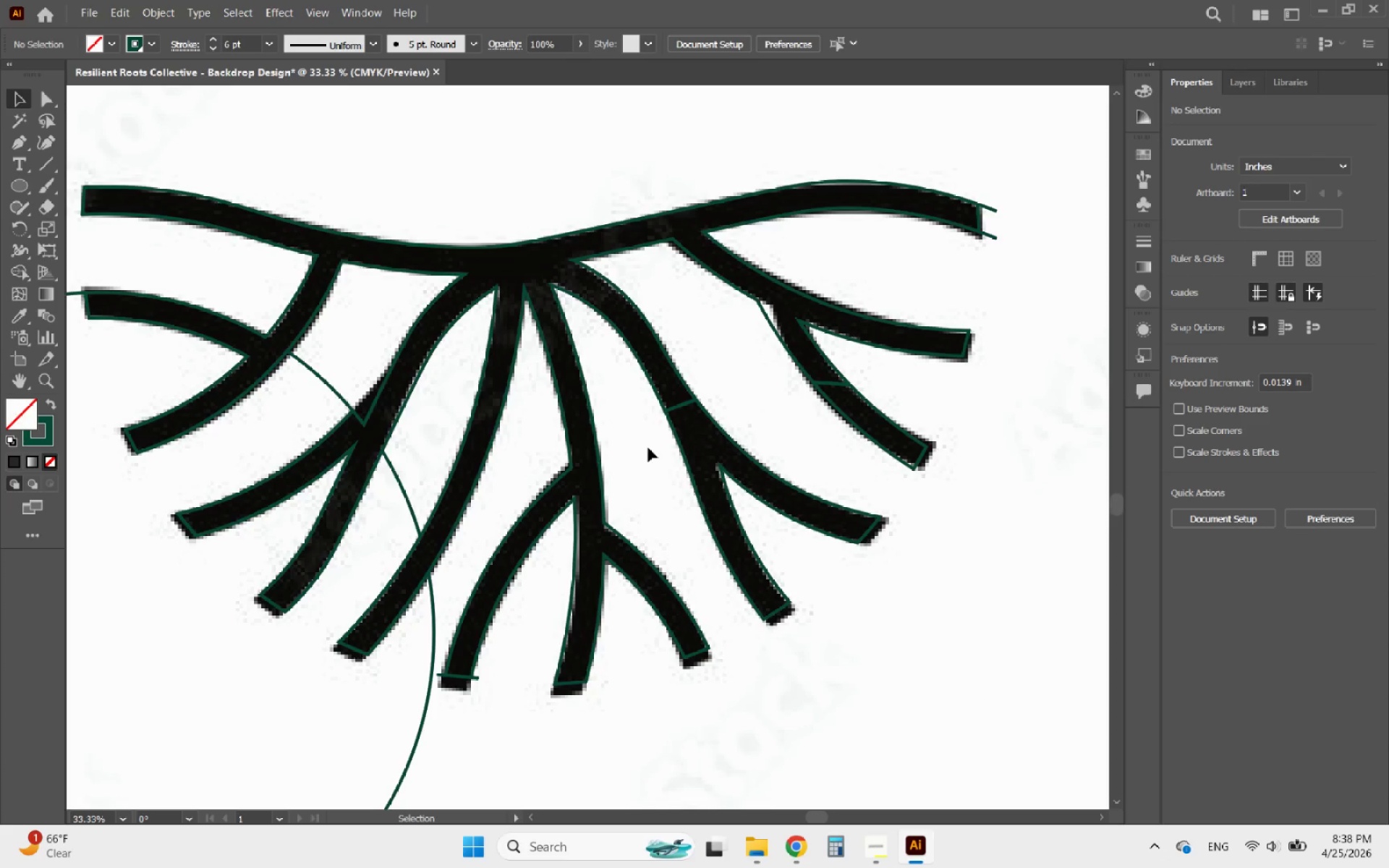 
hold_key(key=AltLeft, duration=0.47)
scroll: coordinate [451, 692], scroll_direction: up, amount: 3.0
 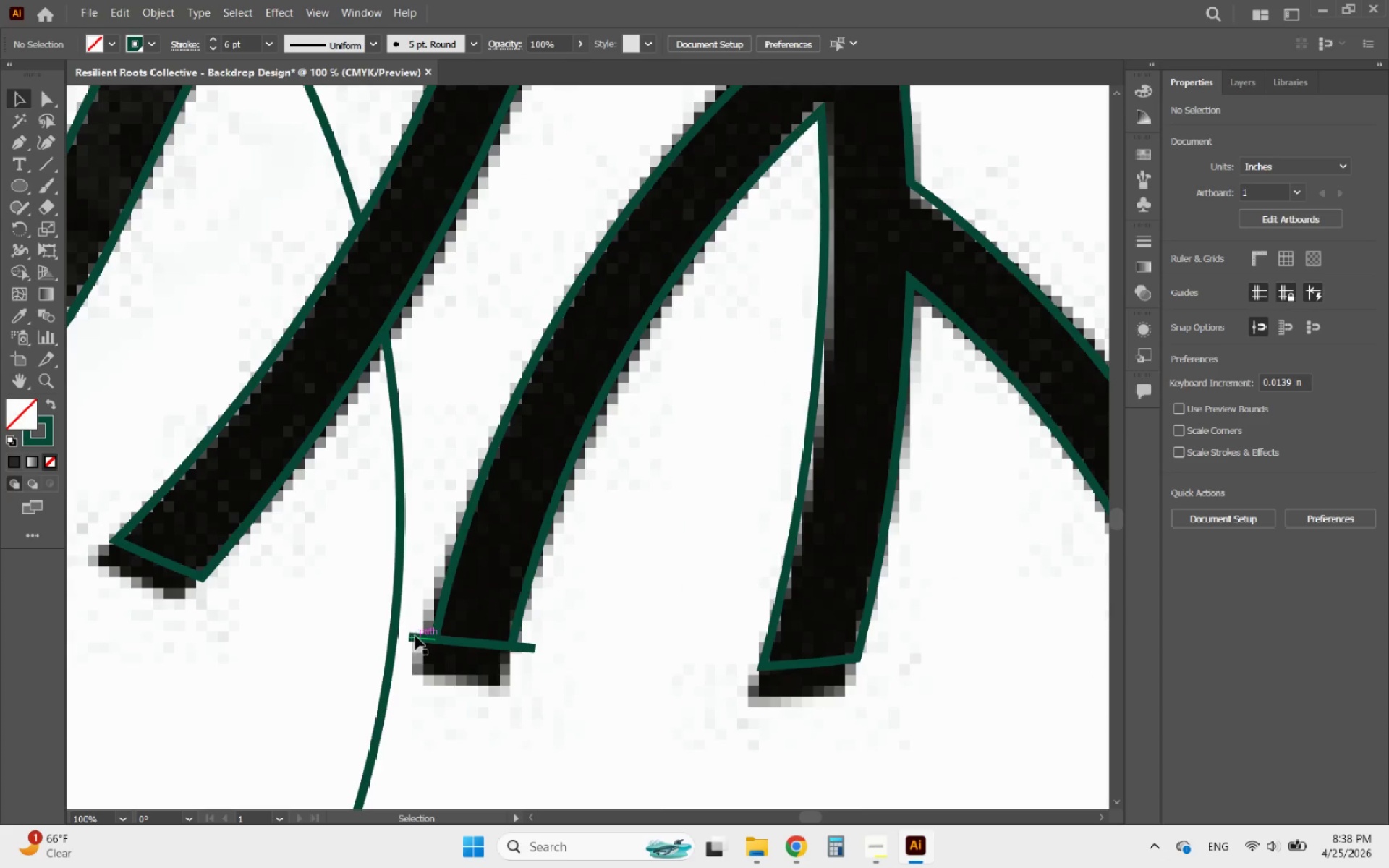 
left_click([415, 636])
 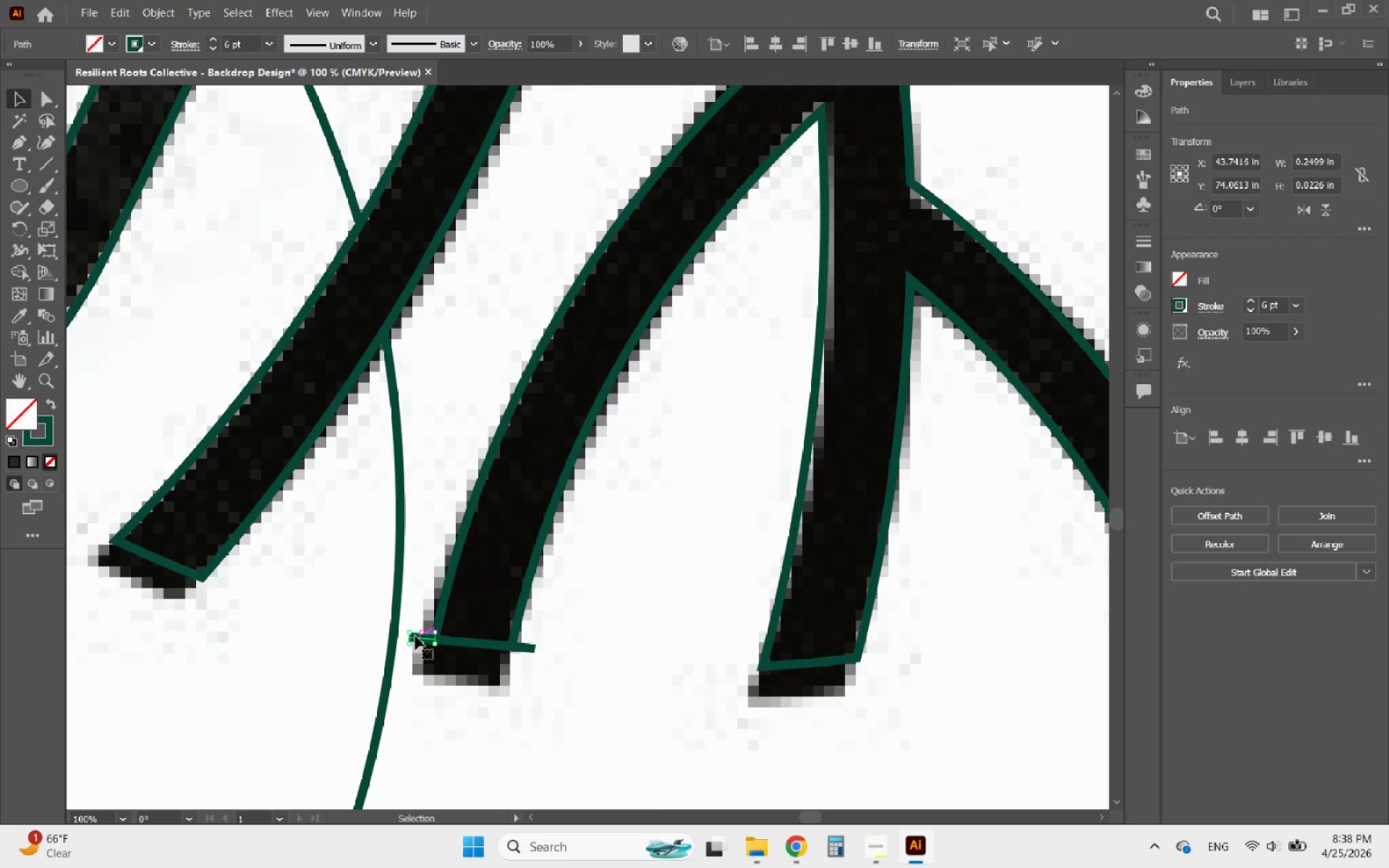 
key(Delete)
 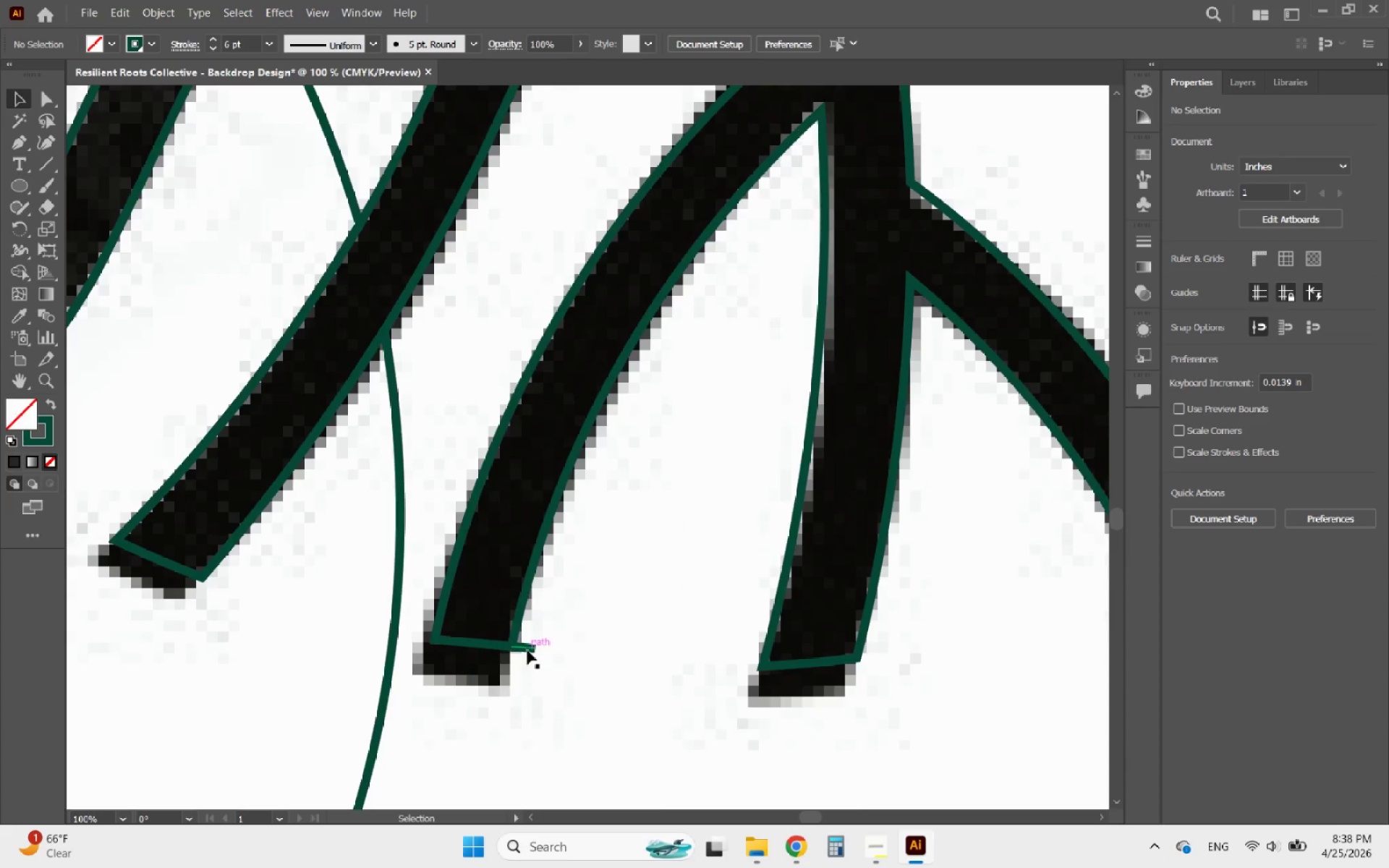 
left_click([527, 650])
 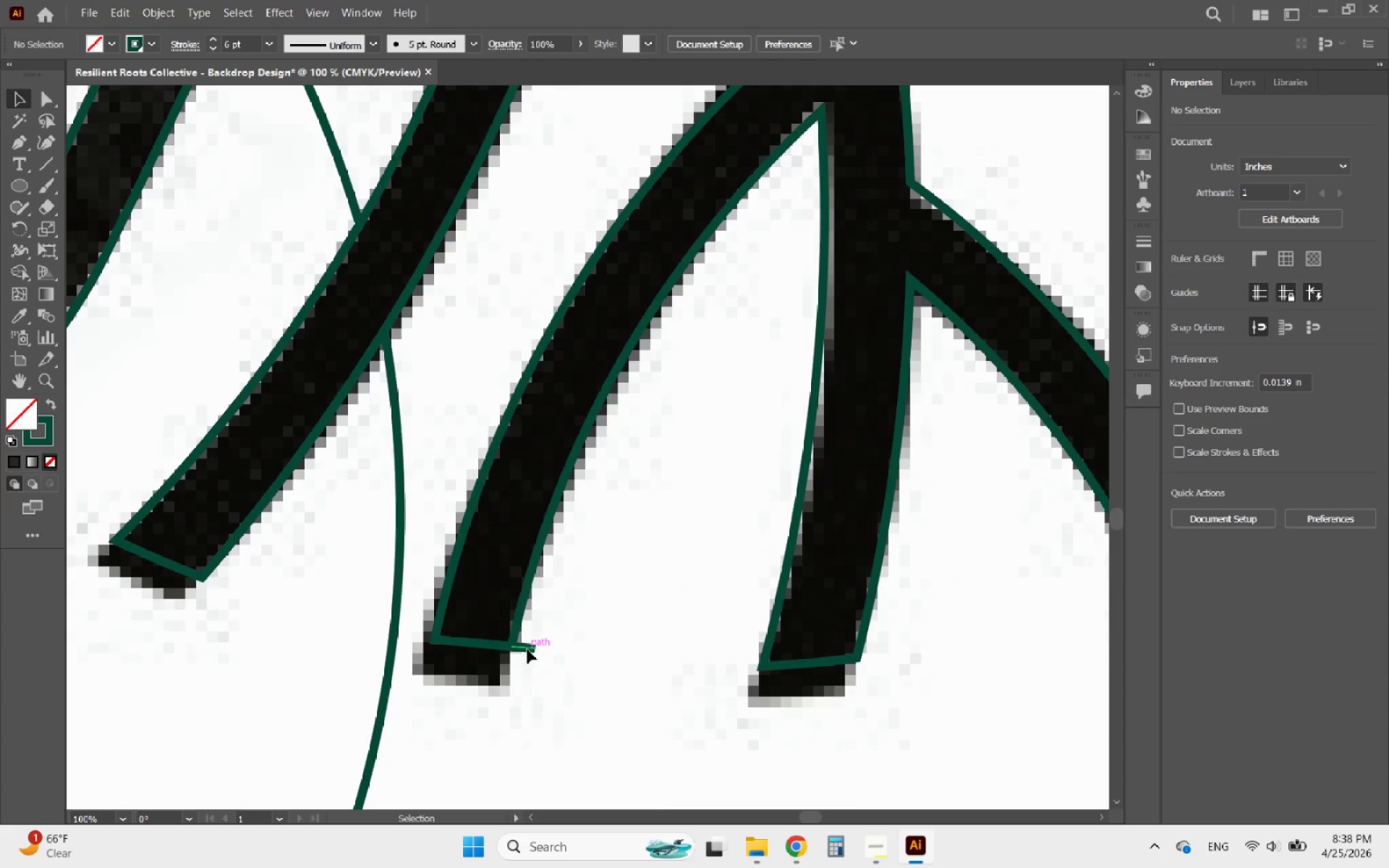 
key(Delete)
 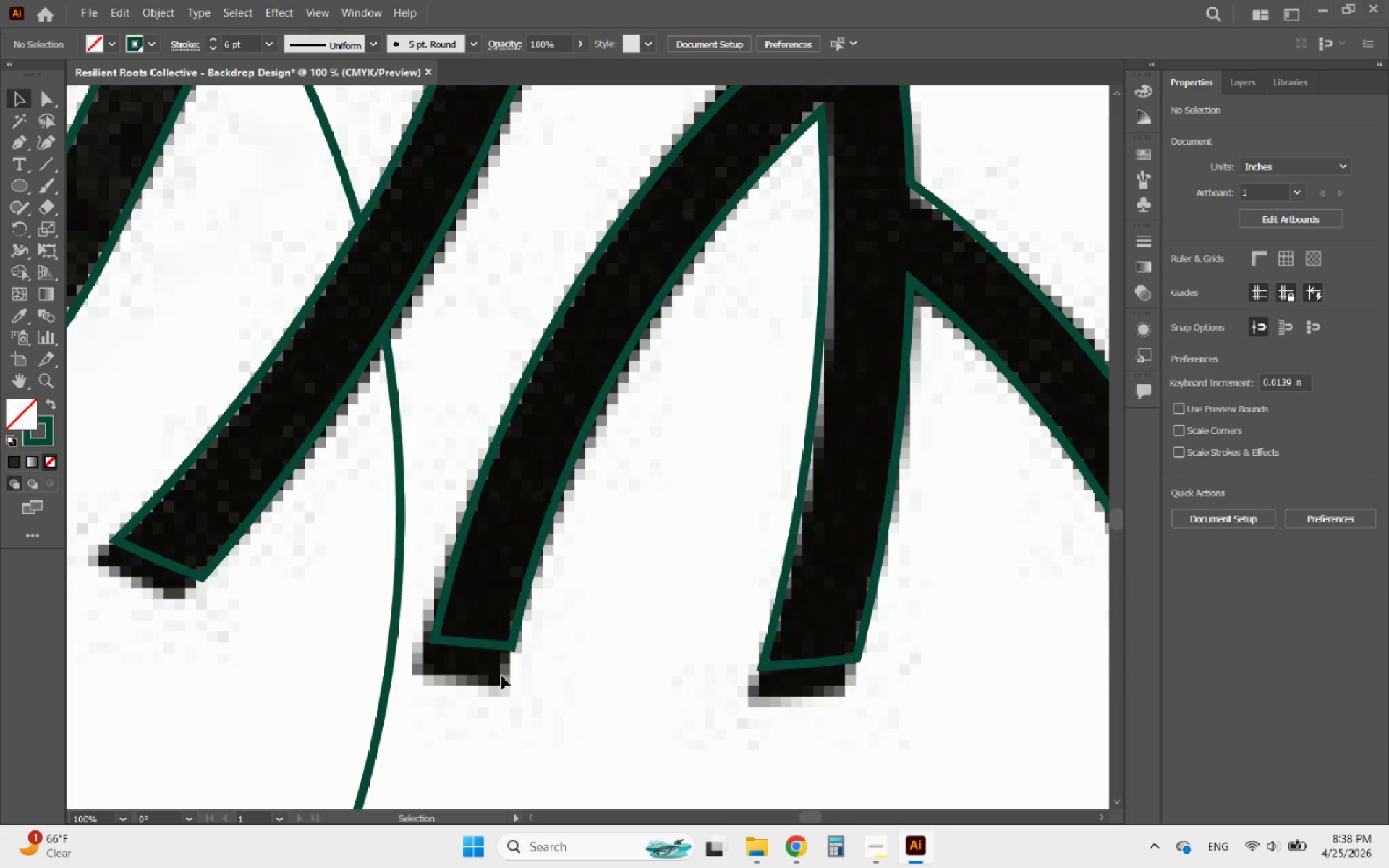 
hold_key(key=AltLeft, duration=2.17)
scroll: coordinate [591, 583], scroll_direction: down, amount: 3.0
 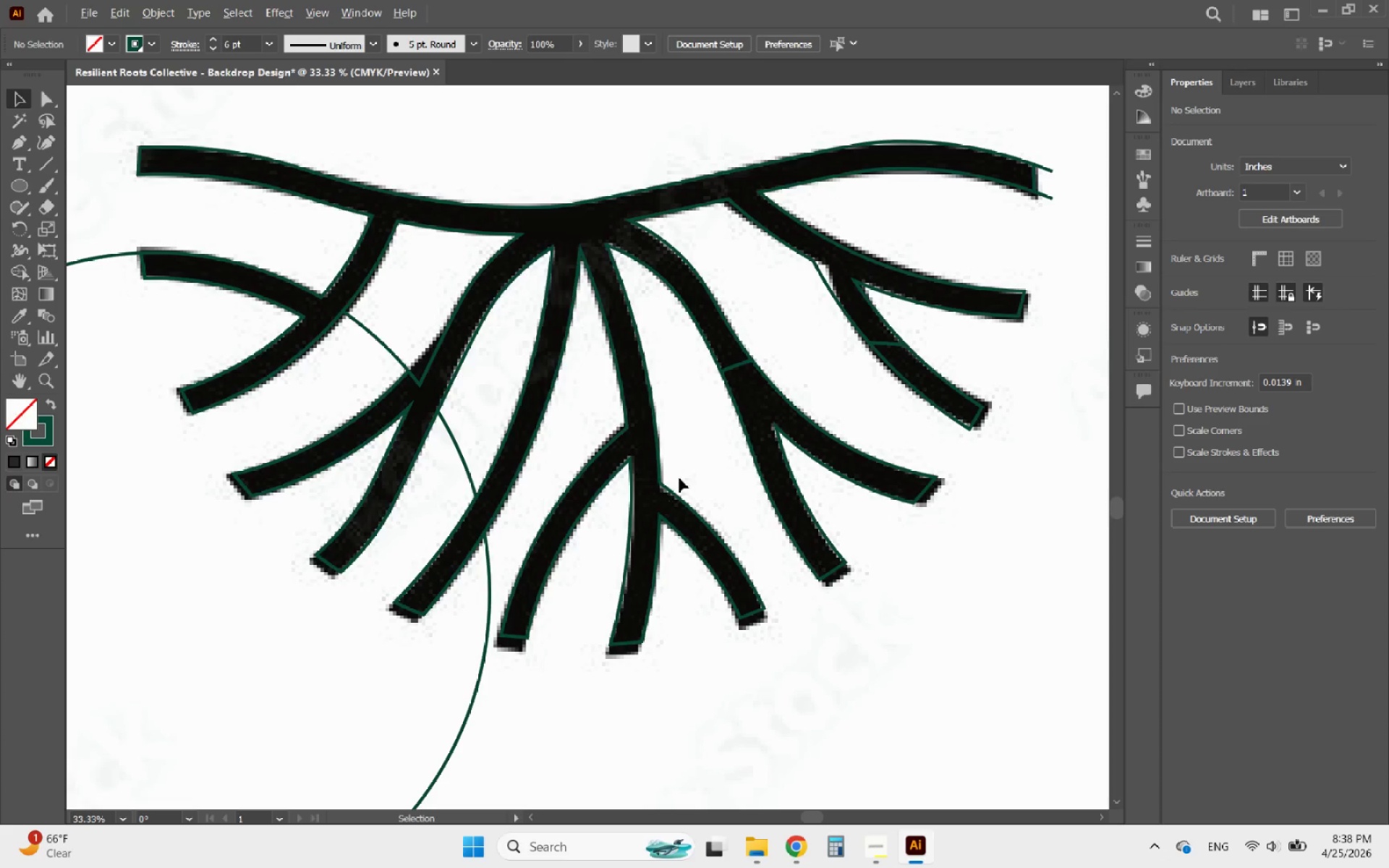 
scroll: coordinate [700, 417], scroll_direction: up, amount: 1.0
 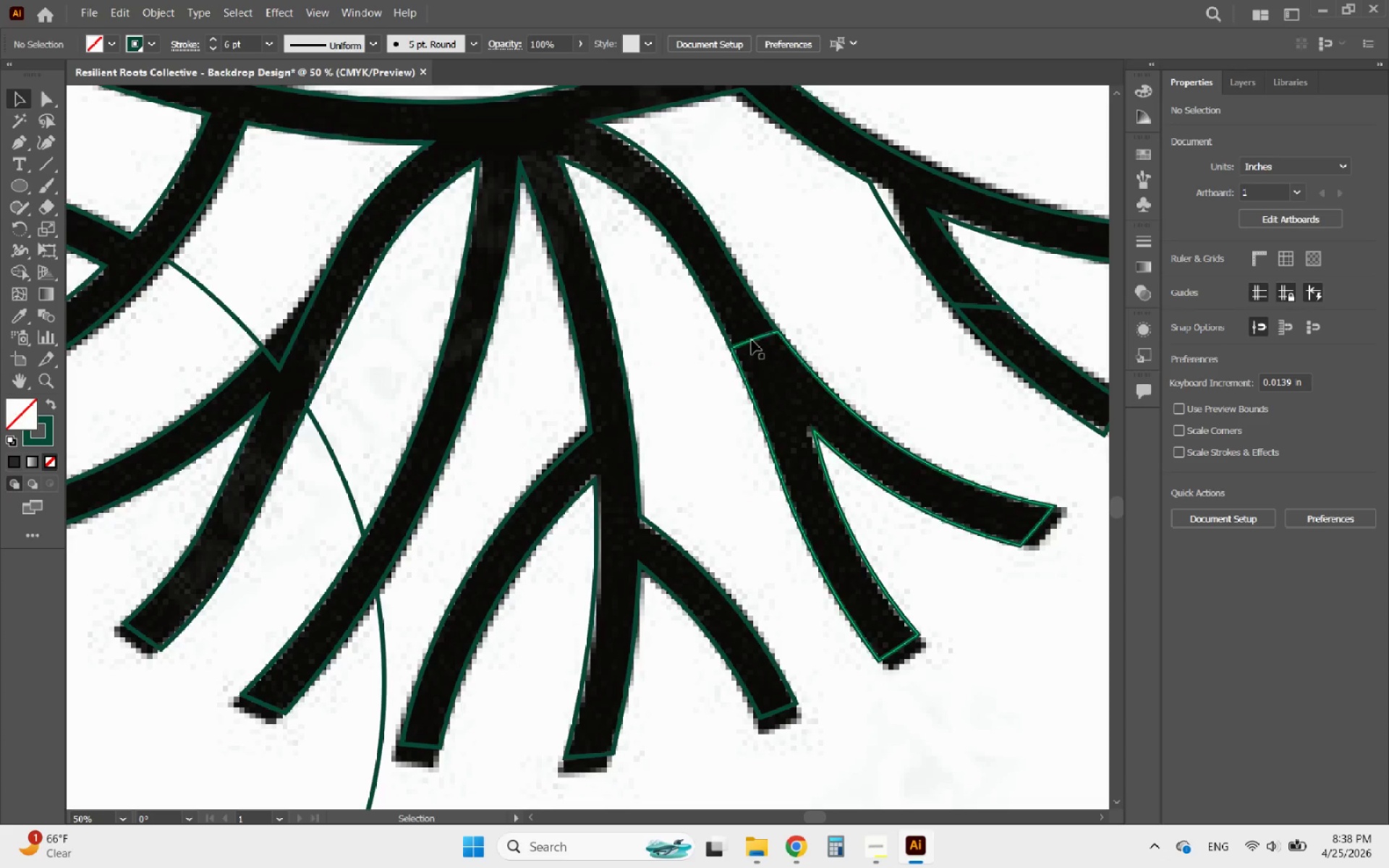 
left_click([748, 339])
 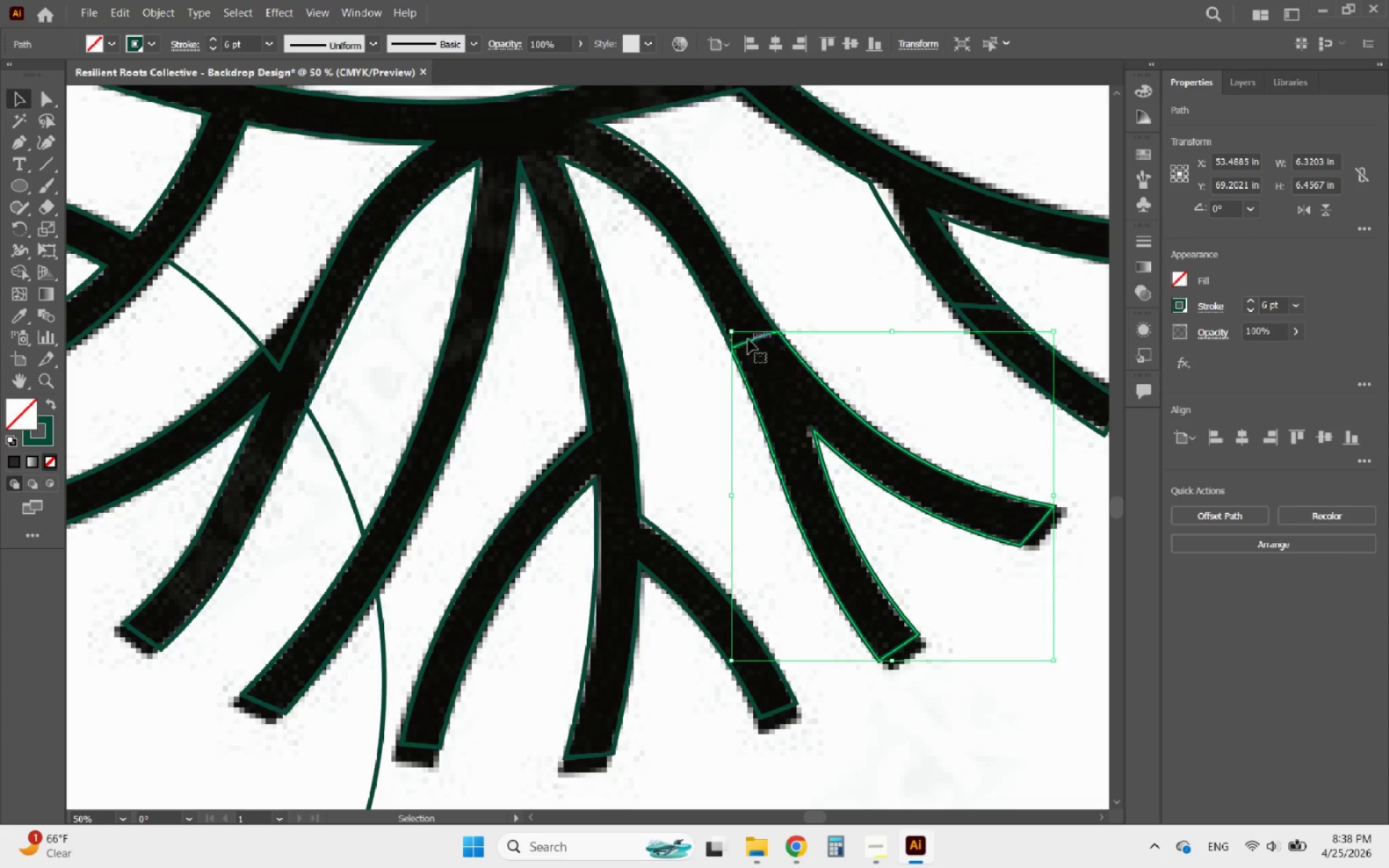 
key(Delete)
 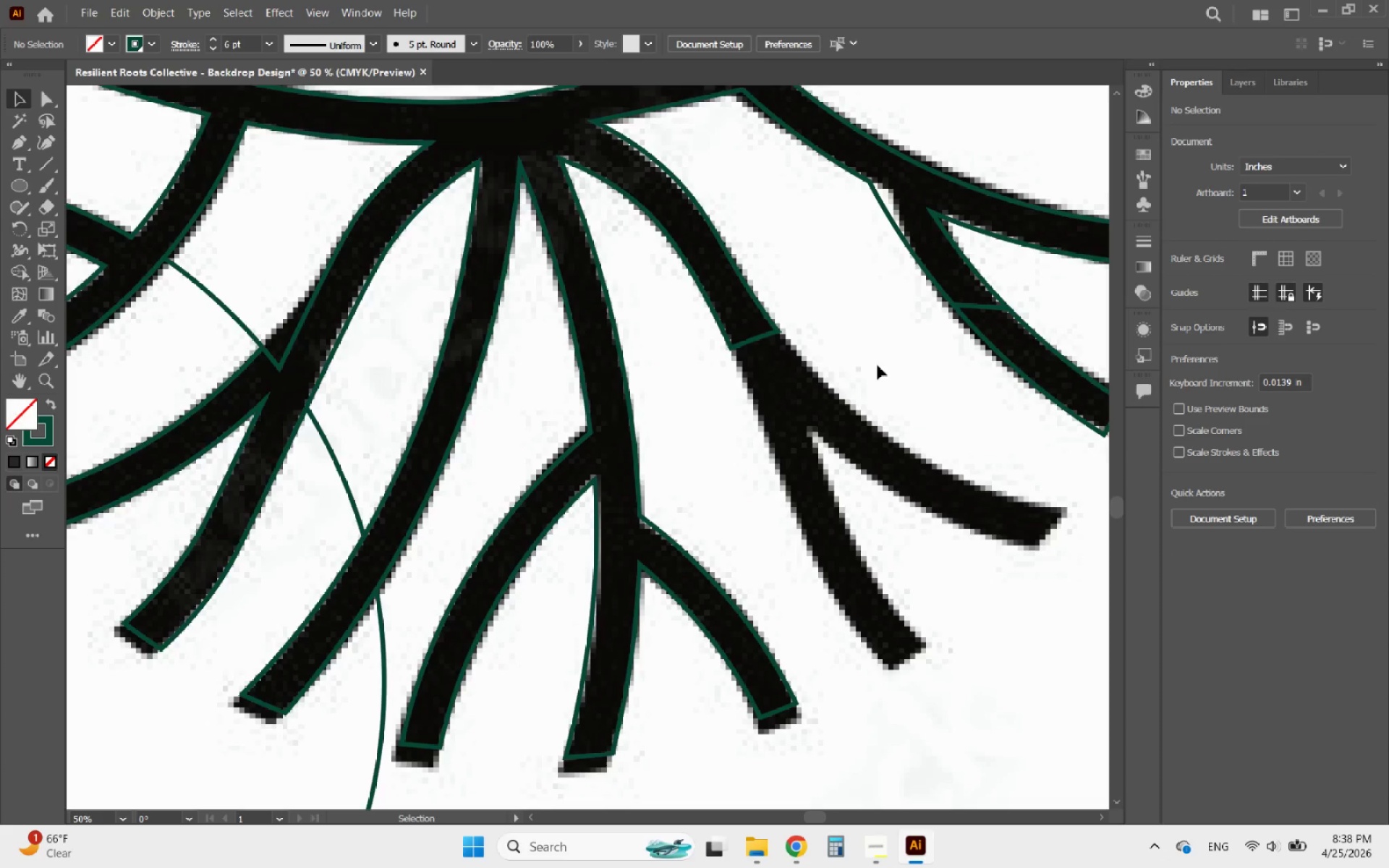 
key(Control+ControlLeft)
 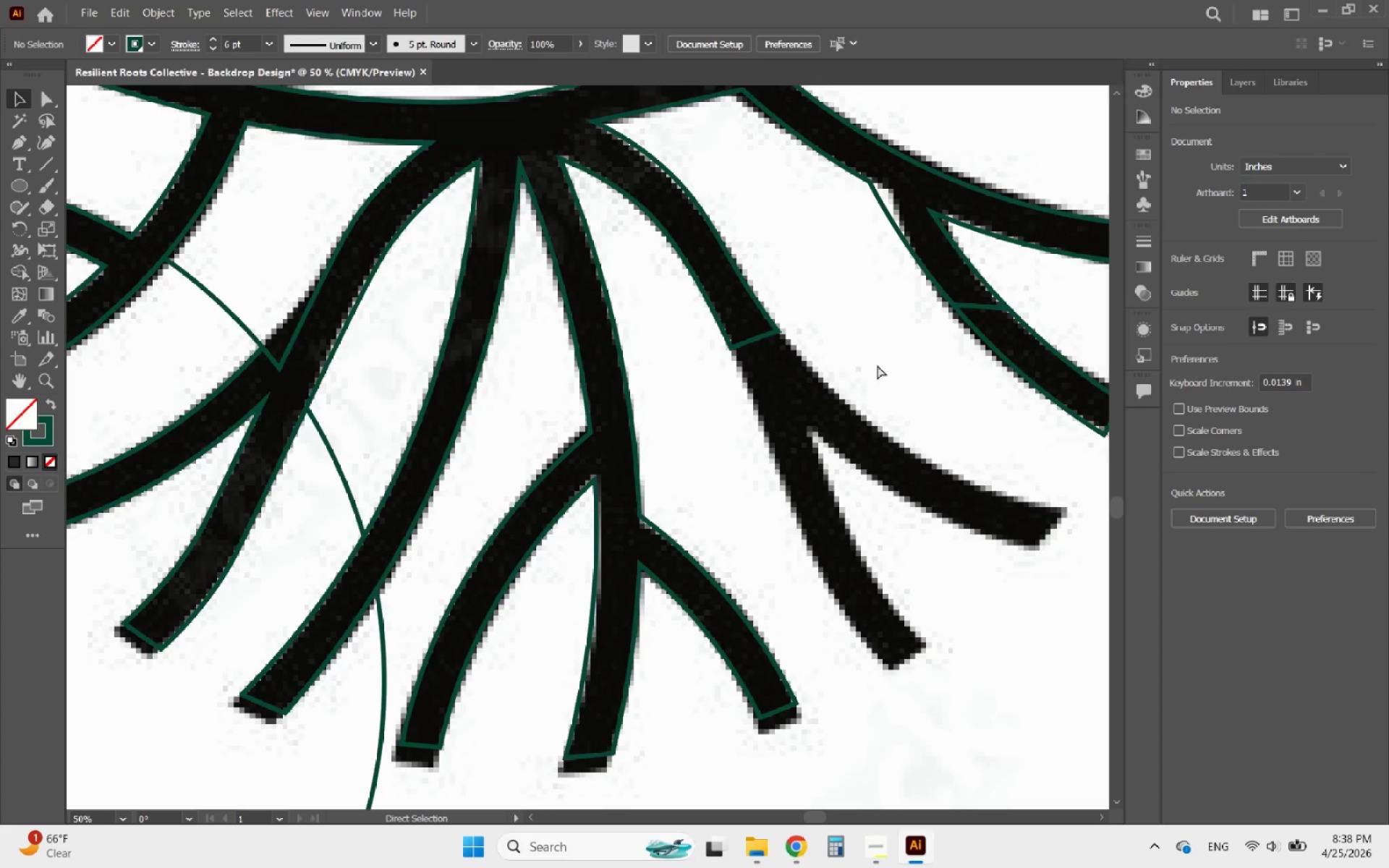 
key(Control+Z)
 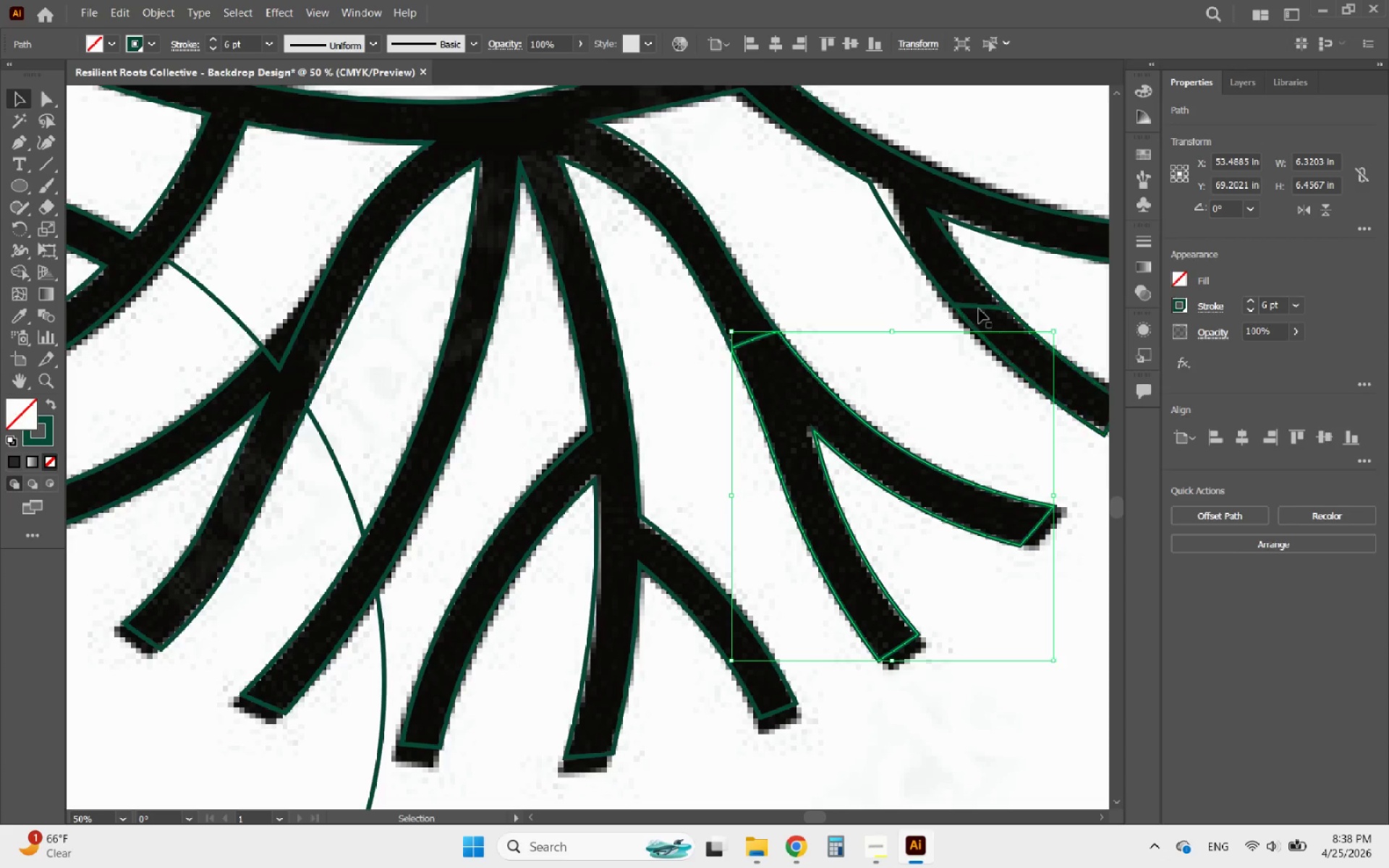 
left_click([979, 309])
 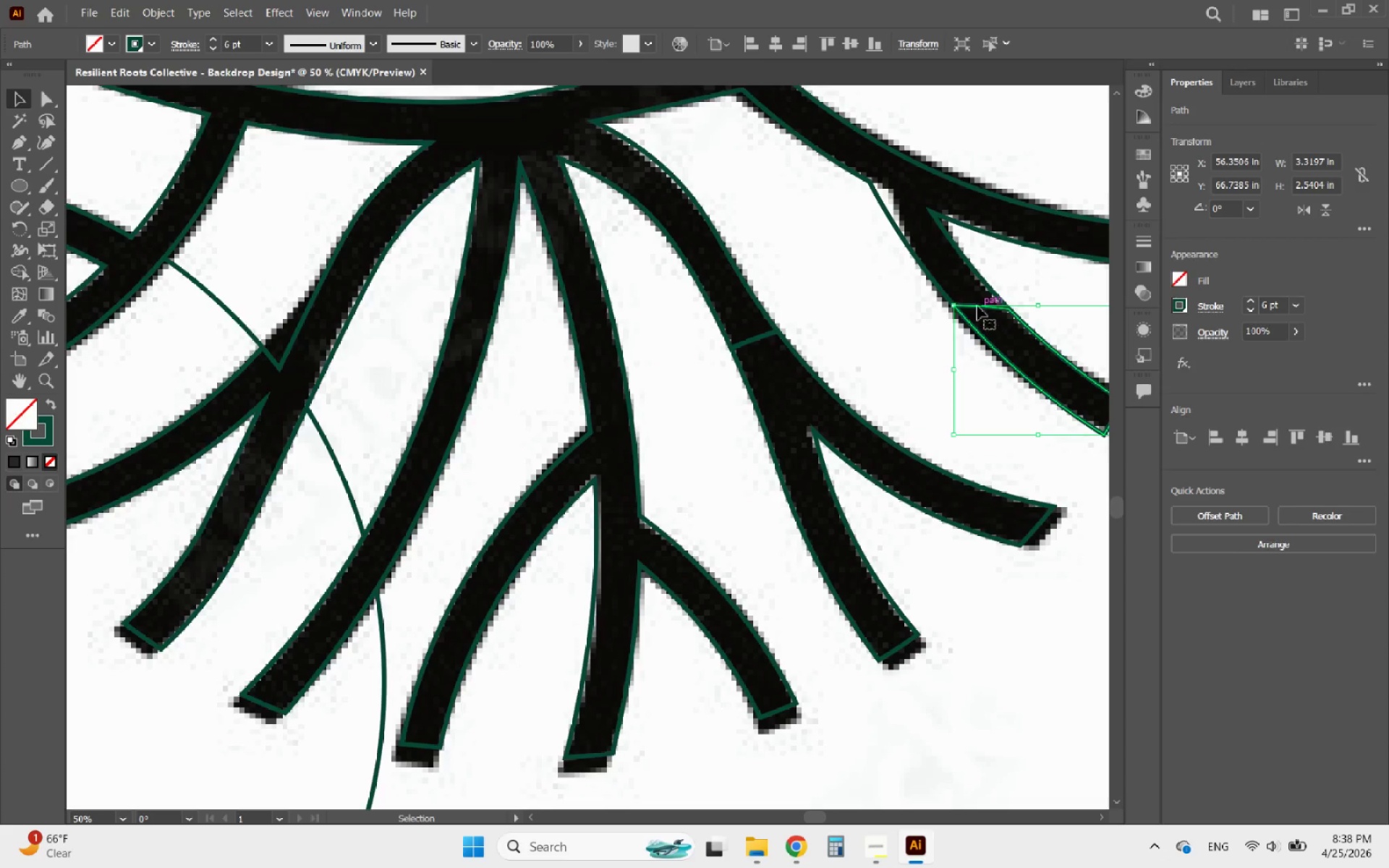 
hold_key(key=ShiftLeft, duration=2.52)
left_click([941, 291])
 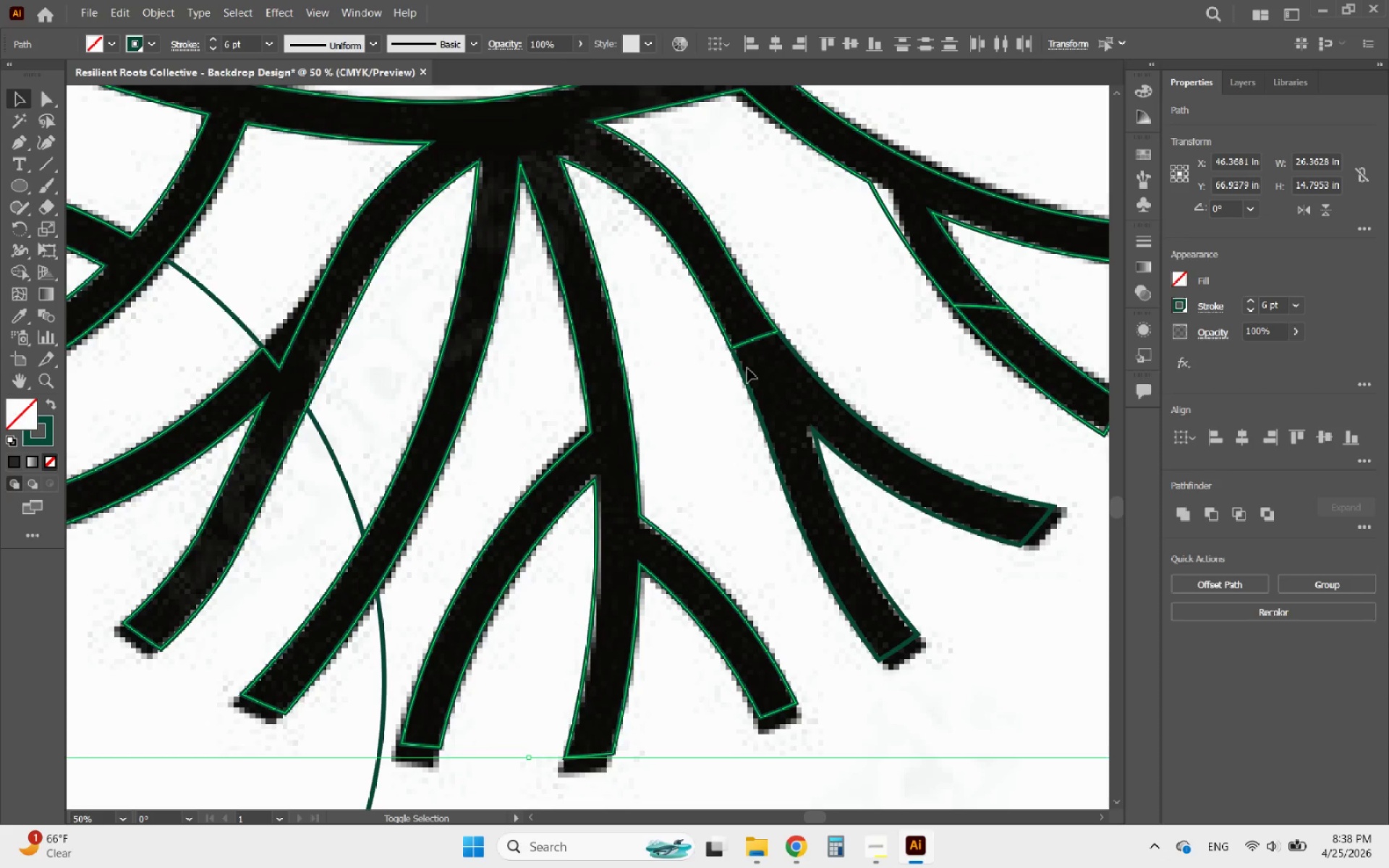 
left_click([740, 368])
 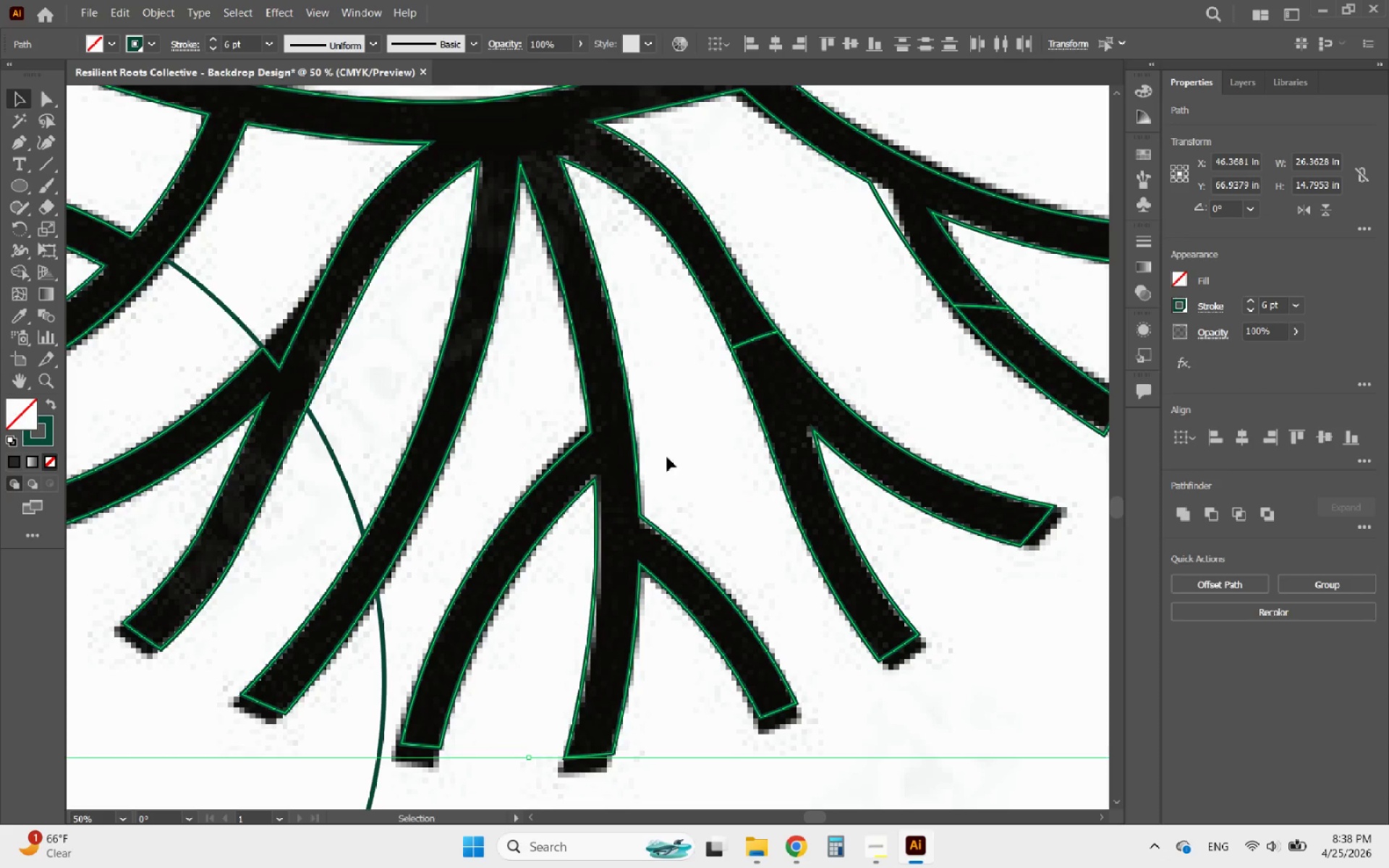 
hold_key(key=AltLeft, duration=0.92)
scroll: coordinate [760, 380], scroll_direction: up, amount: 1.0
 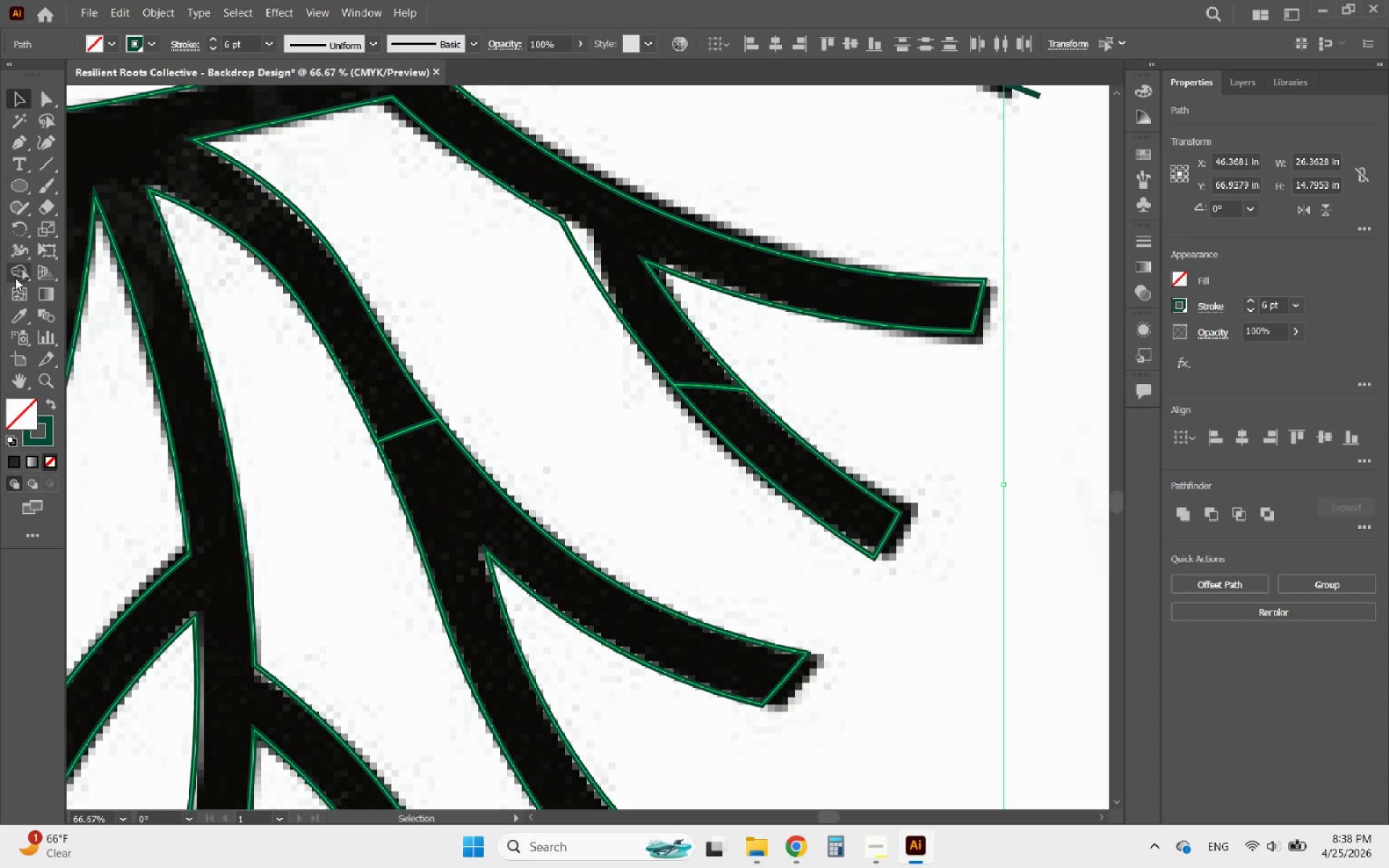 
left_click([17, 273])
 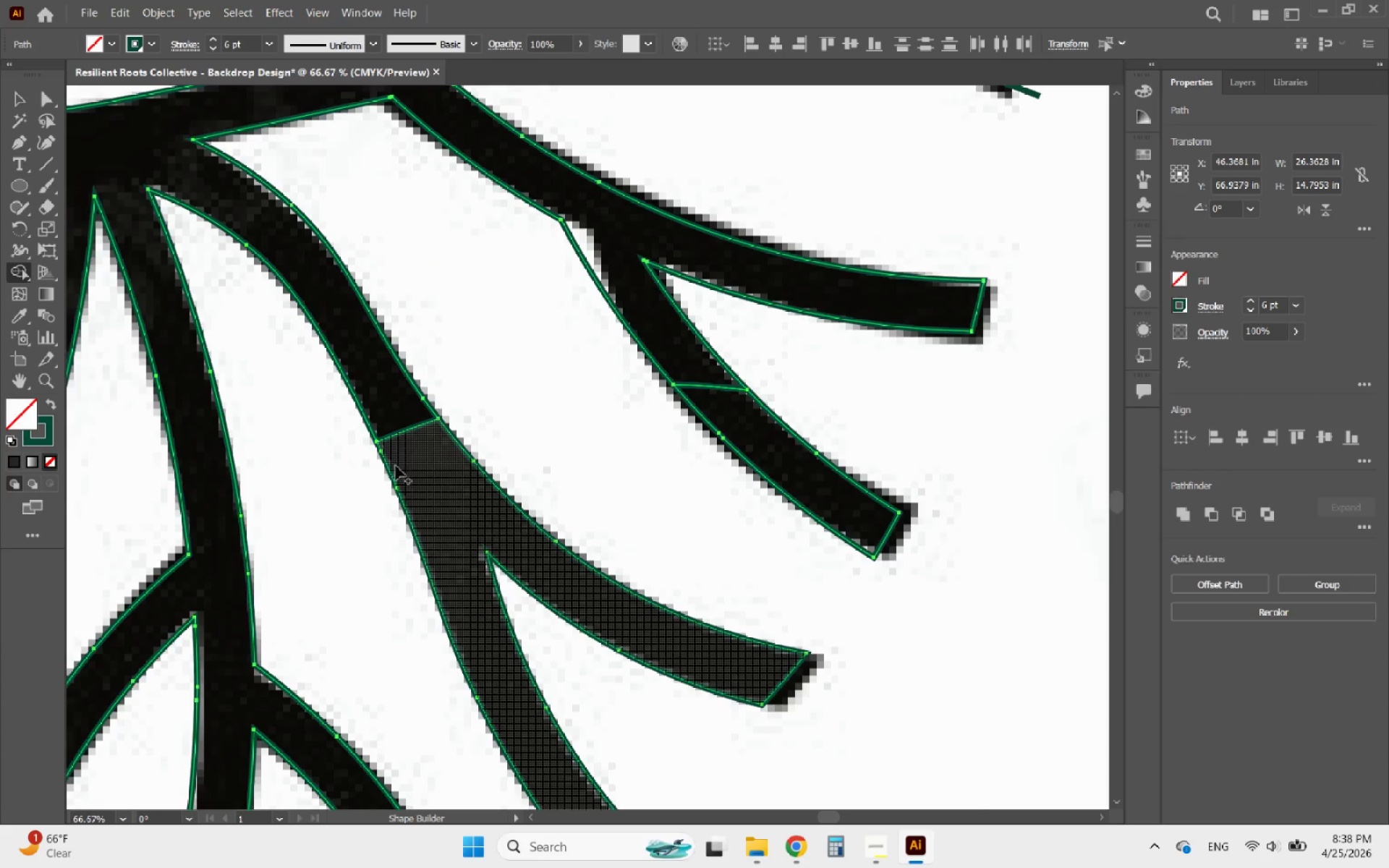 
left_click_drag(start_coordinate=[417, 464], to_coordinate=[388, 387])
 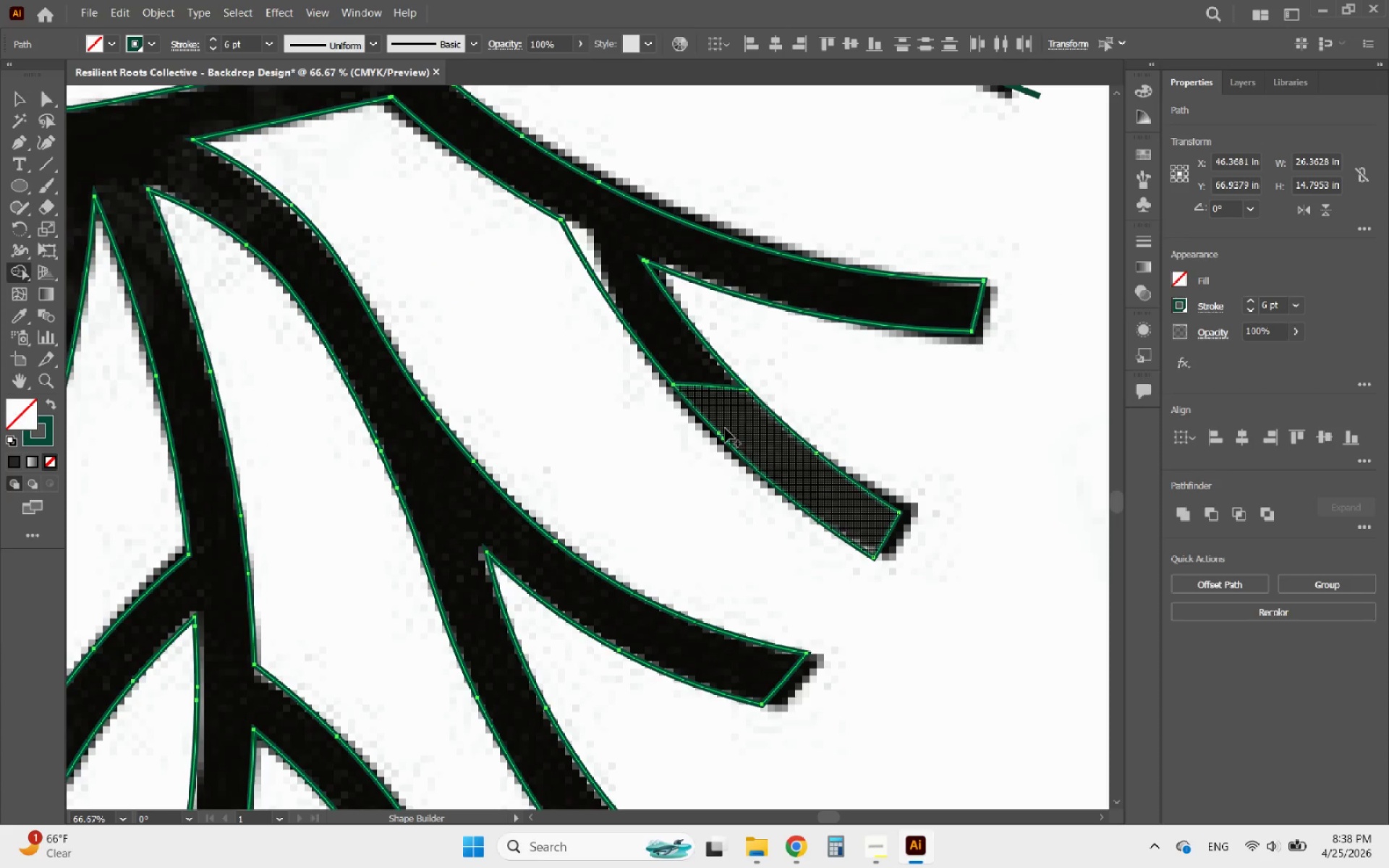 
left_click_drag(start_coordinate=[734, 412], to_coordinate=[695, 373])
 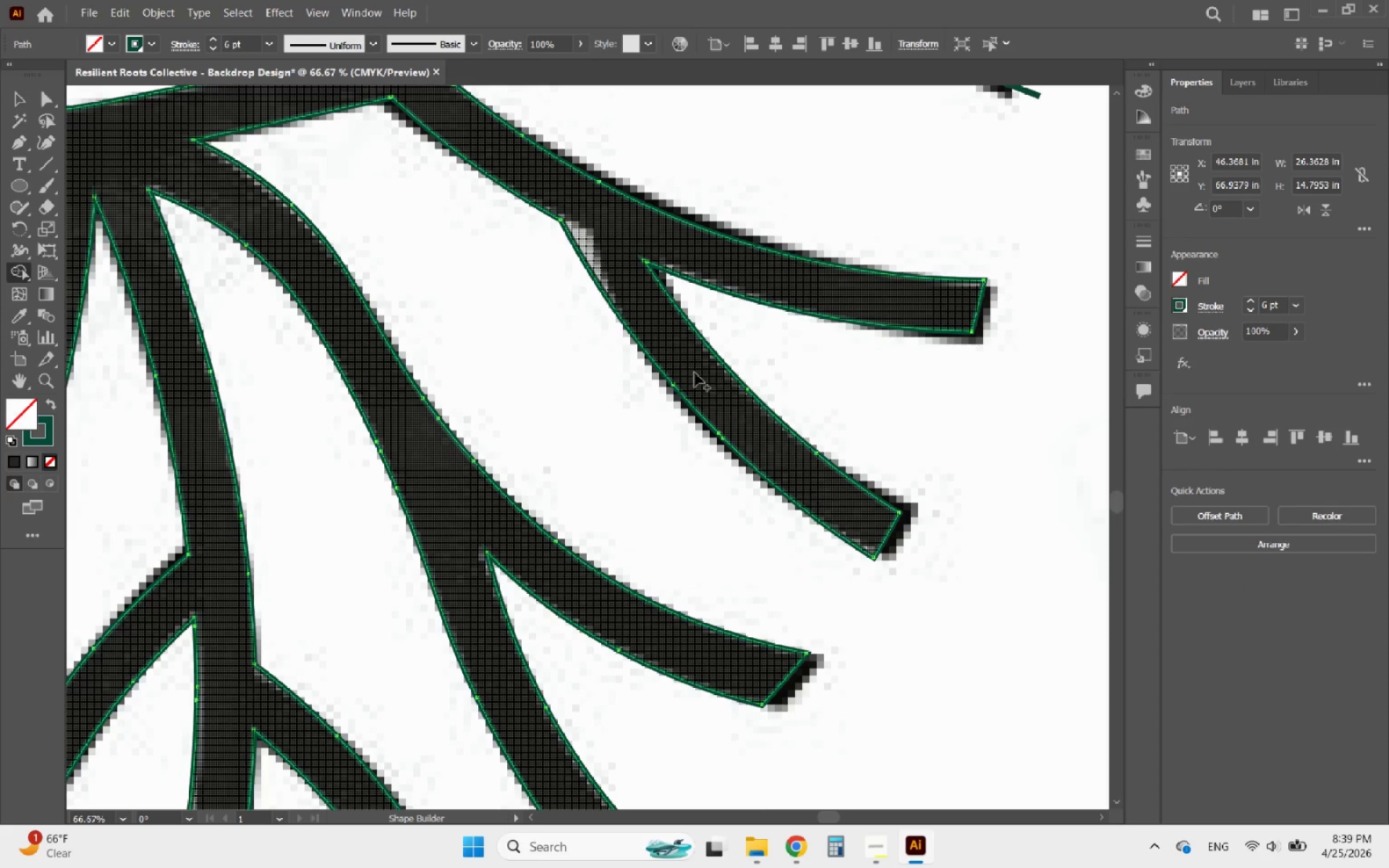 
hold_key(key=AltLeft, duration=0.39)
scroll: coordinate [736, 407], scroll_direction: down, amount: 2.0
 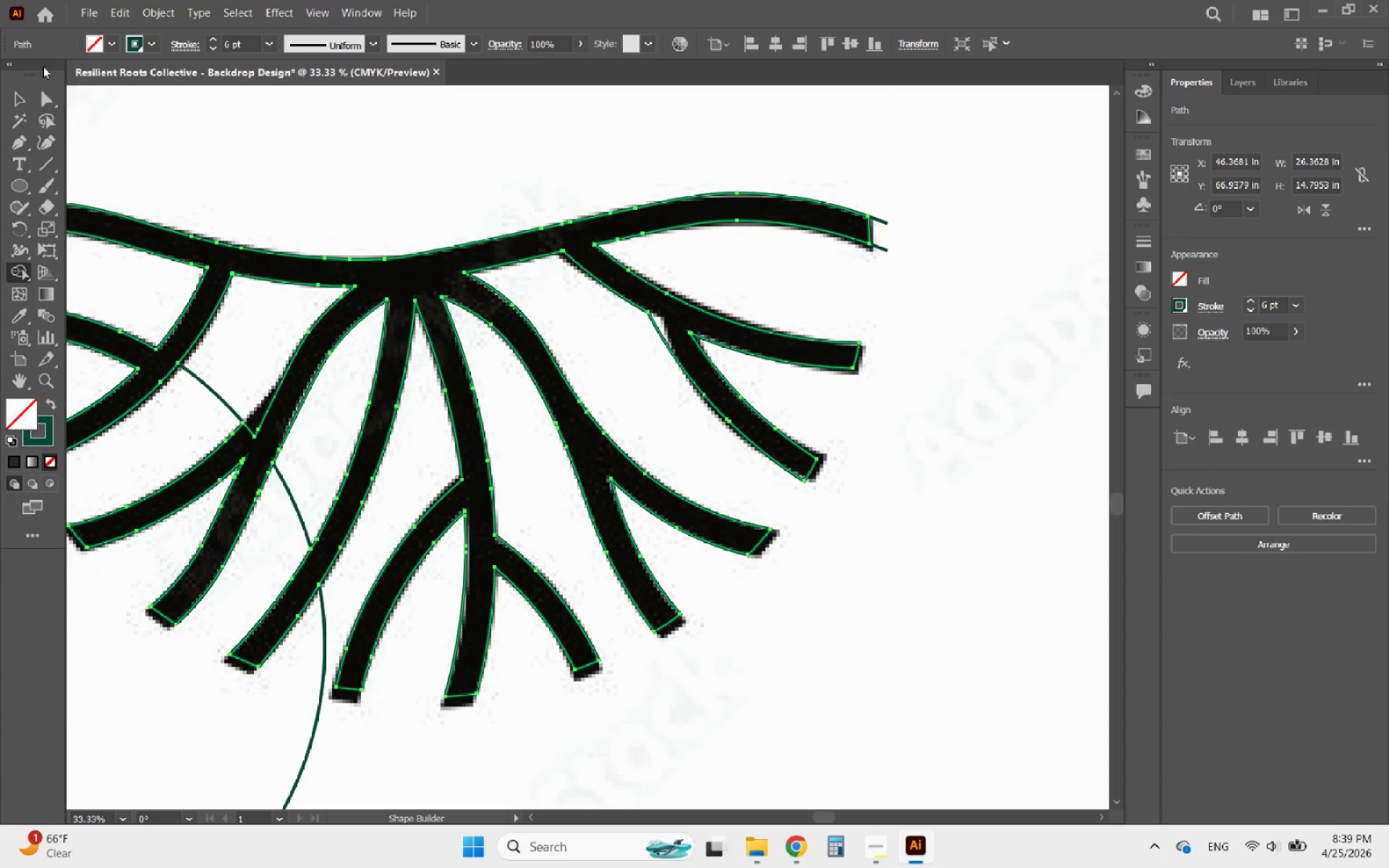 
left_click([14, 95])
 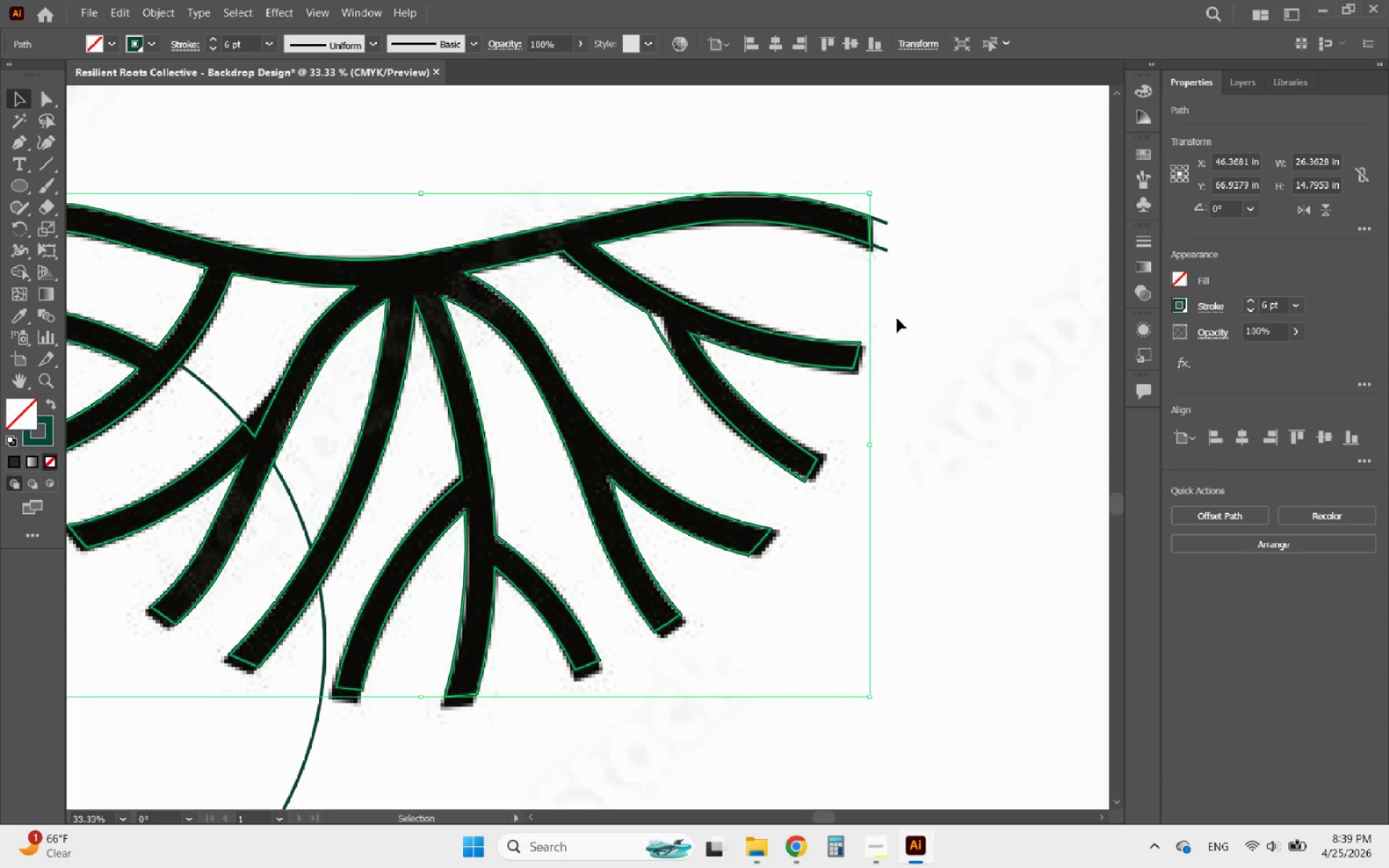 
left_click([916, 289])
 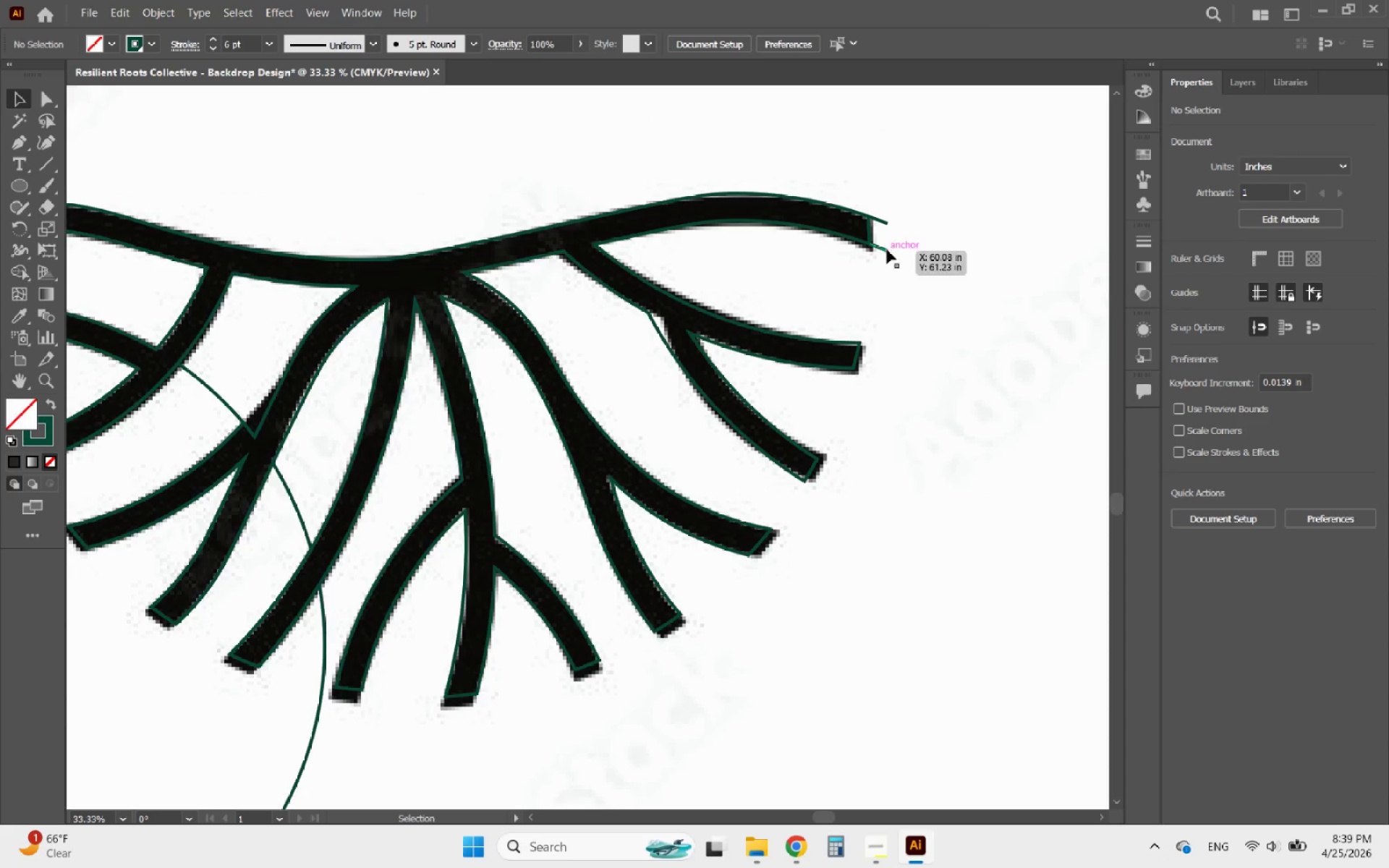 
left_click([883, 248])
 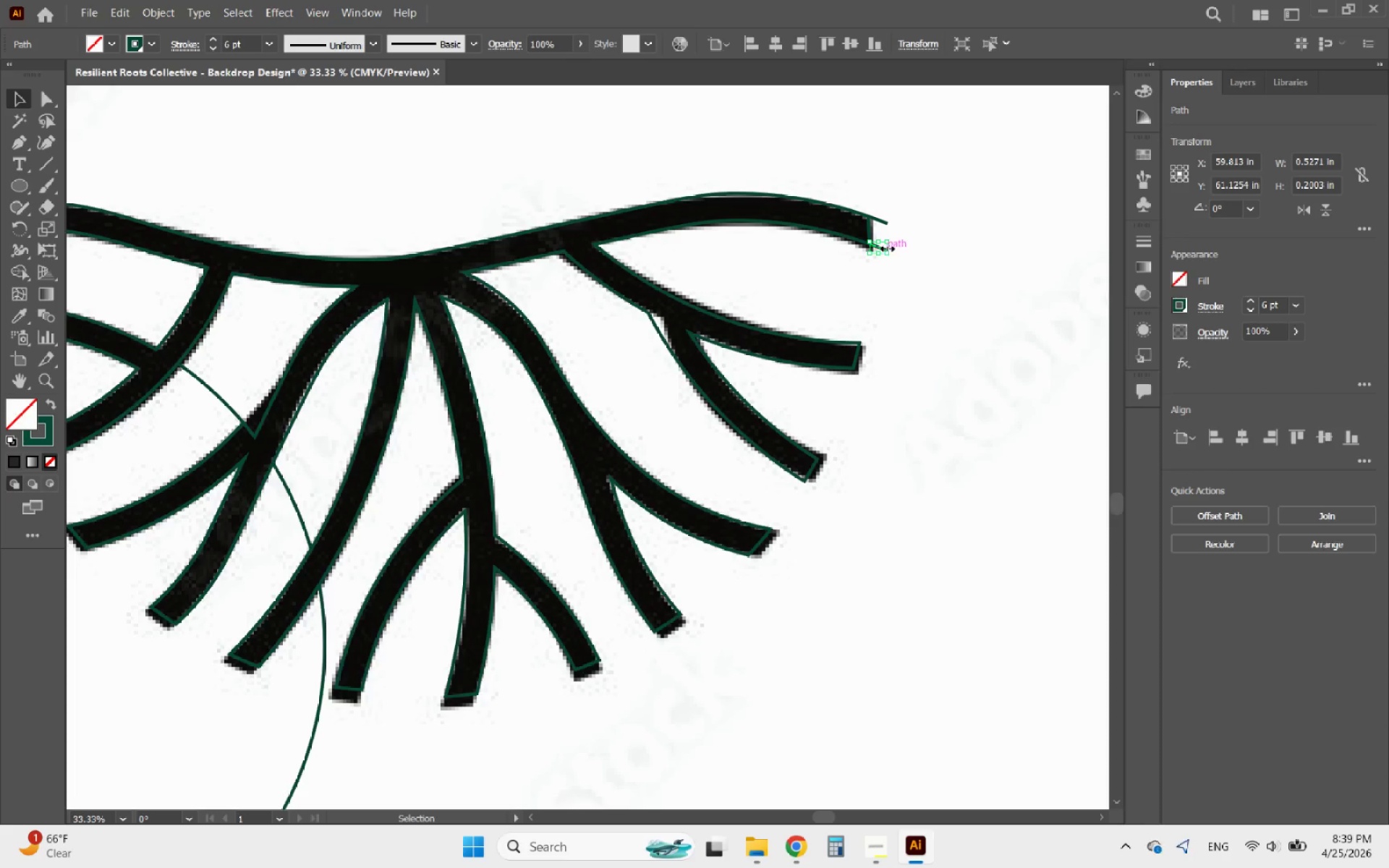 
key(Delete)
 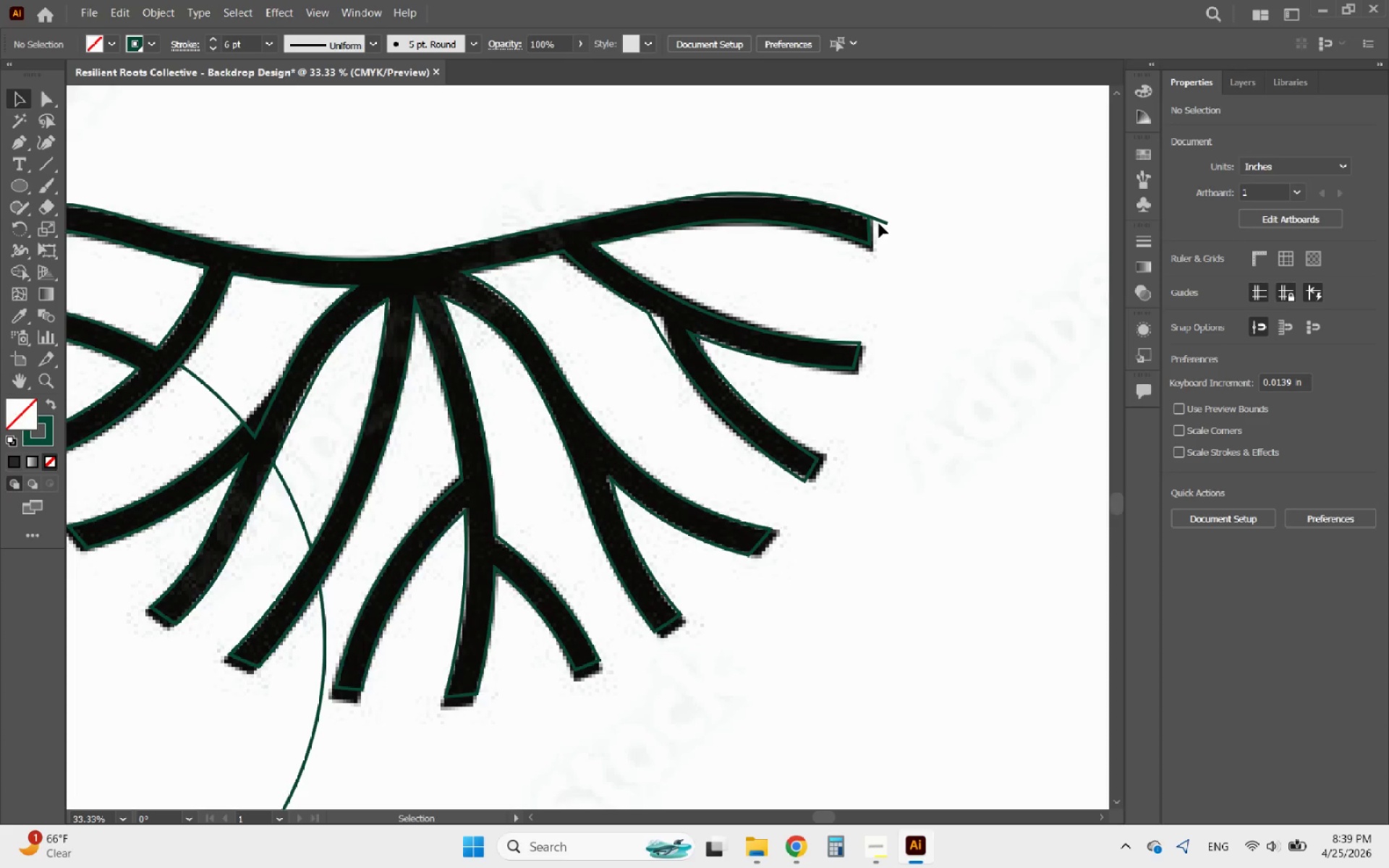 
left_click([878, 218])
 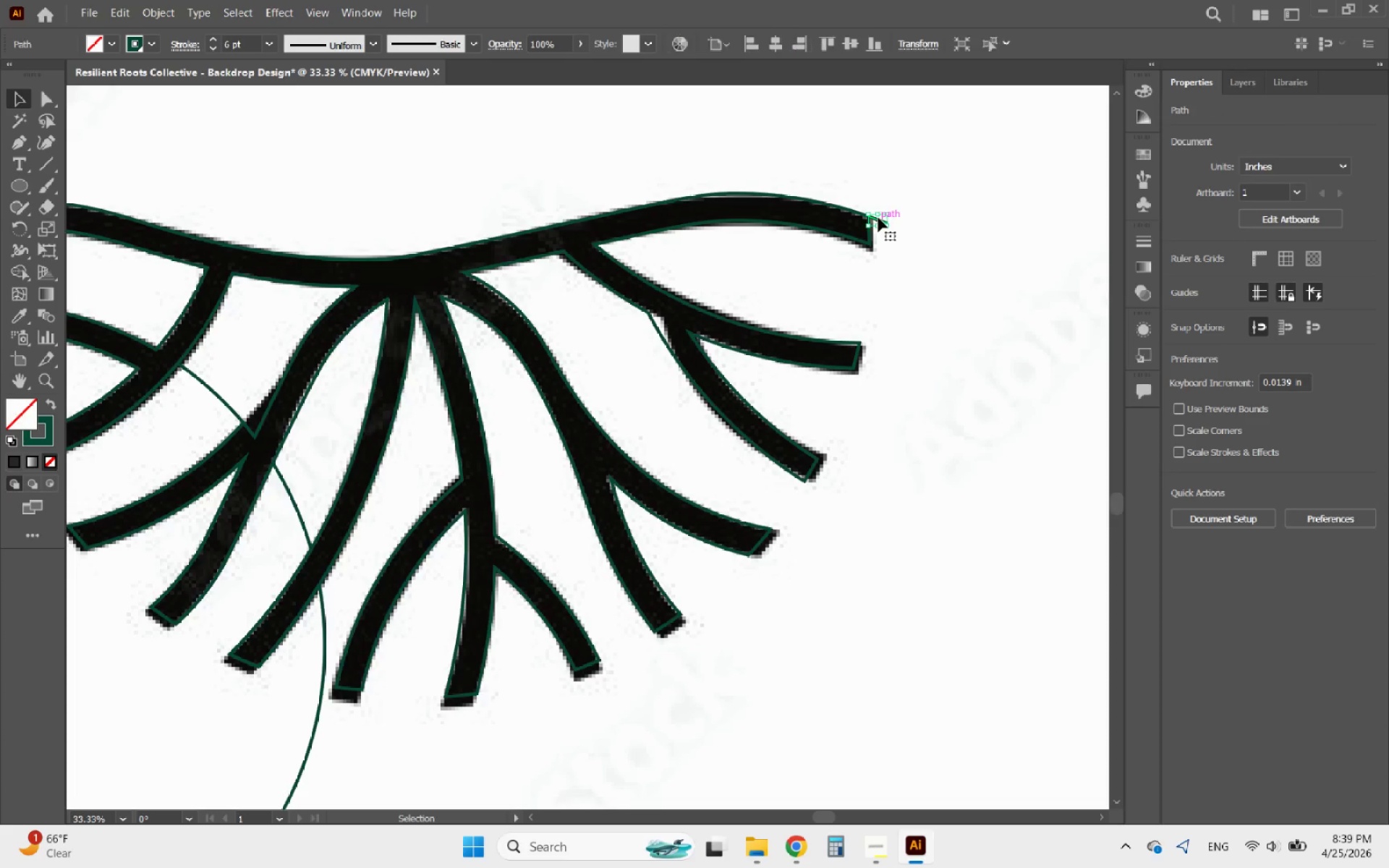 
key(Delete)
 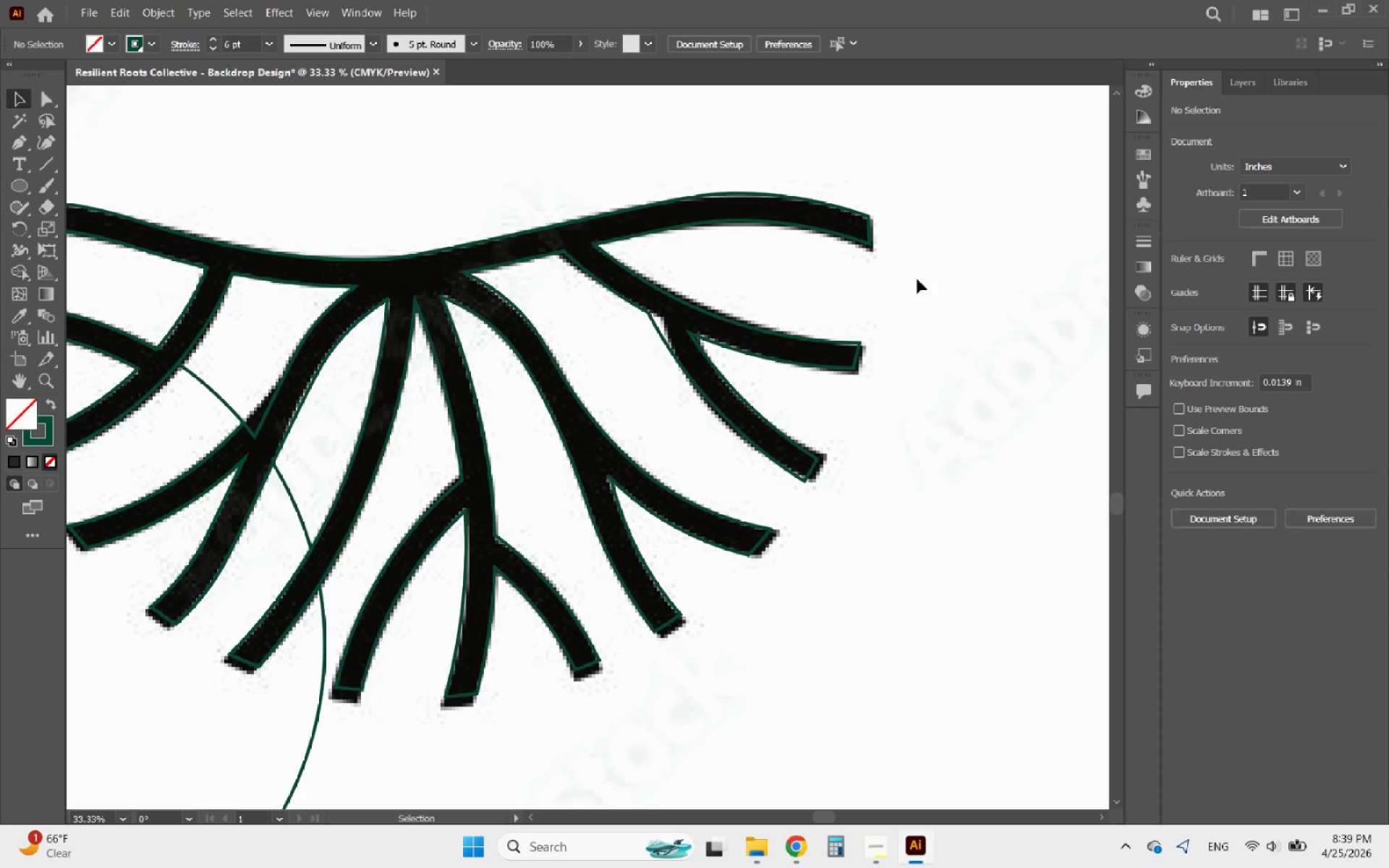 
hold_key(key=AltLeft, duration=1.42)
scroll: coordinate [931, 346], scroll_direction: down, amount: 4.0
 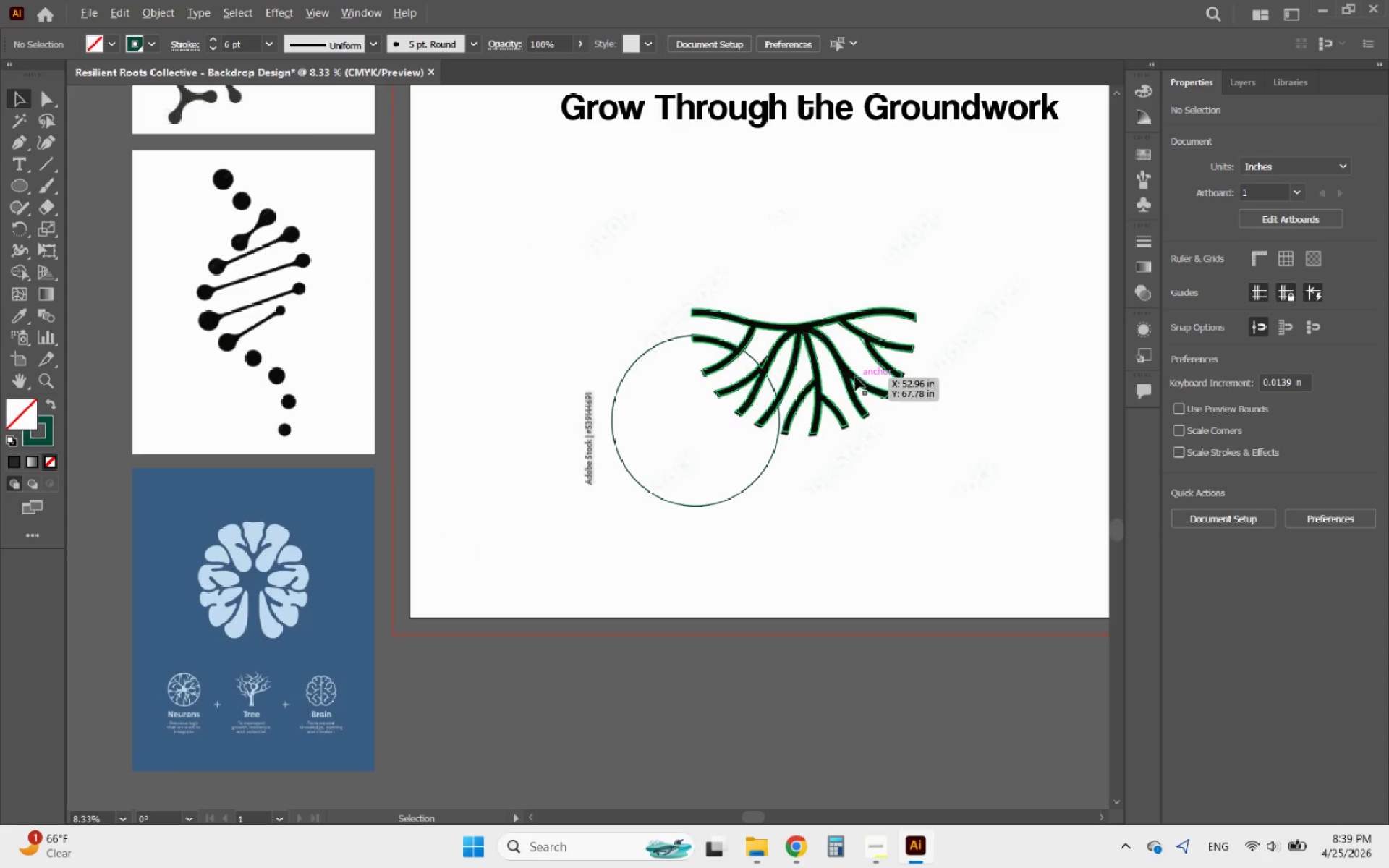 
scroll: coordinate [773, 380], scroll_direction: up, amount: 4.0
 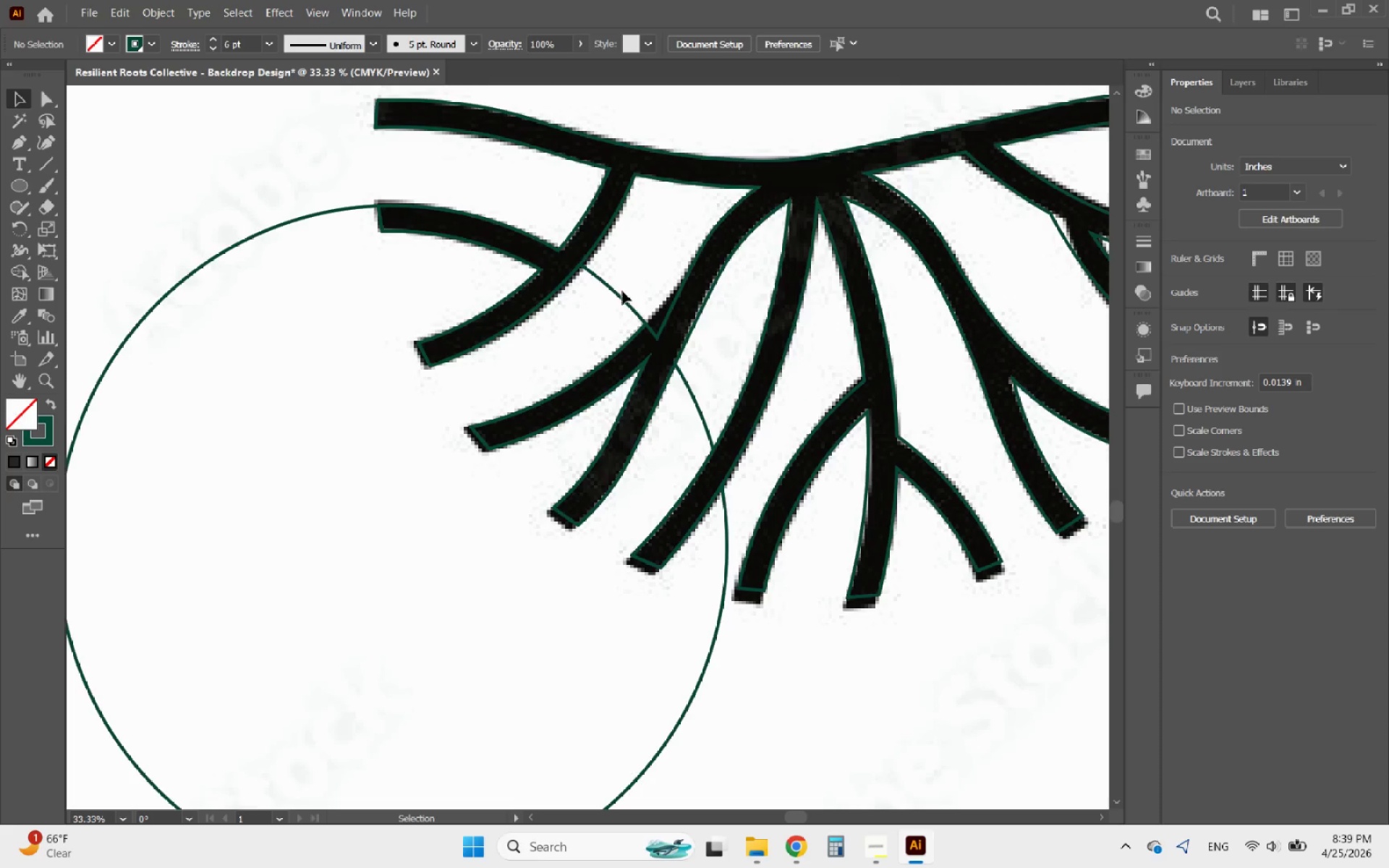 
left_click([619, 292])
 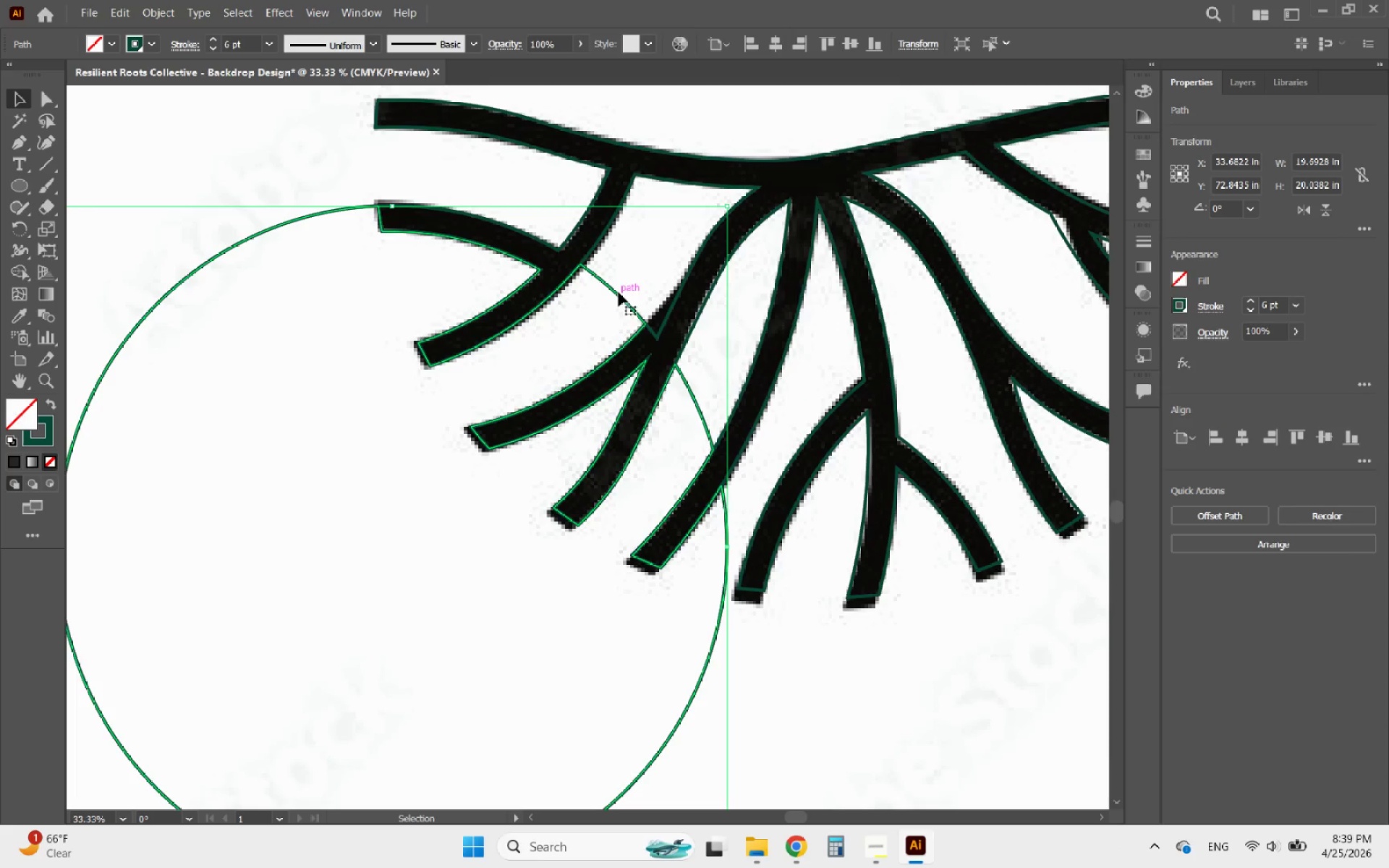 
hold_key(key=AltLeft, duration=1.38)
scroll: coordinate [572, 198], scroll_direction: up, amount: 2.0
 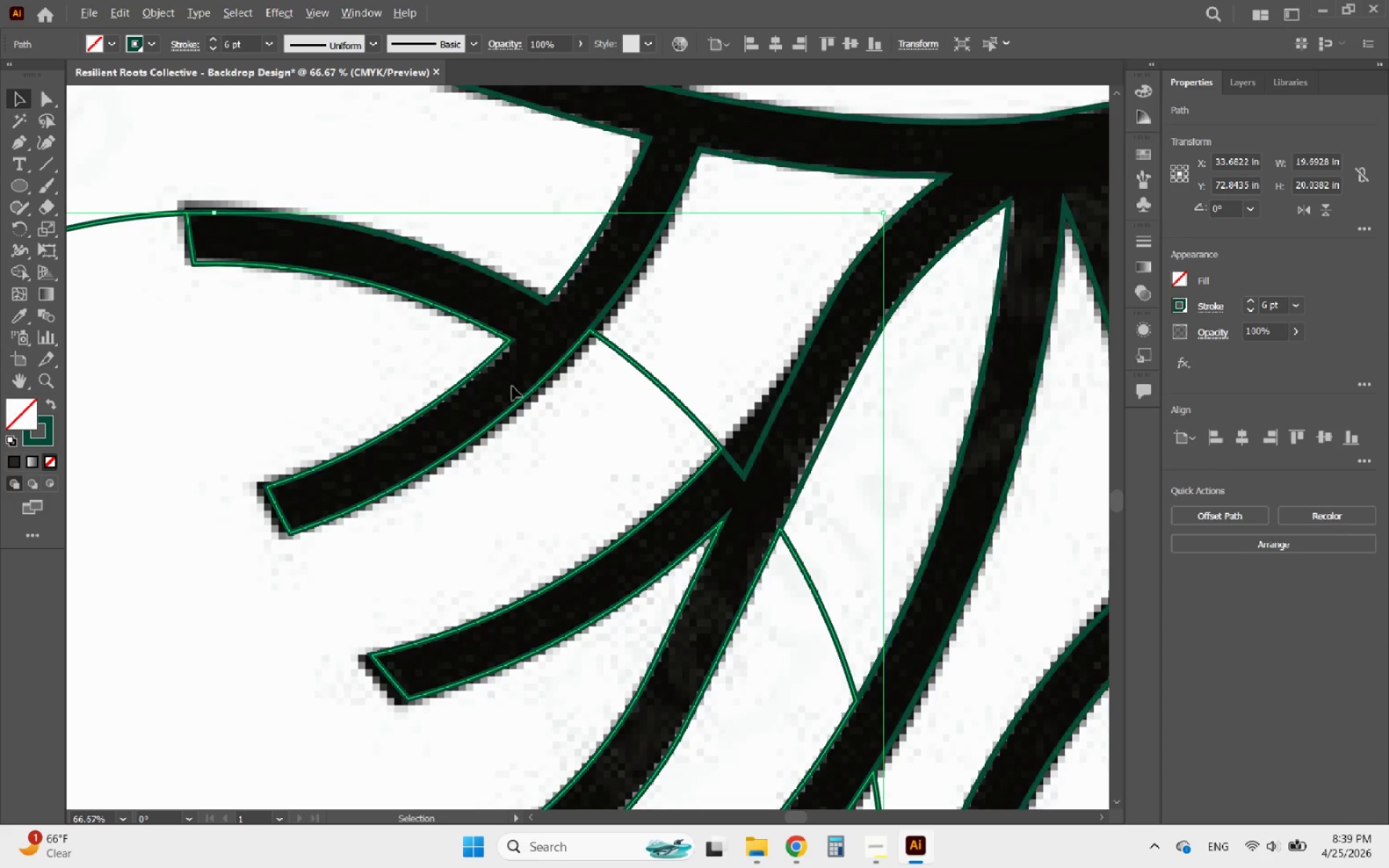 
scroll: coordinate [503, 420], scroll_direction: down, amount: 1.0
 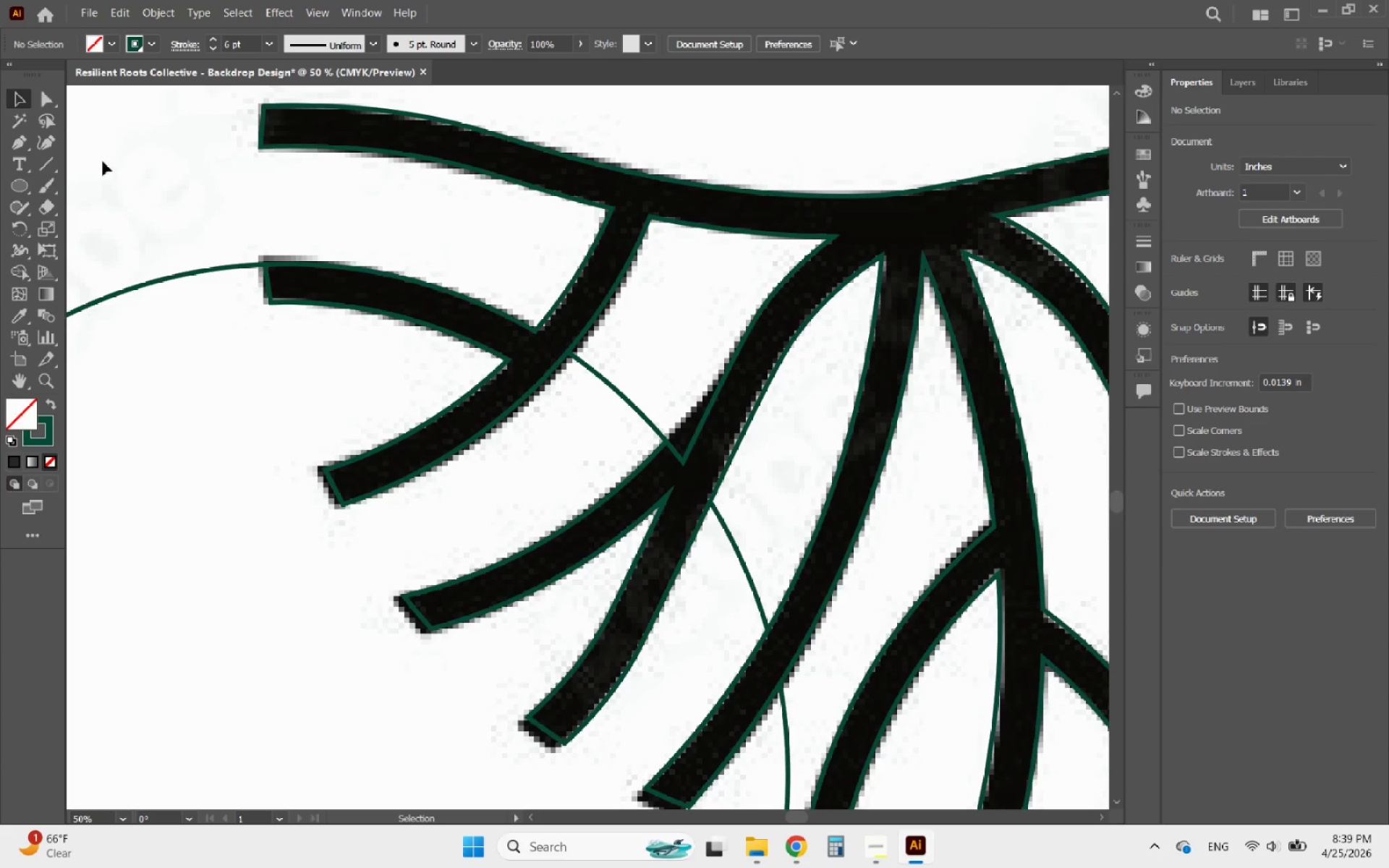 
left_click([46, 144])
 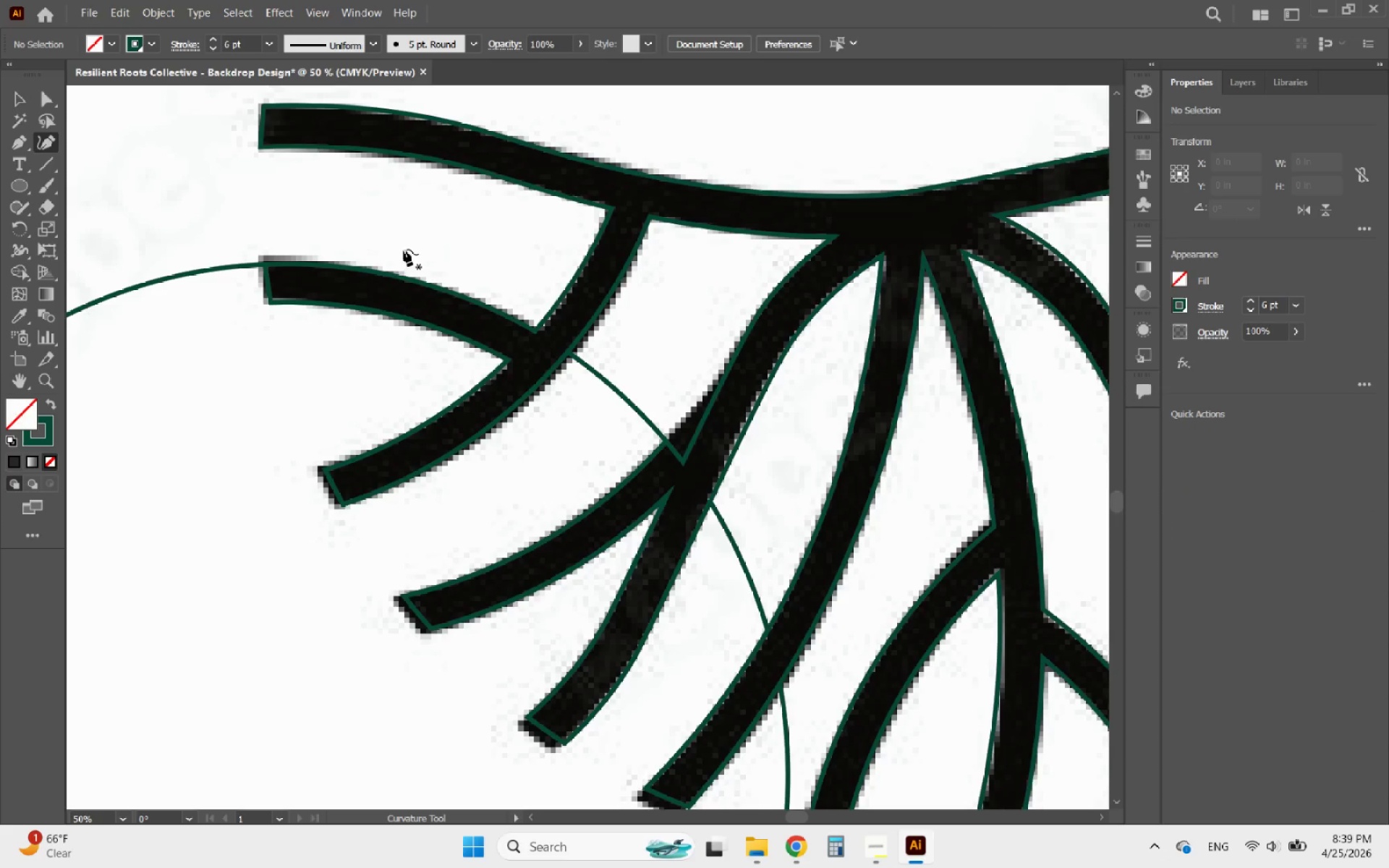 
hold_key(key=AltLeft, duration=1.02)
scroll: coordinate [783, 305], scroll_direction: up, amount: 2.0
 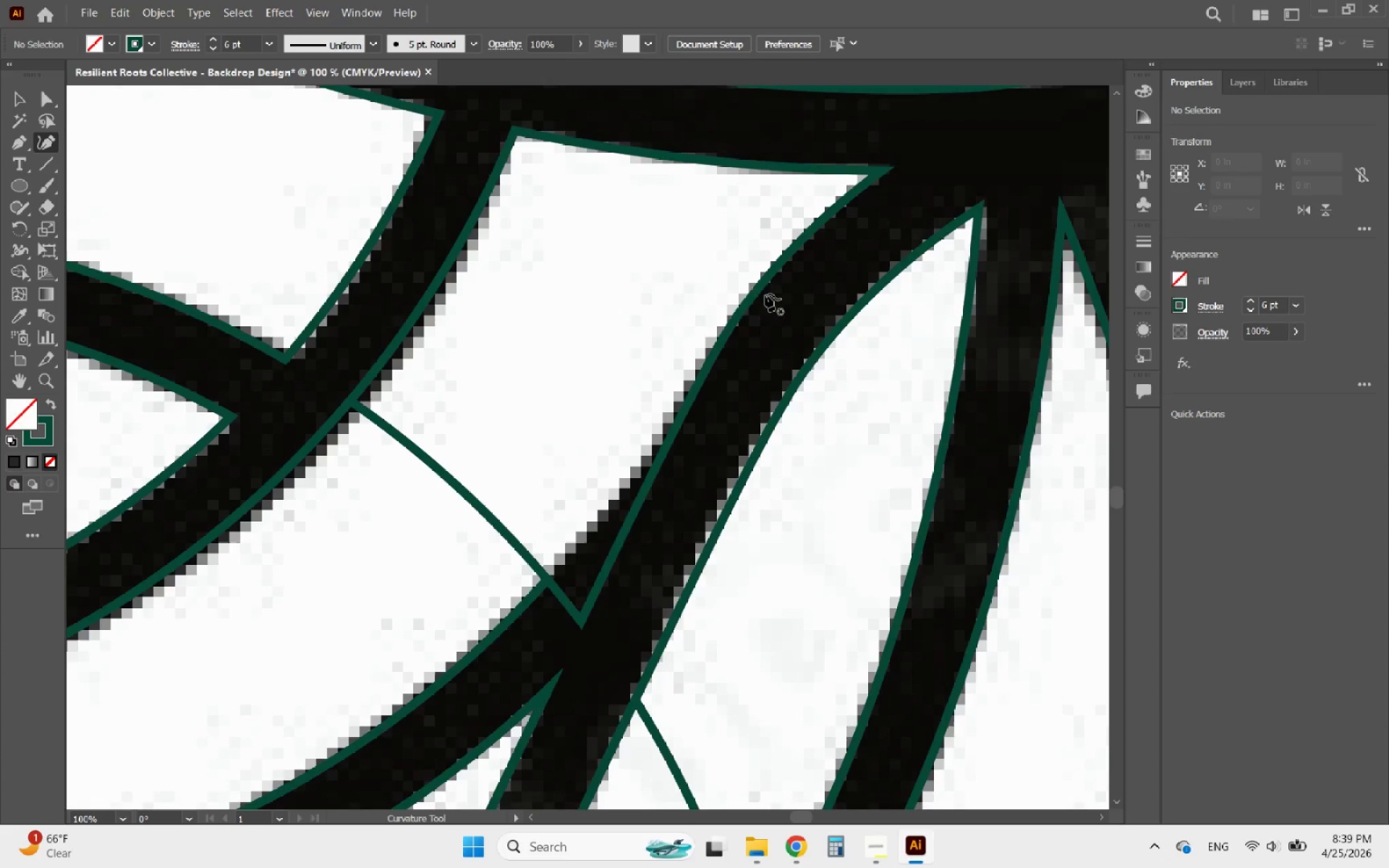 
left_click([765, 294])
 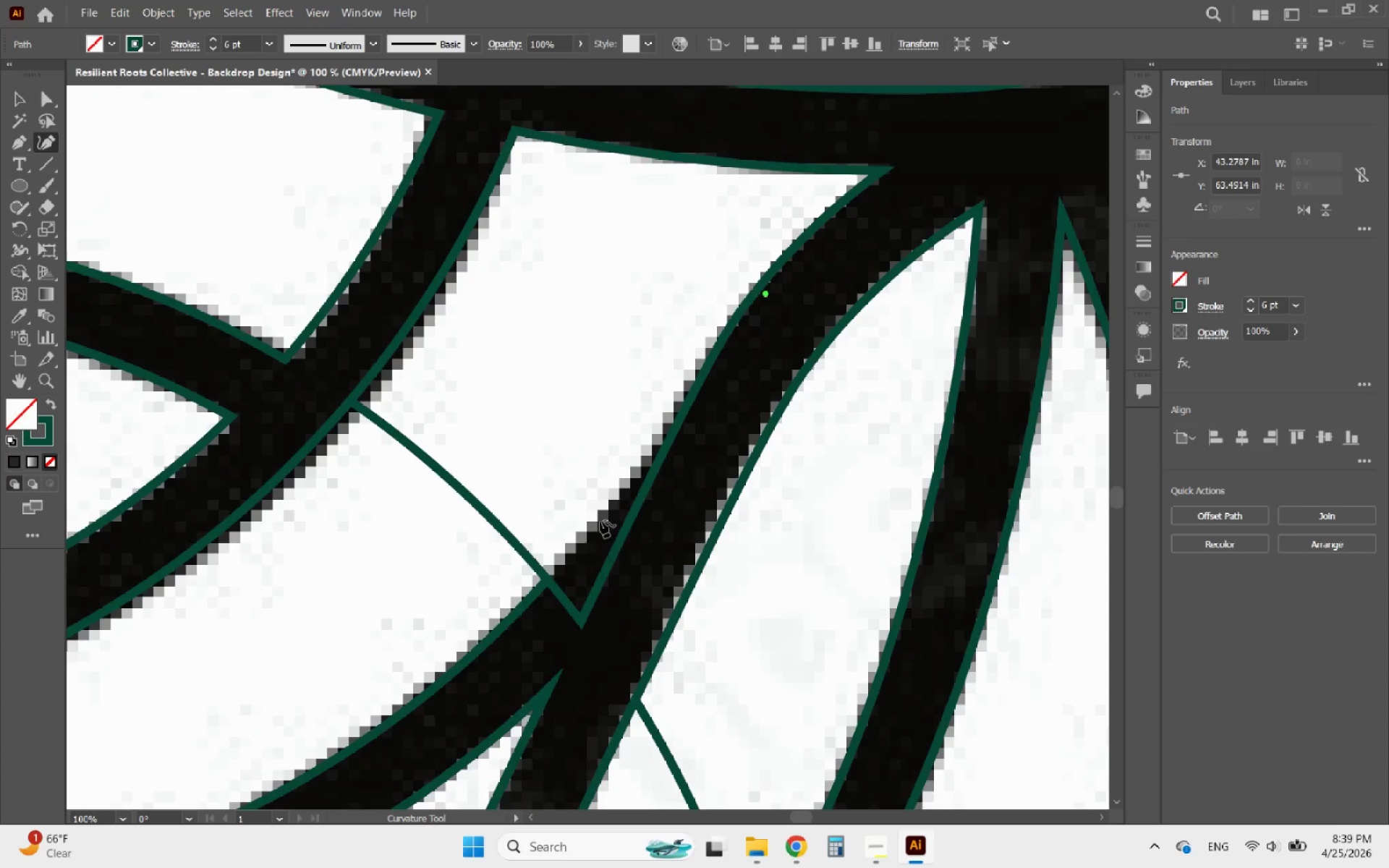 
left_click([600, 521])
 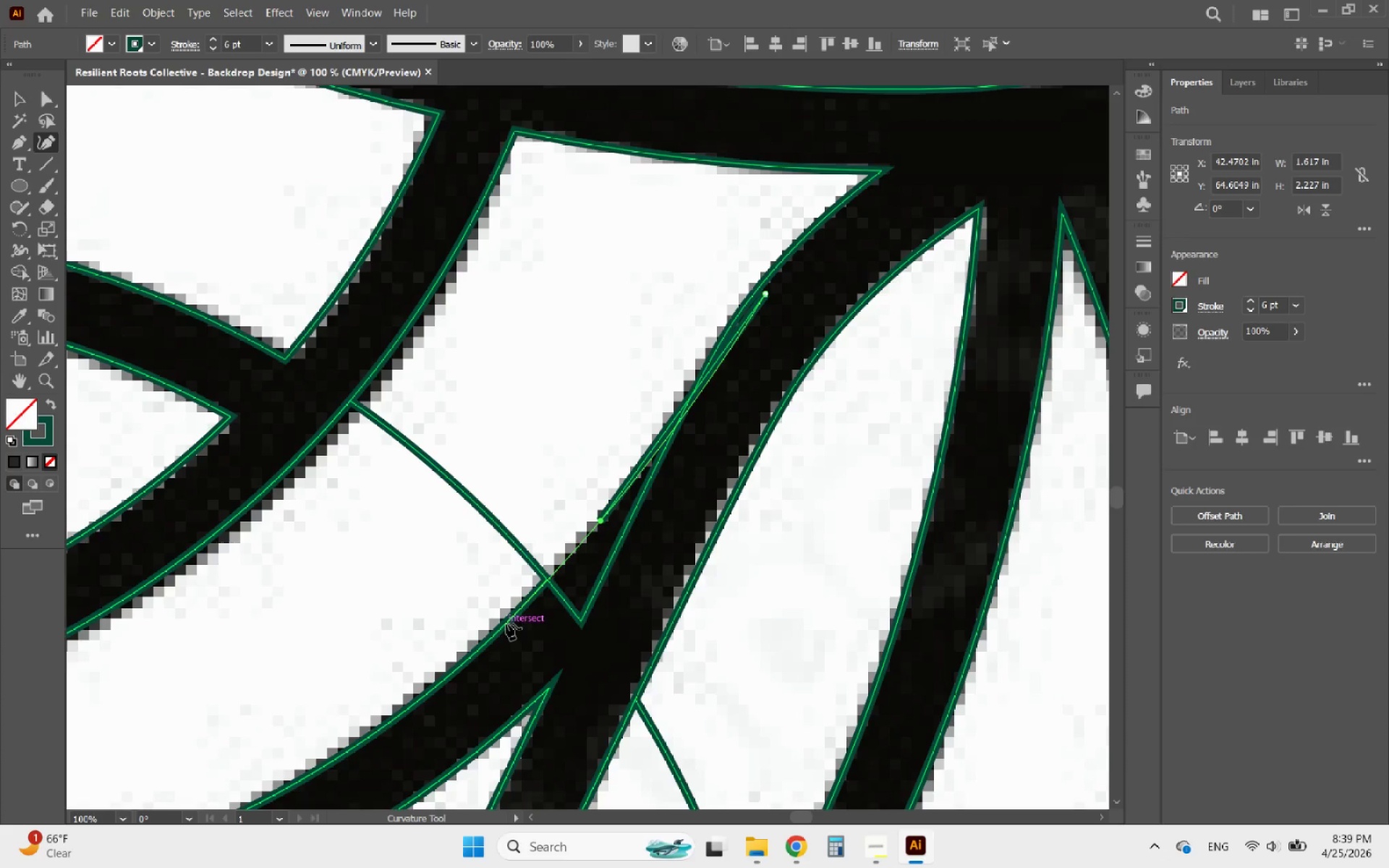 
wait(5.88)
 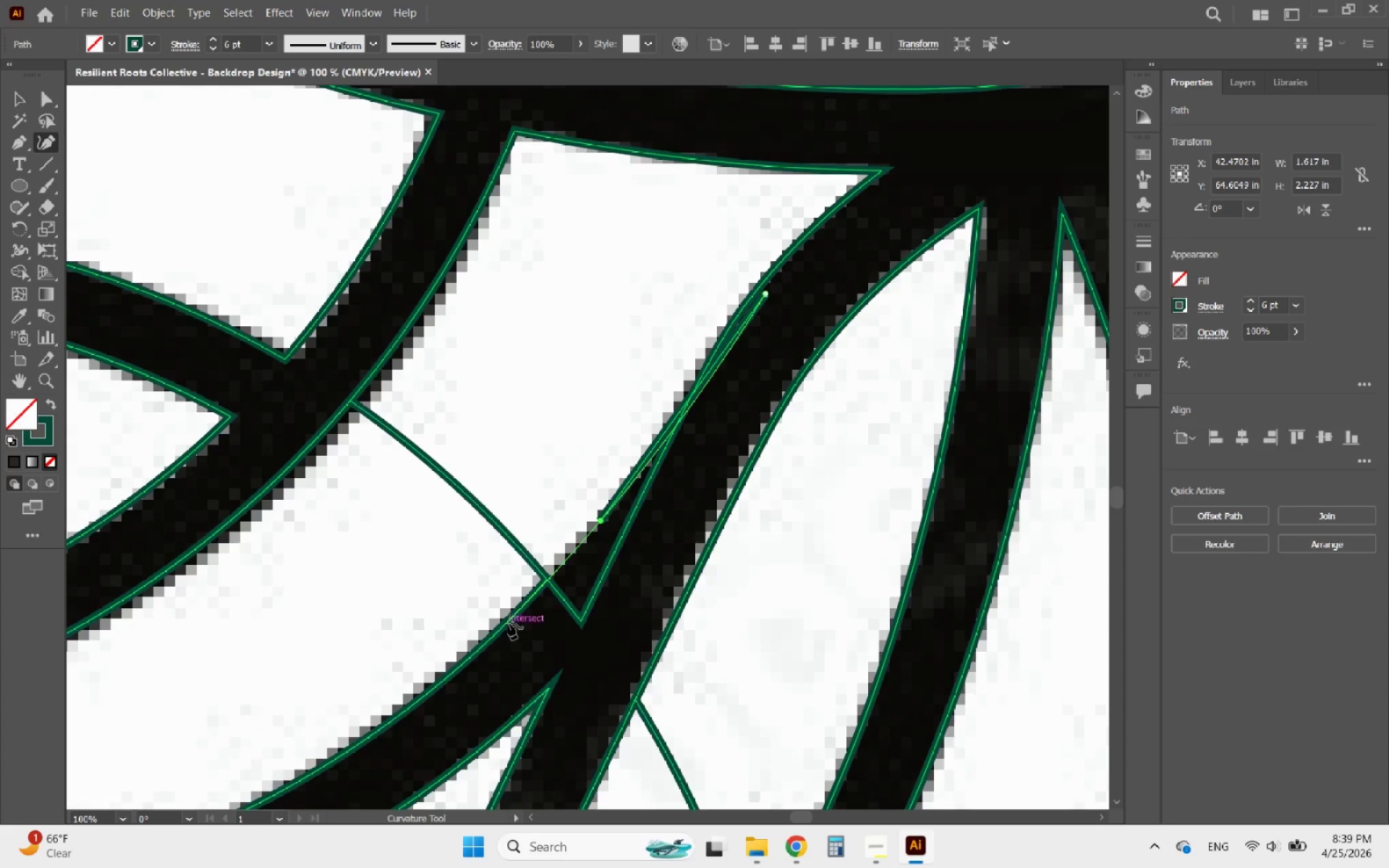 
left_click([506, 624])
 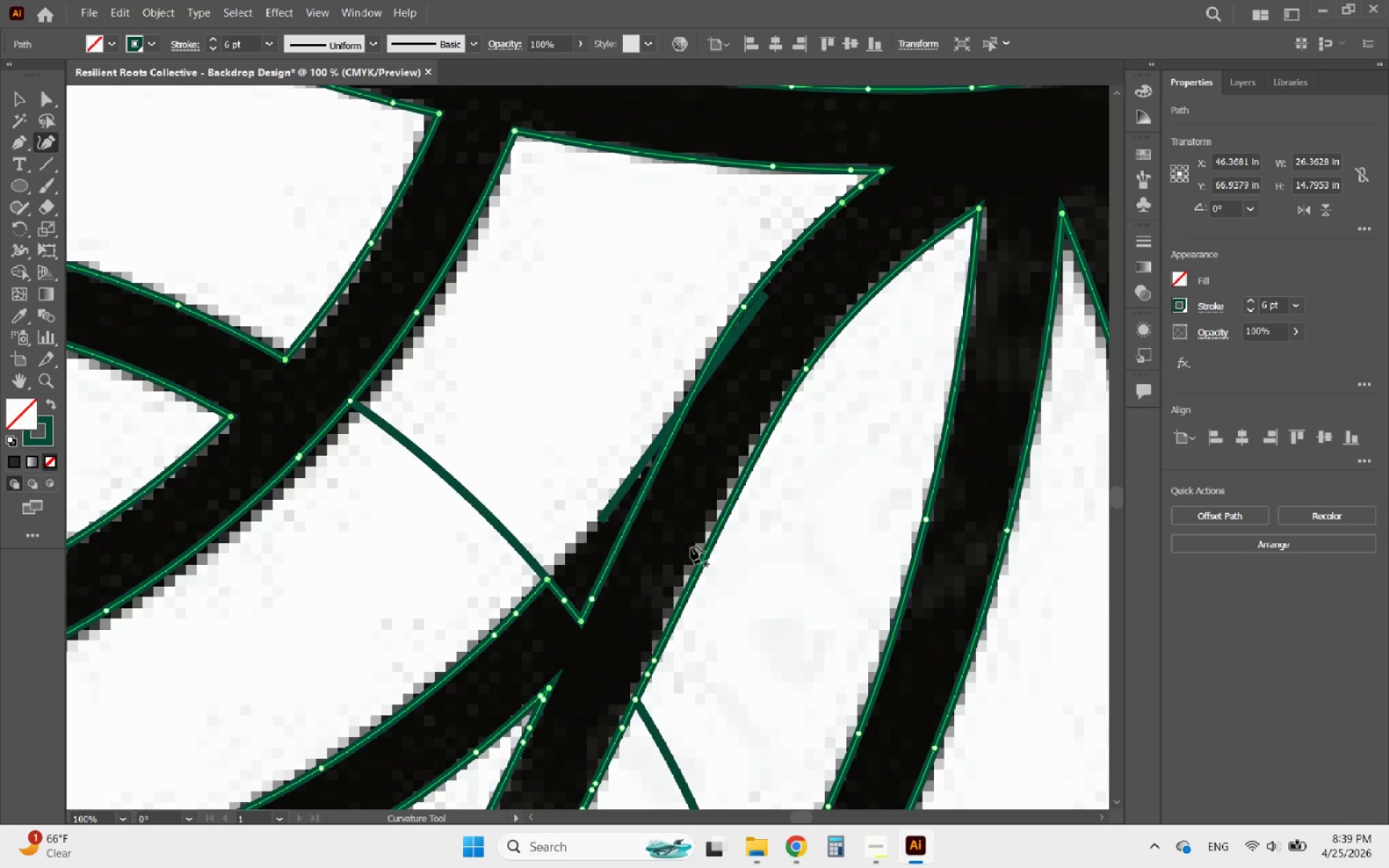 
key(Control+ControlLeft)
 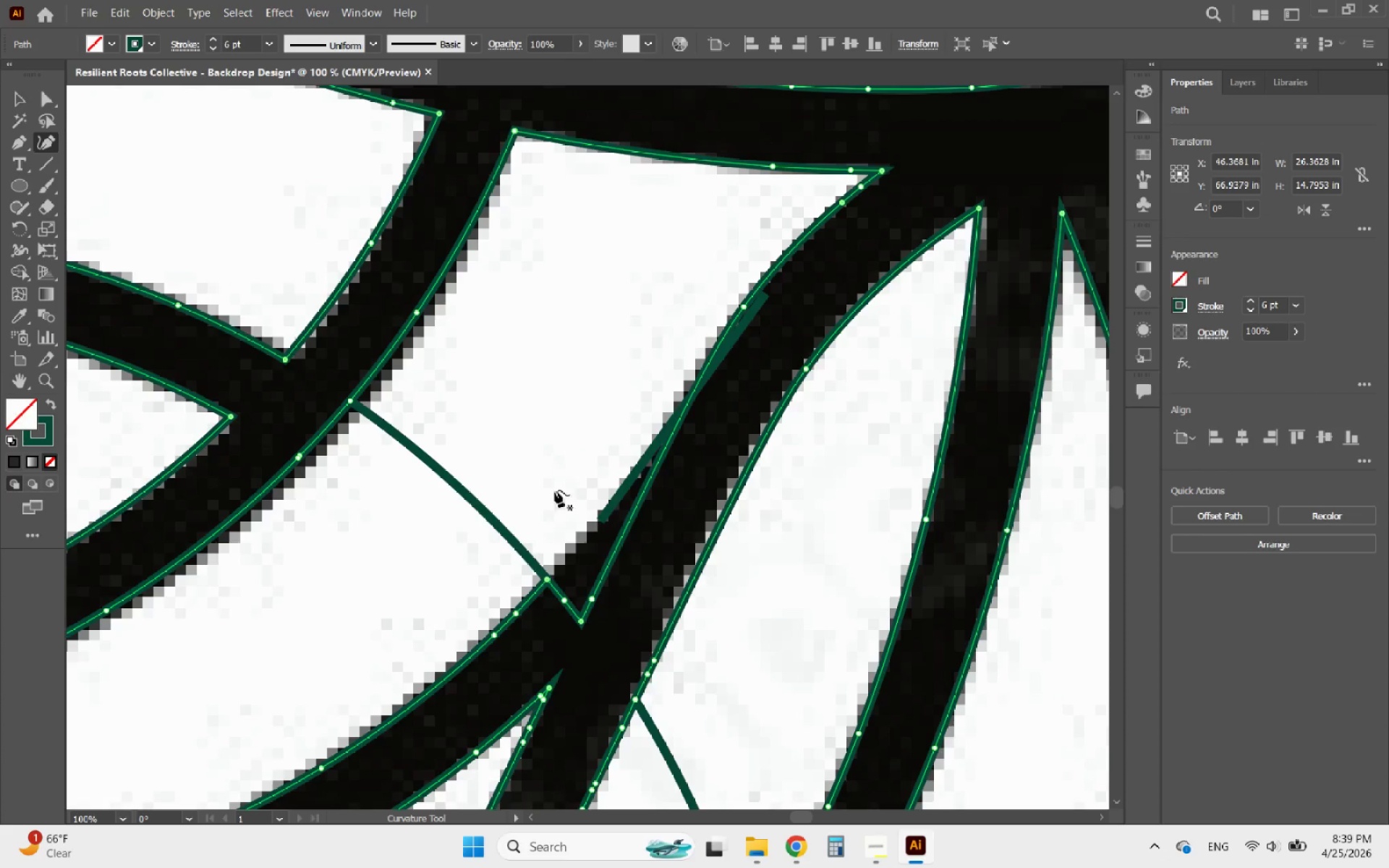 
key(Control+Z)
 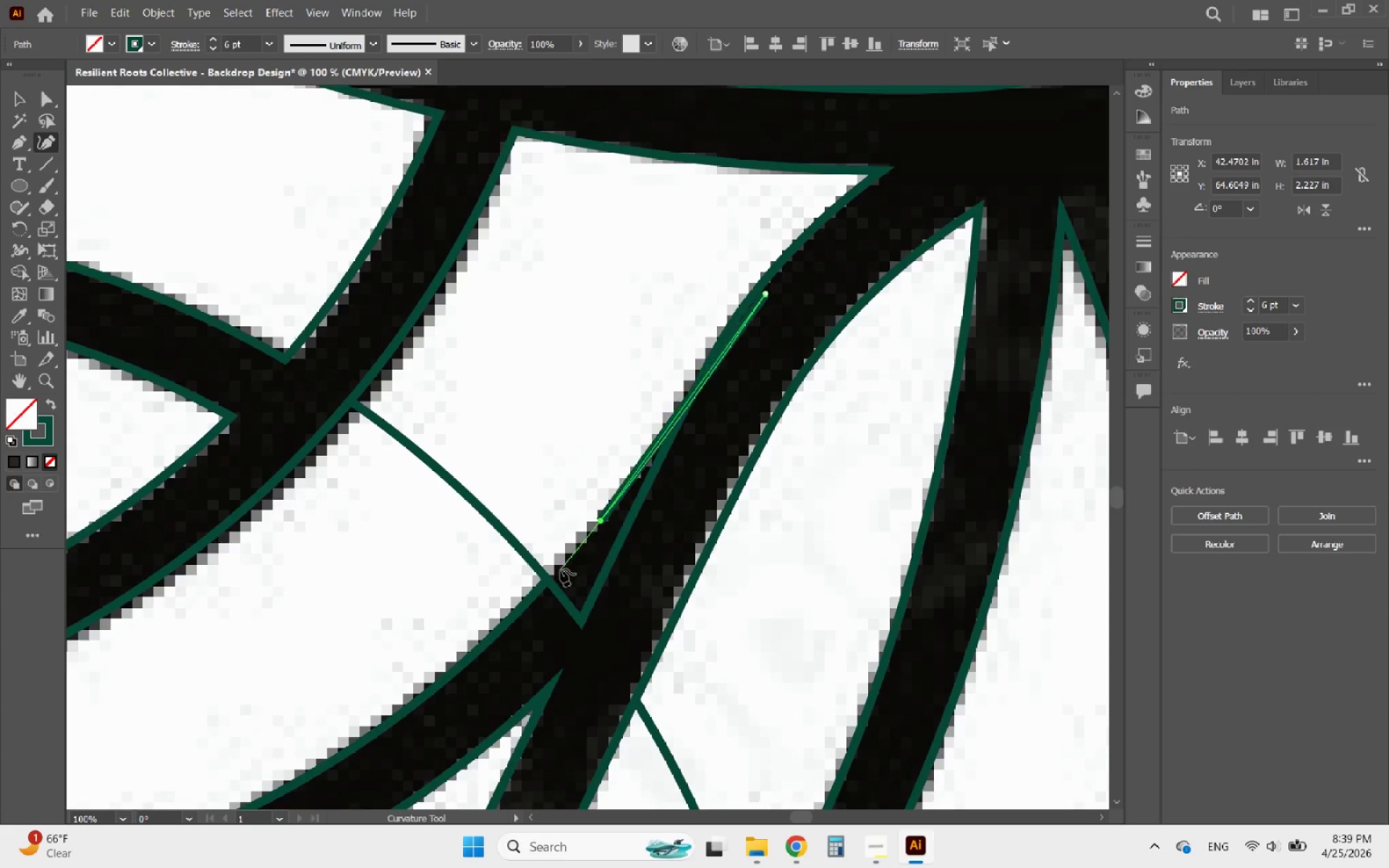 
wait(19.75)
 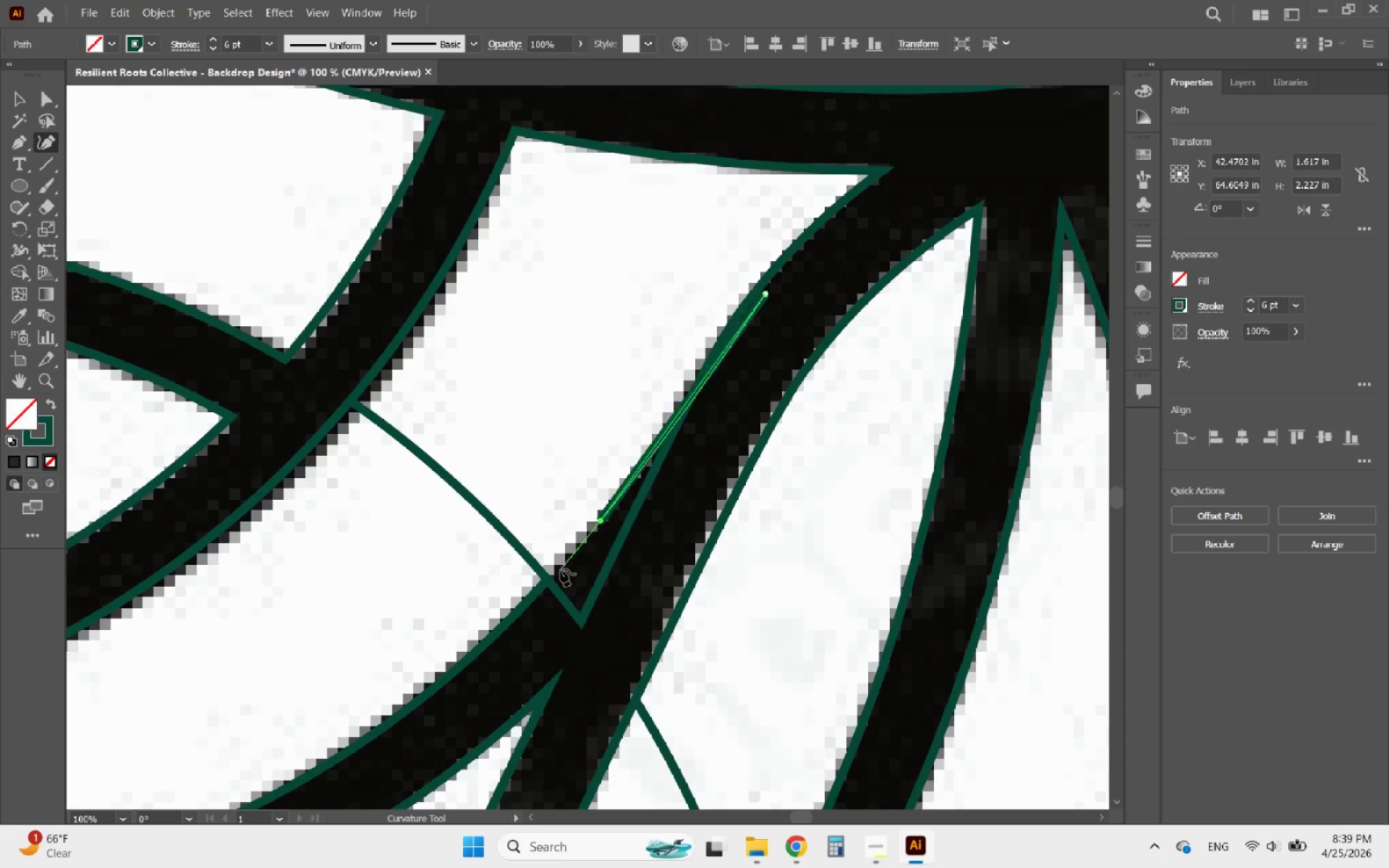 
left_click([12, 103])
 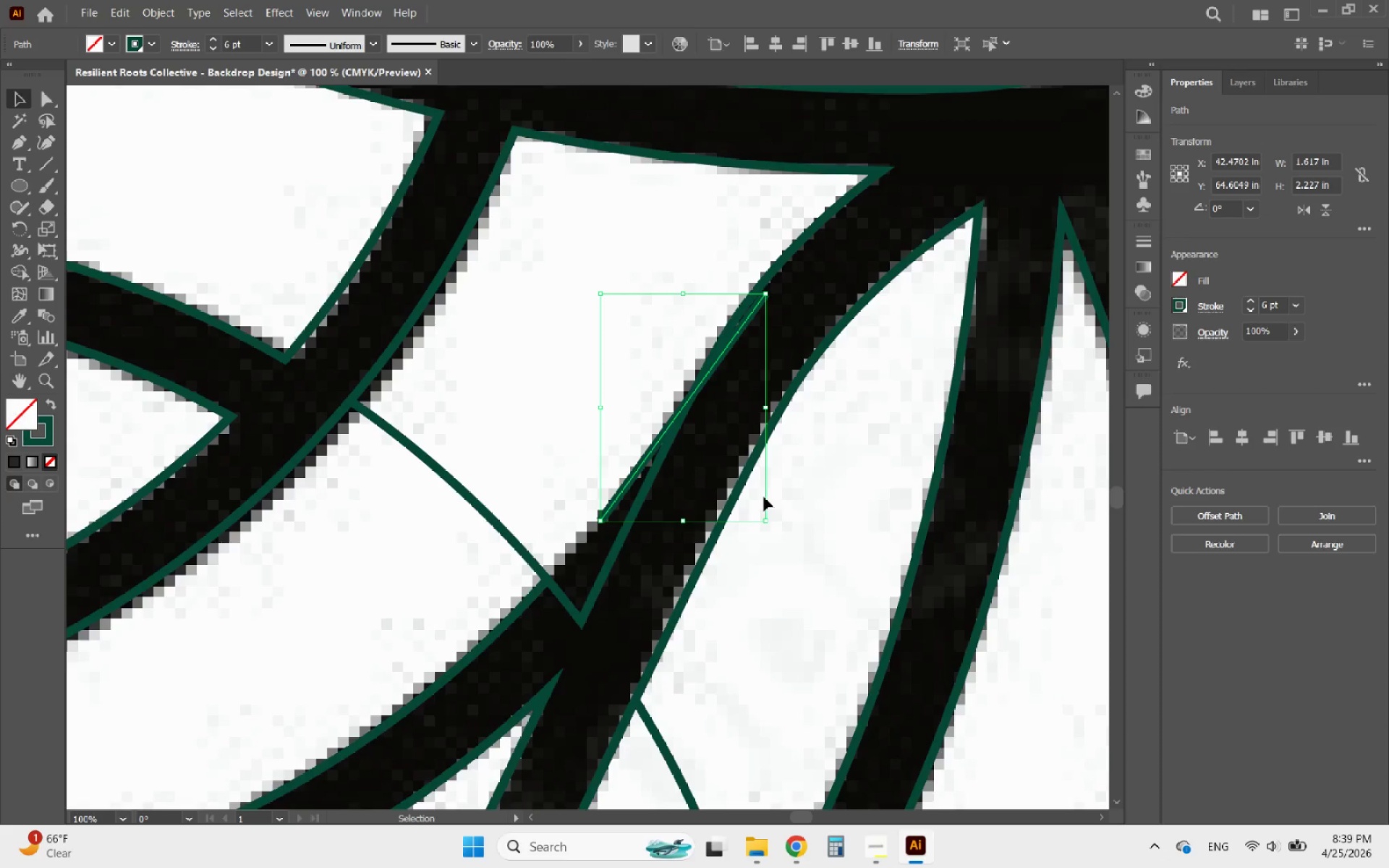 
key(Delete)
 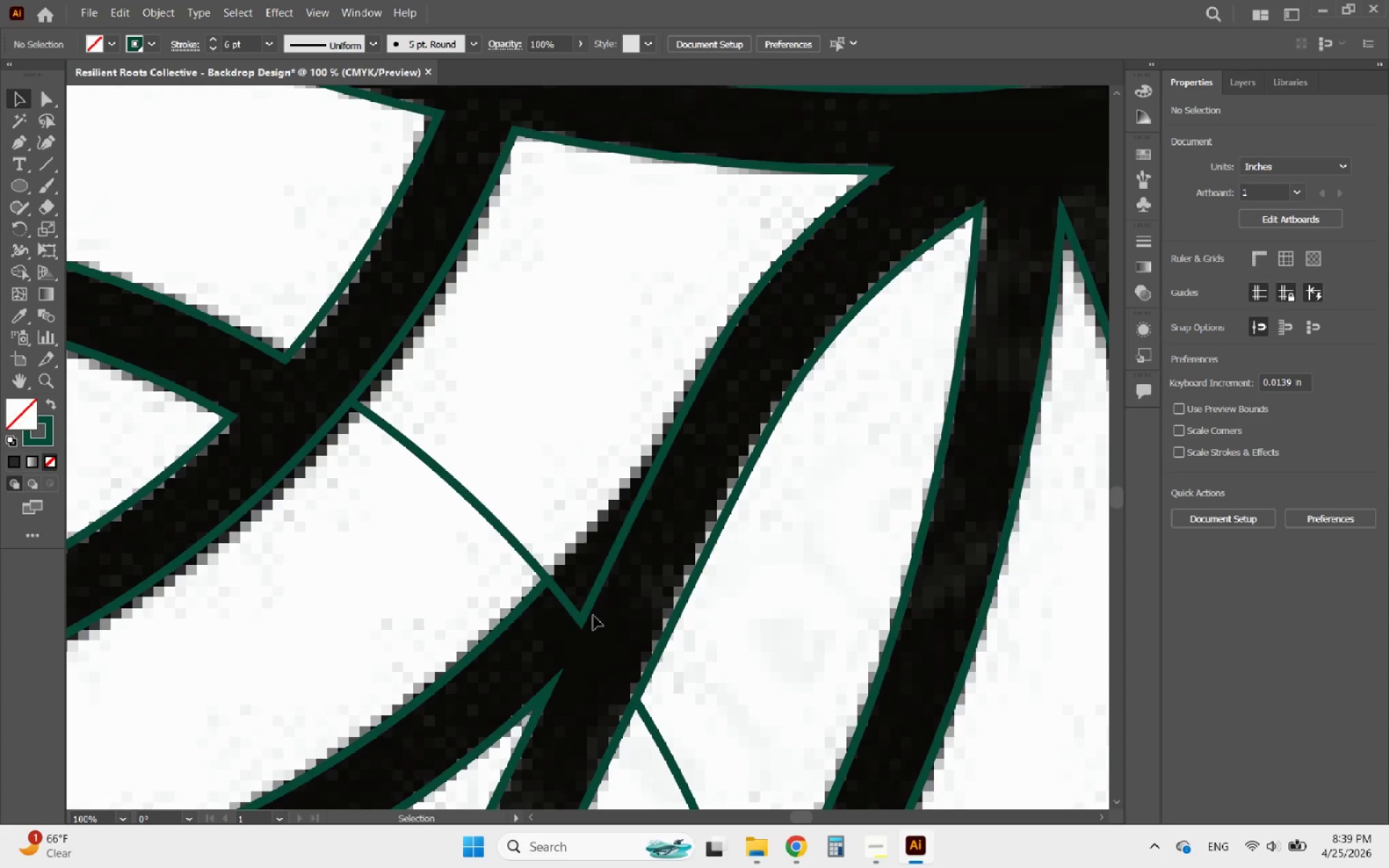 
left_click([581, 616])
 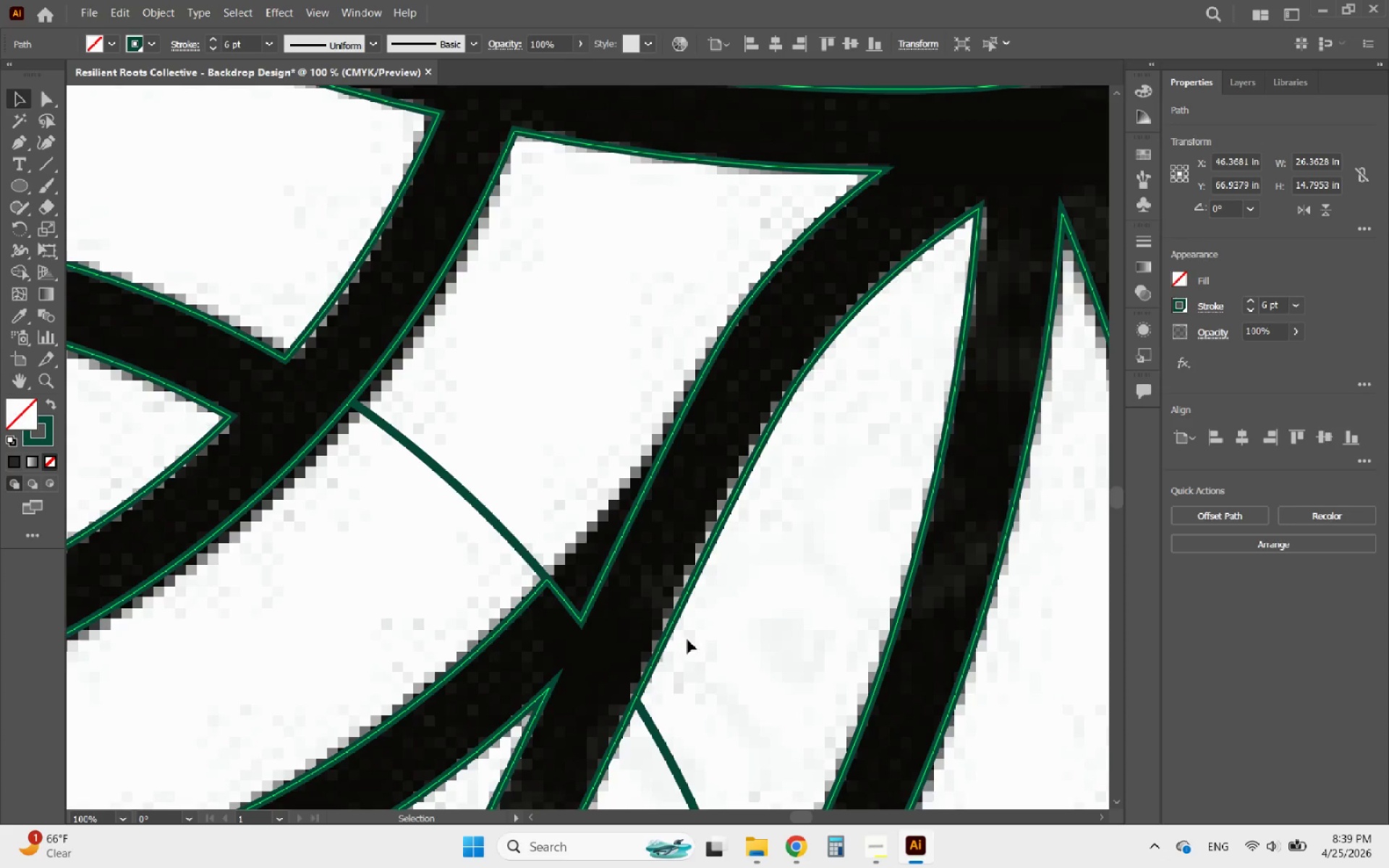 
hold_key(key=AltLeft, duration=1.01)
scroll: coordinate [563, 432], scroll_direction: down, amount: 1.0
 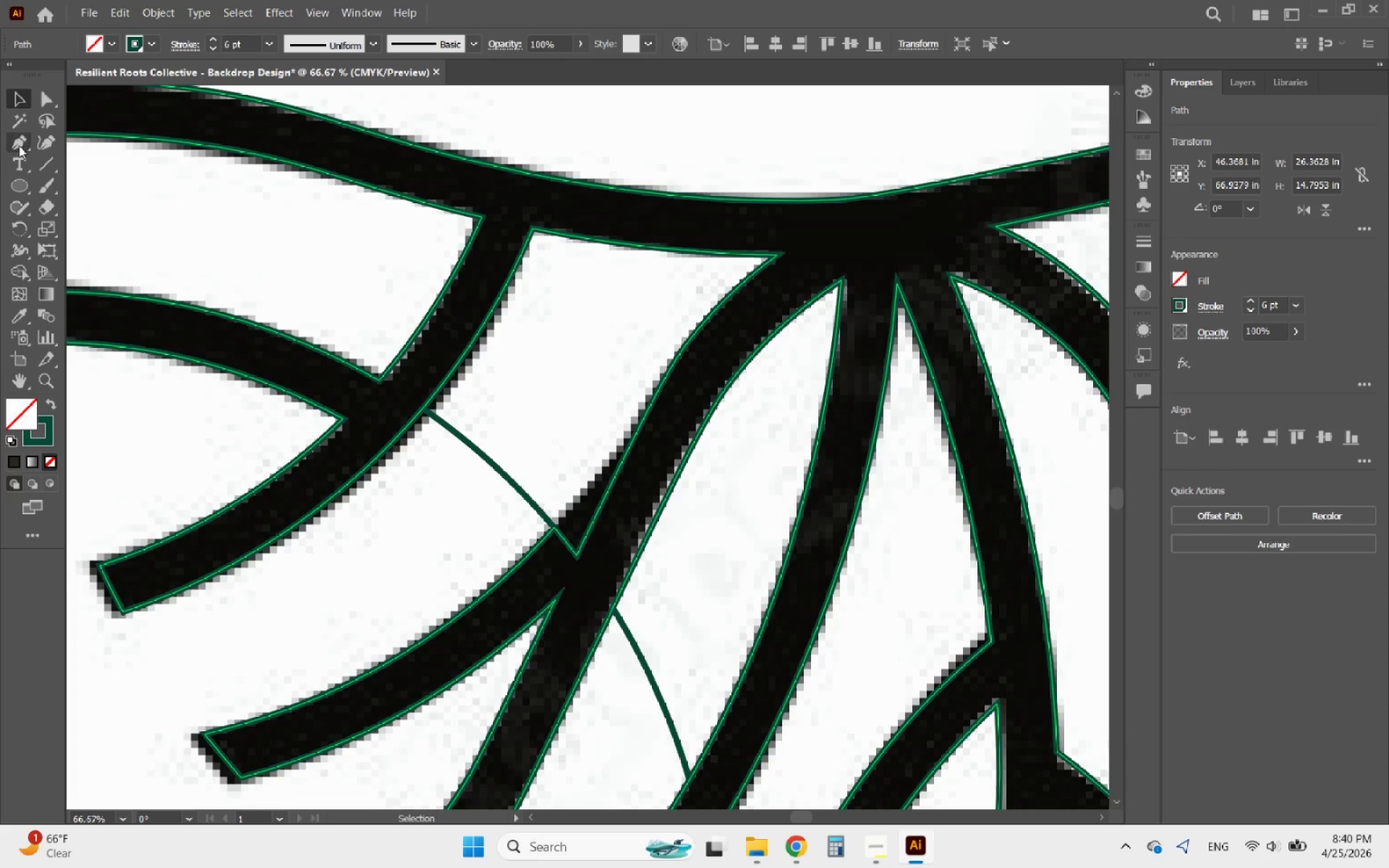 
right_click([19, 145])
 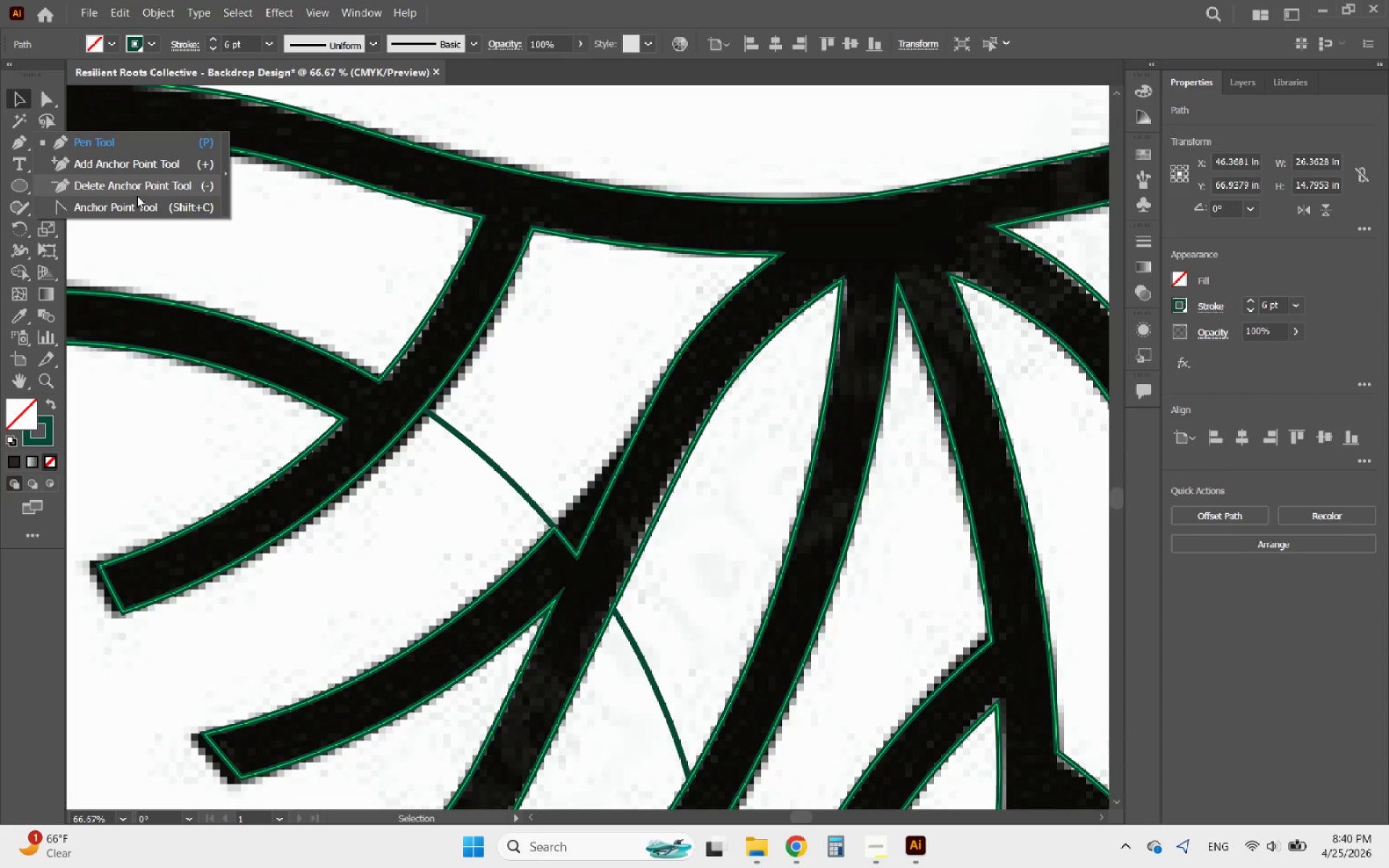 
left_click([132, 195])
 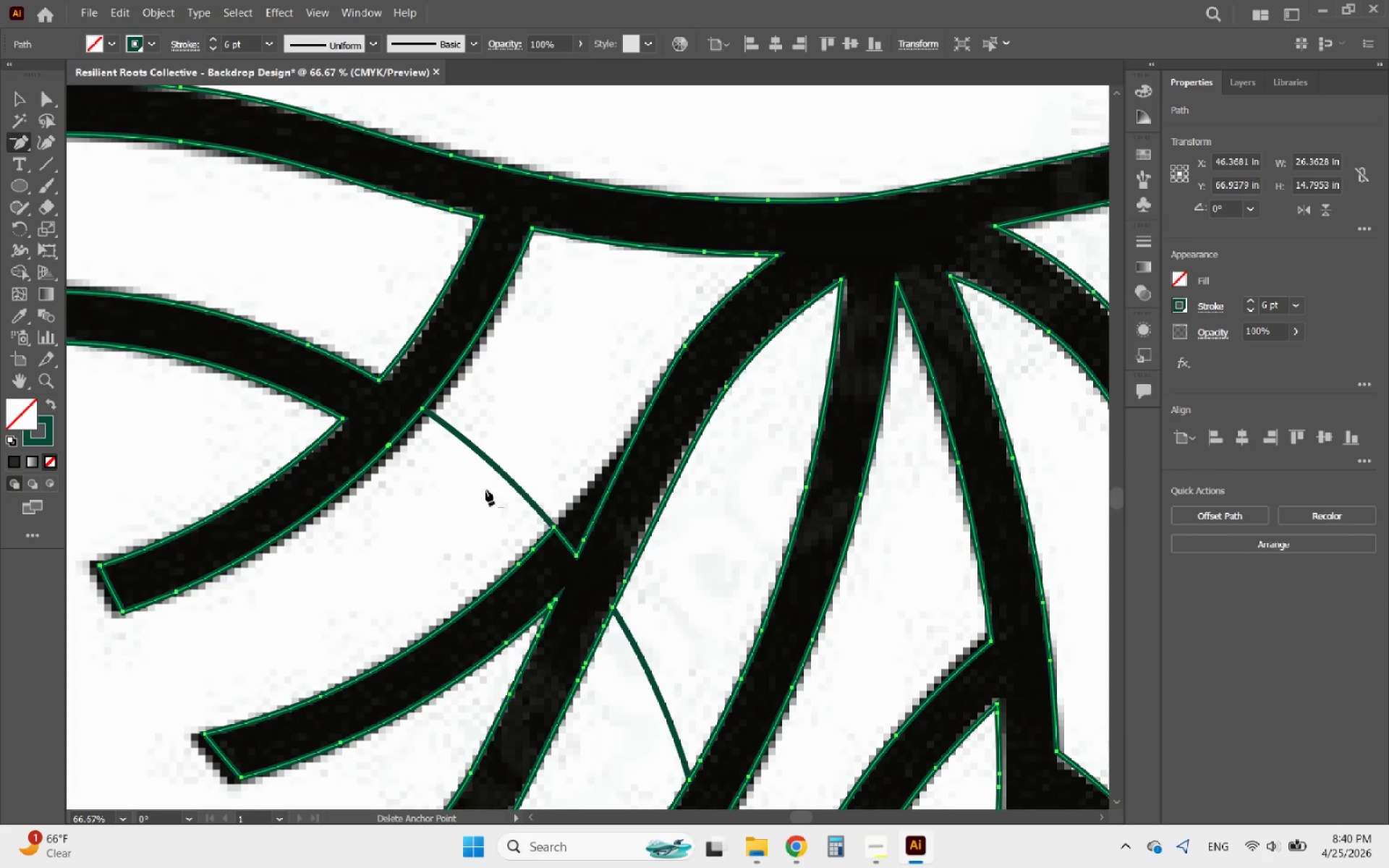 
hold_key(key=AltLeft, duration=0.39)
scroll: coordinate [571, 570], scroll_direction: up, amount: 2.0
 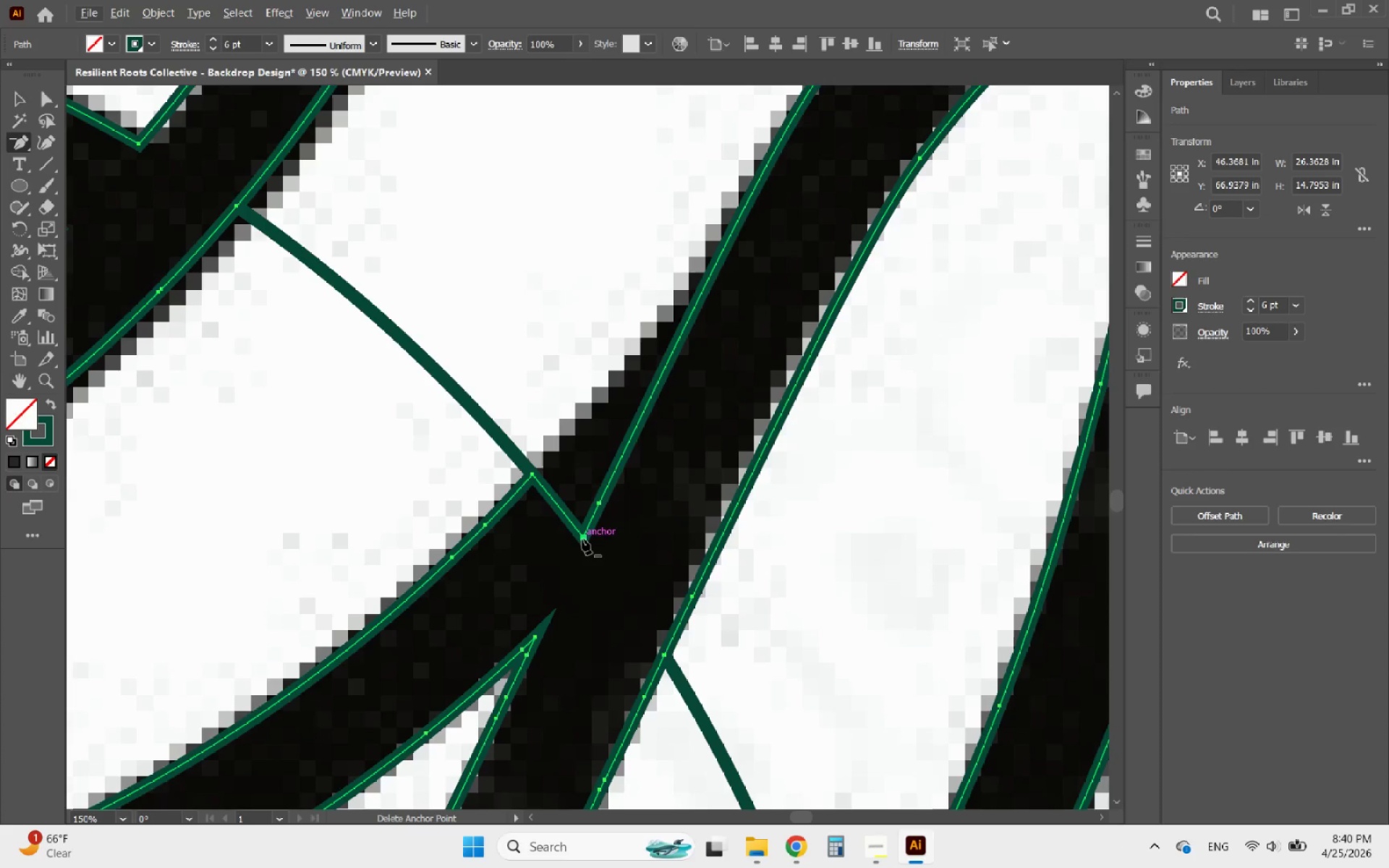 
wait(6.14)
 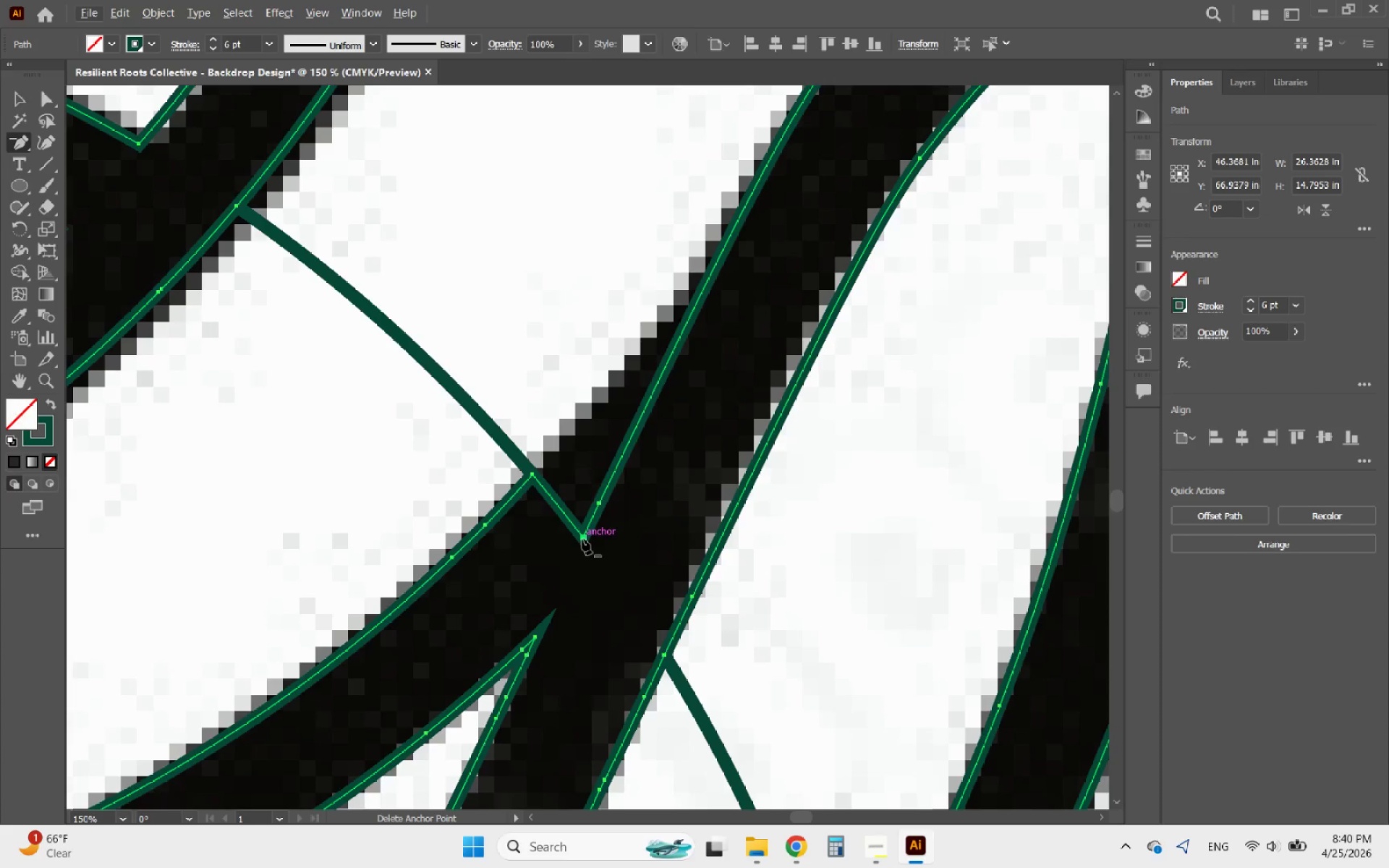 
left_click([582, 539])
 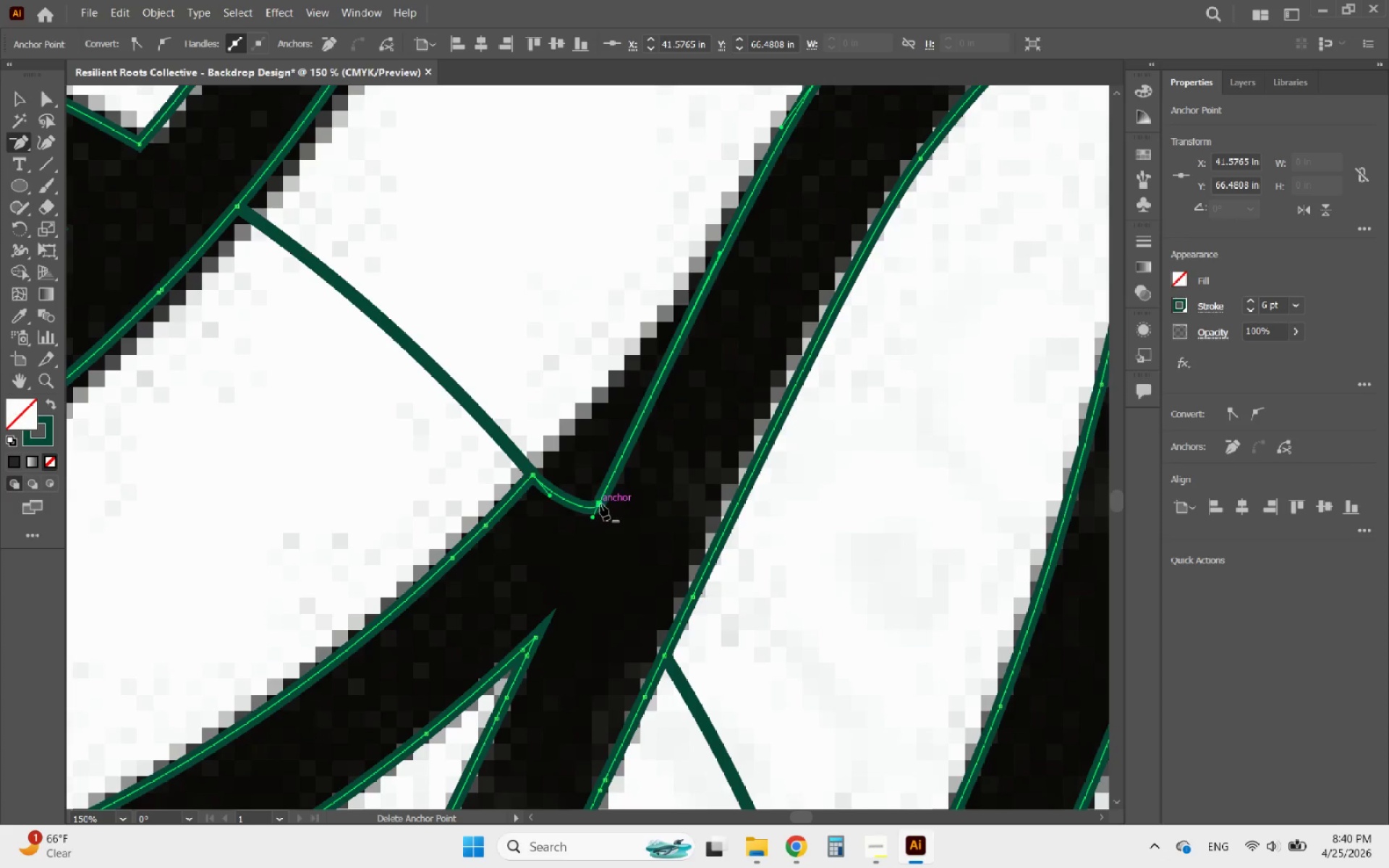 
left_click([600, 504])
 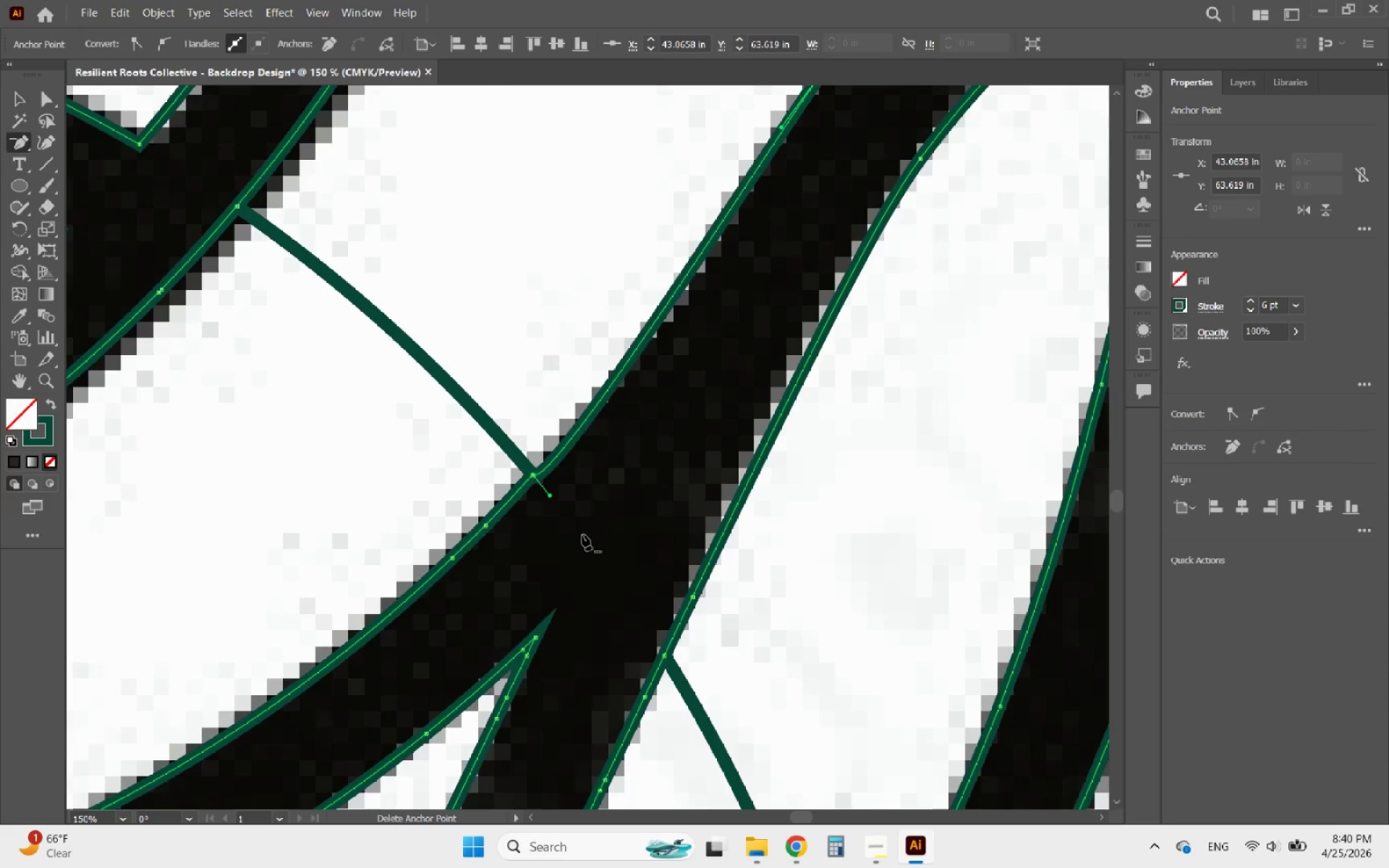 
hold_key(key=AltLeft, duration=1.36)
scroll: coordinate [581, 535], scroll_direction: down, amount: 2.0
 